 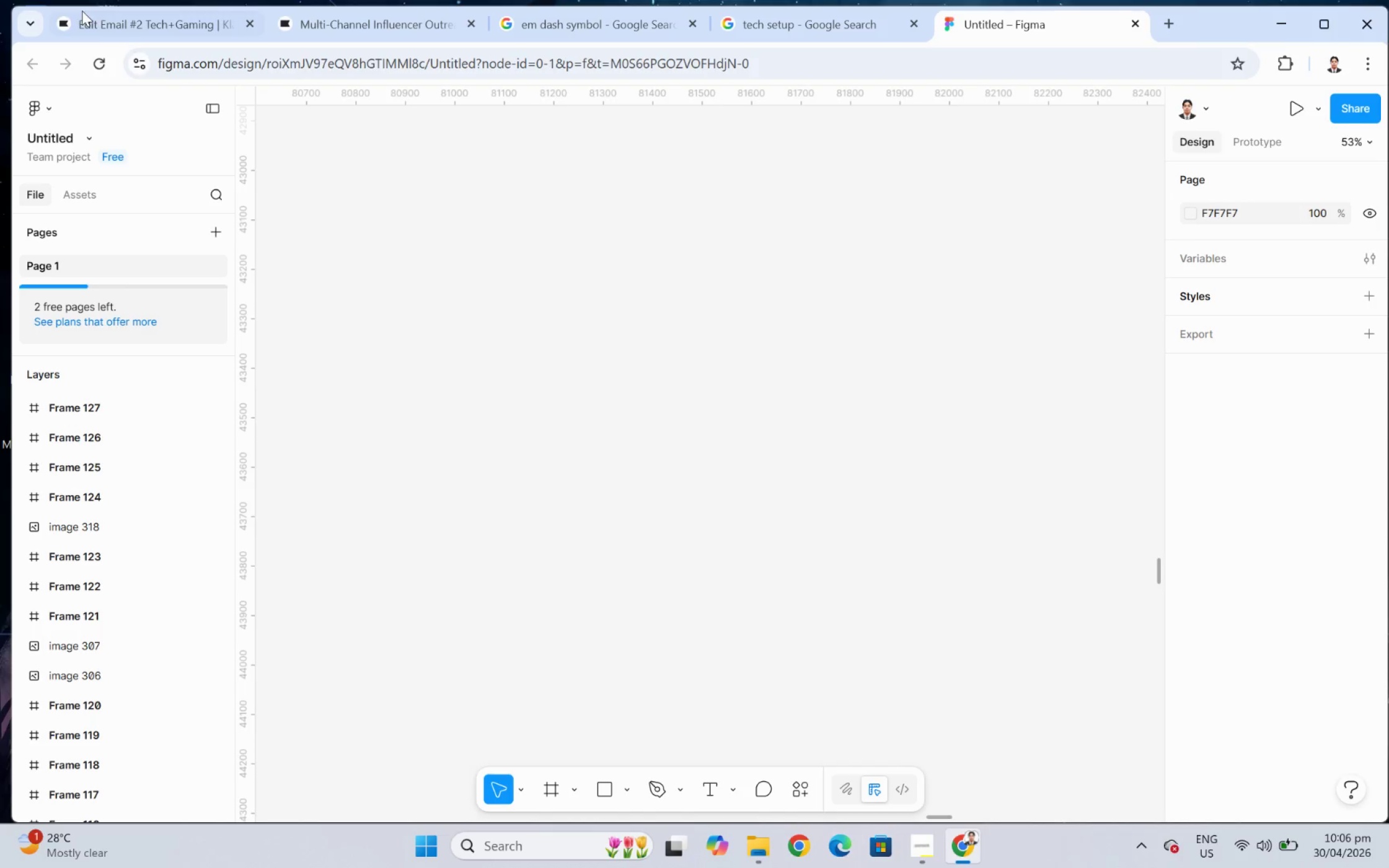 
left_click([96, 35])
 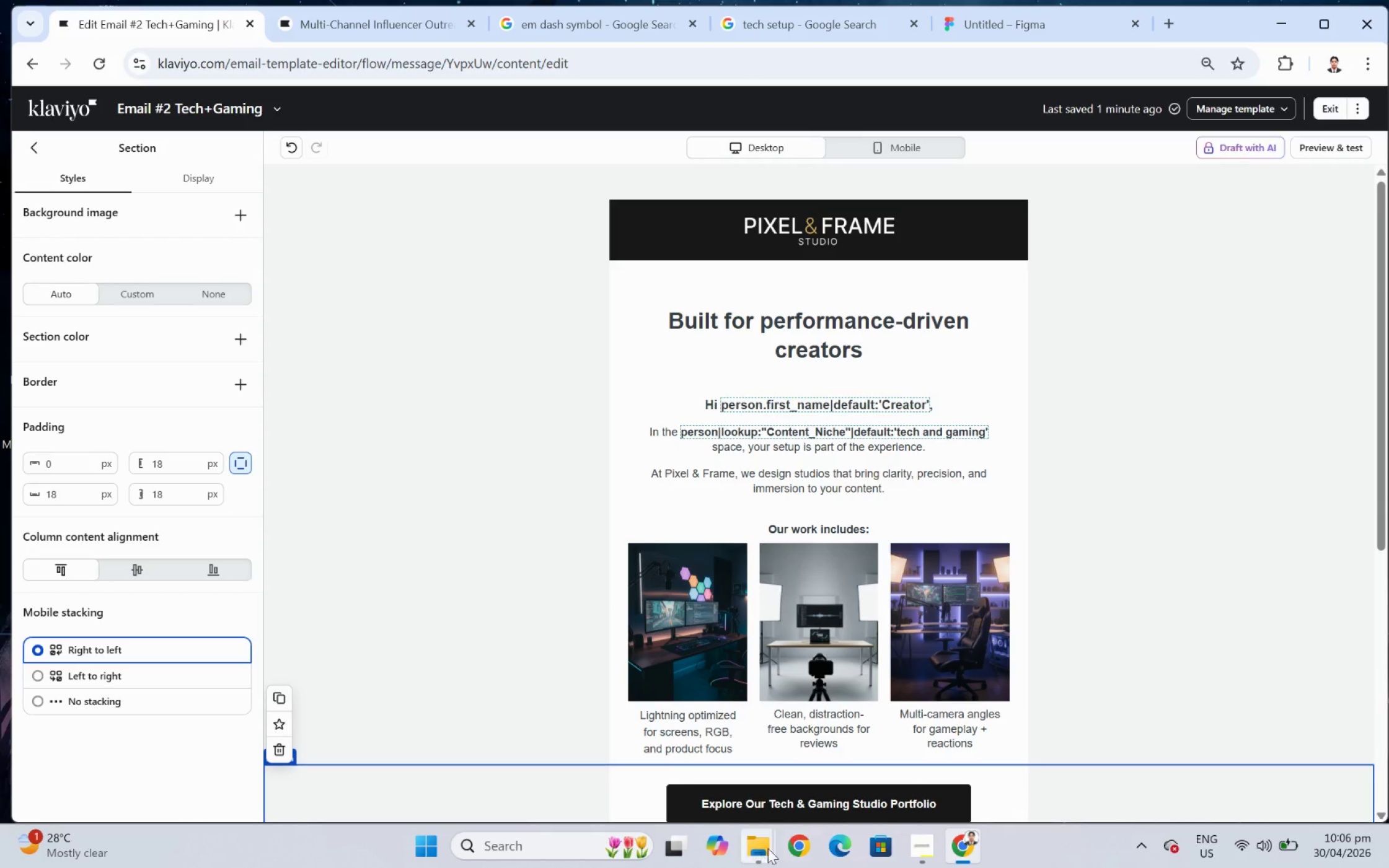 
left_click([752, 839])
 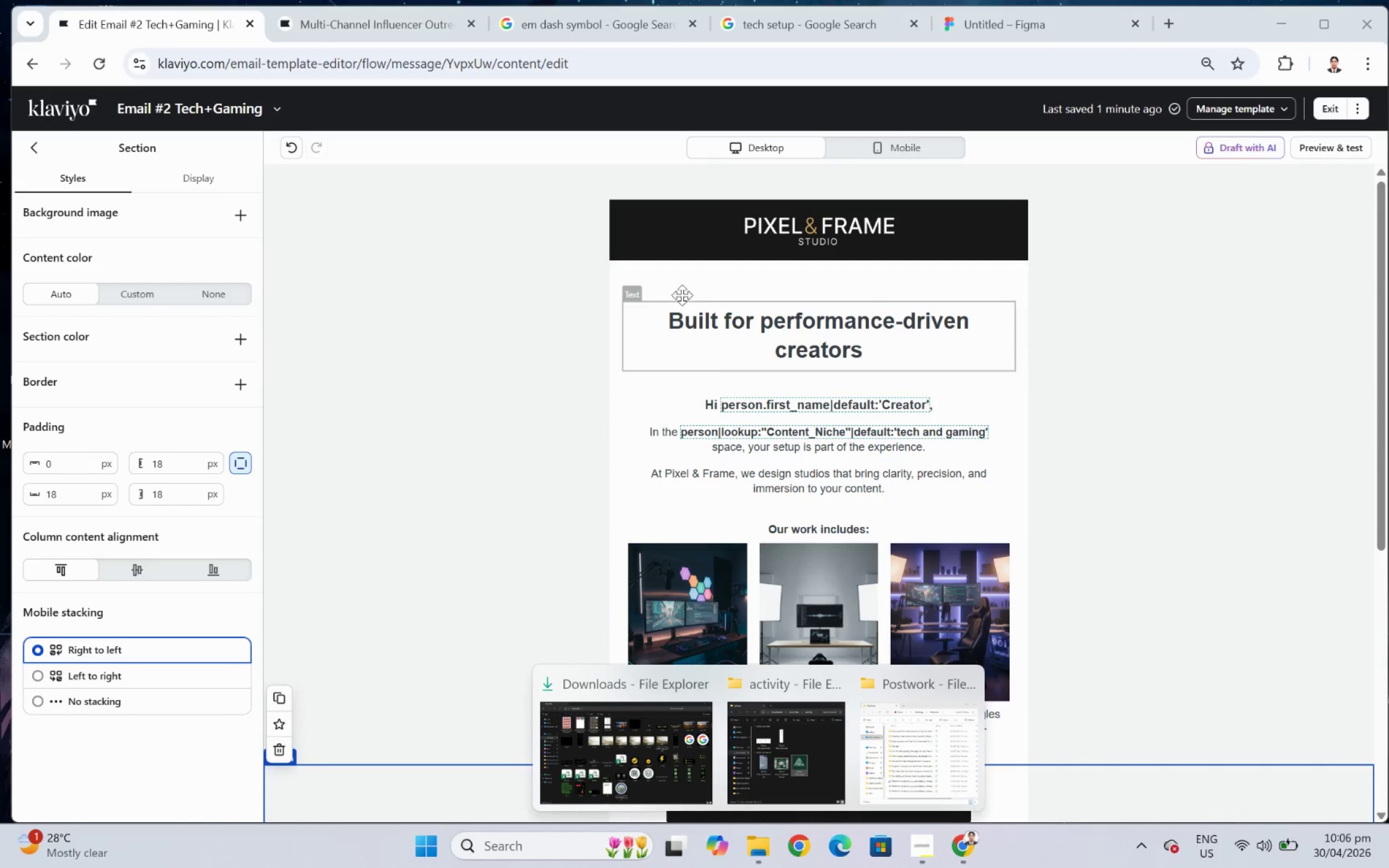 
left_click([525, 304])
 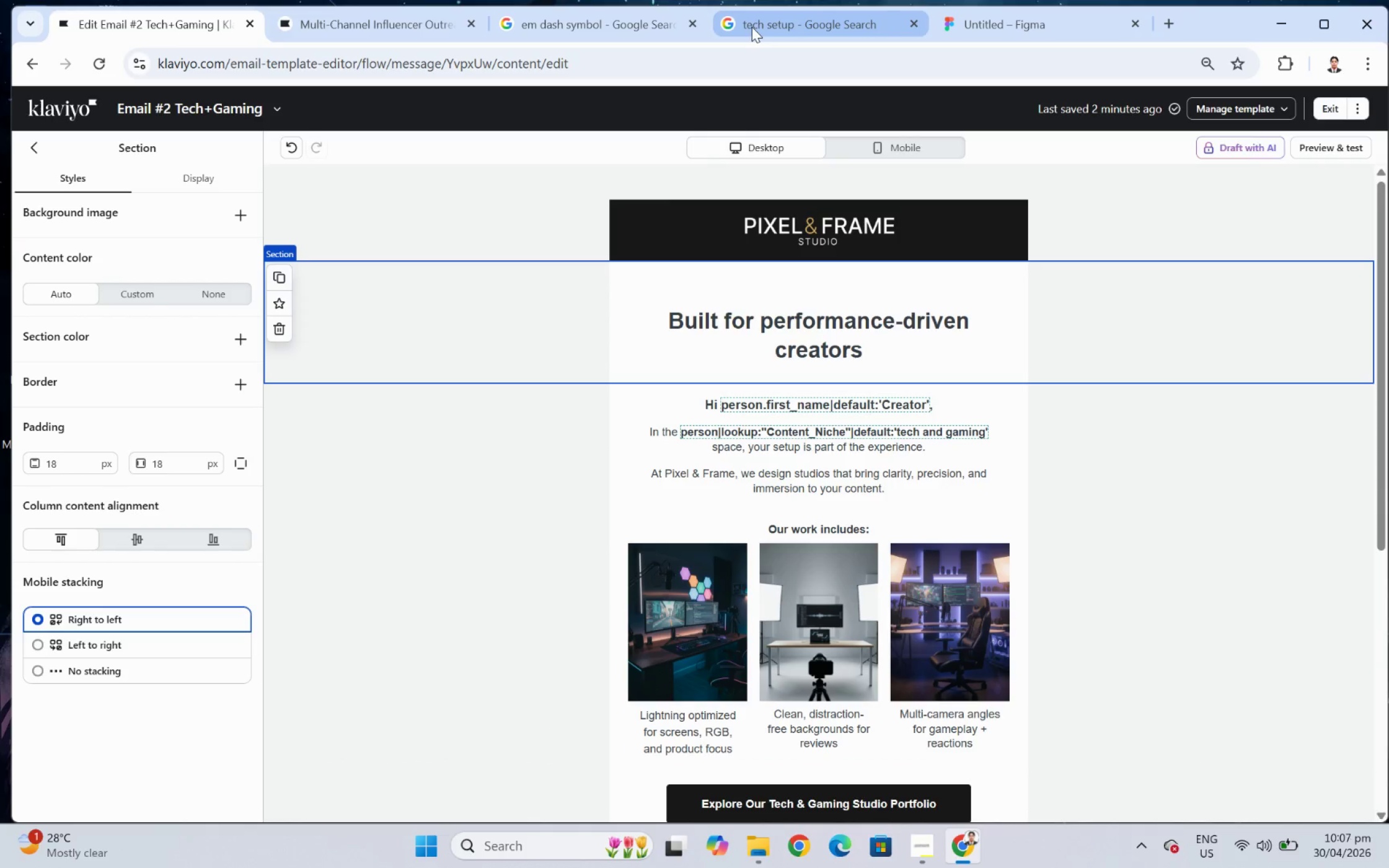 
left_click([752, 27])
 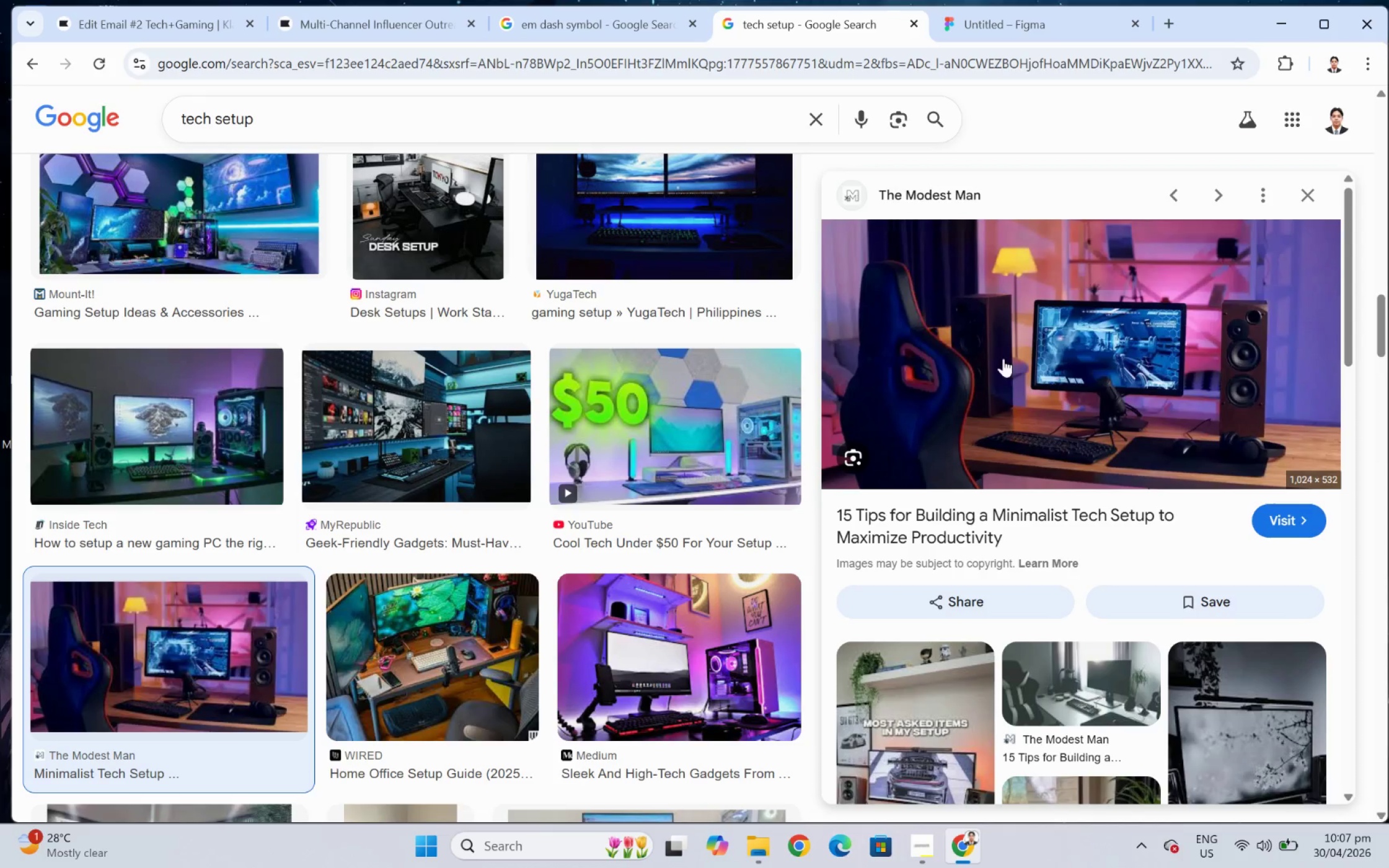 
right_click([1105, 372])
 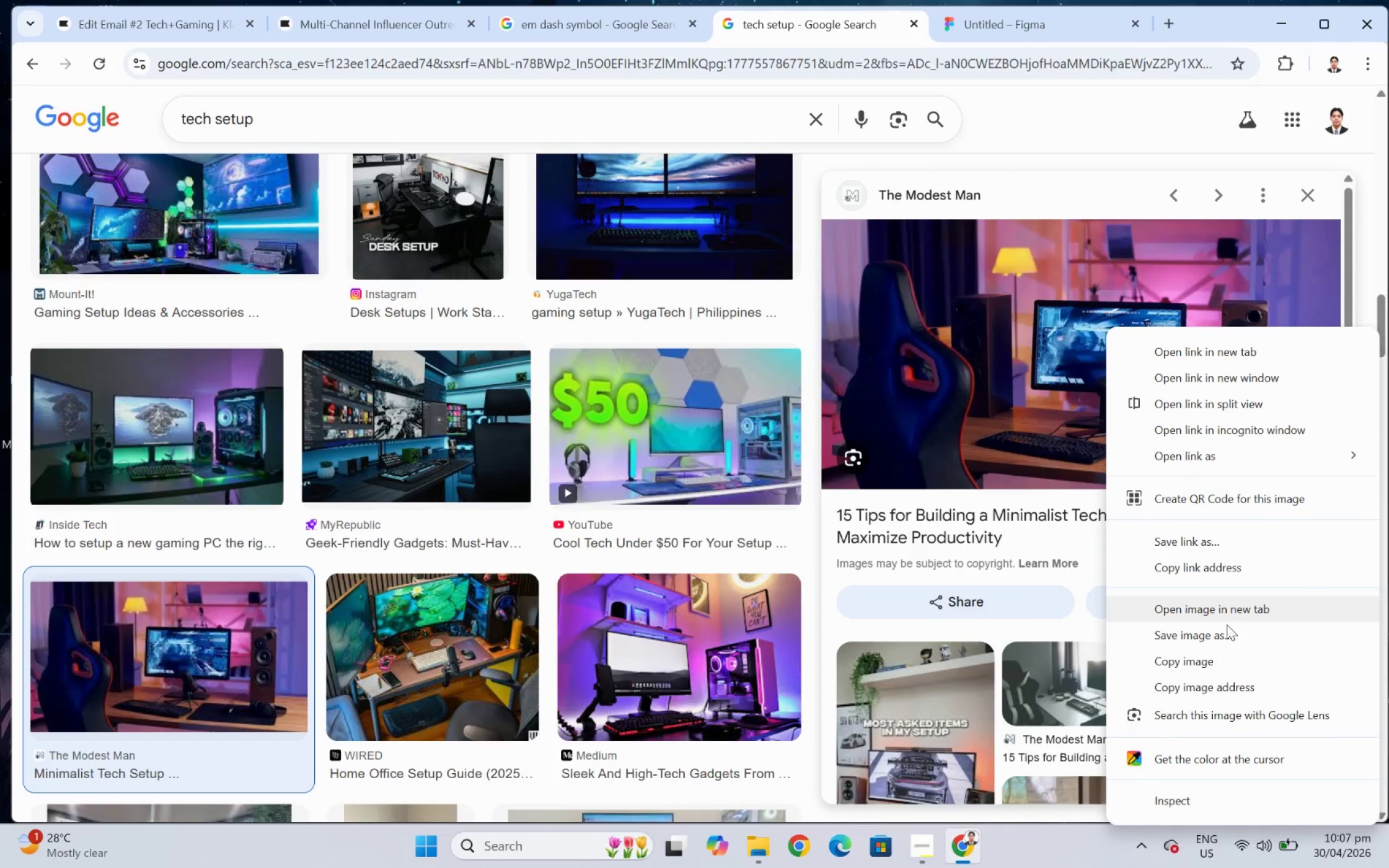 
left_click([1214, 660])
 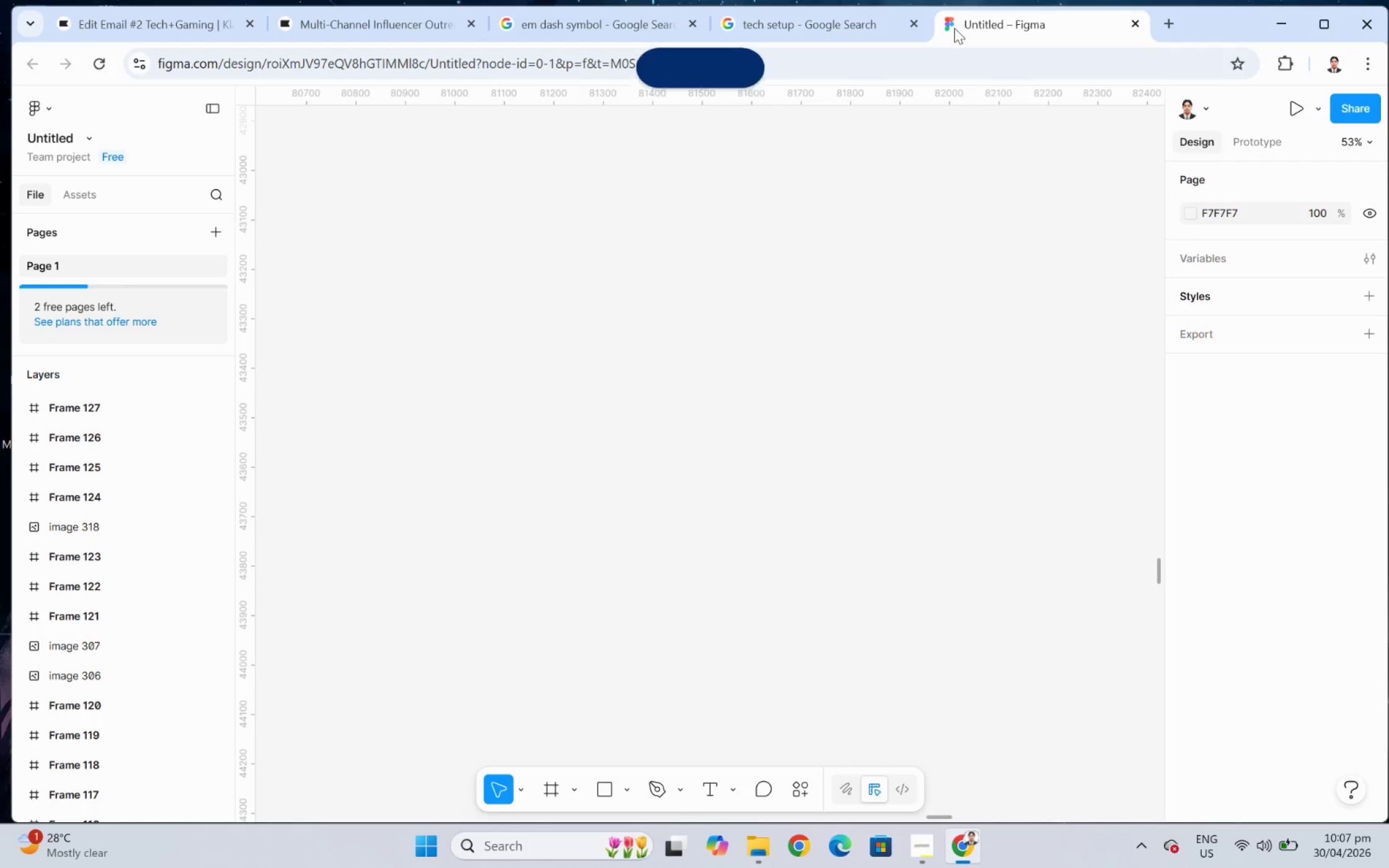 
left_click([897, 509])
 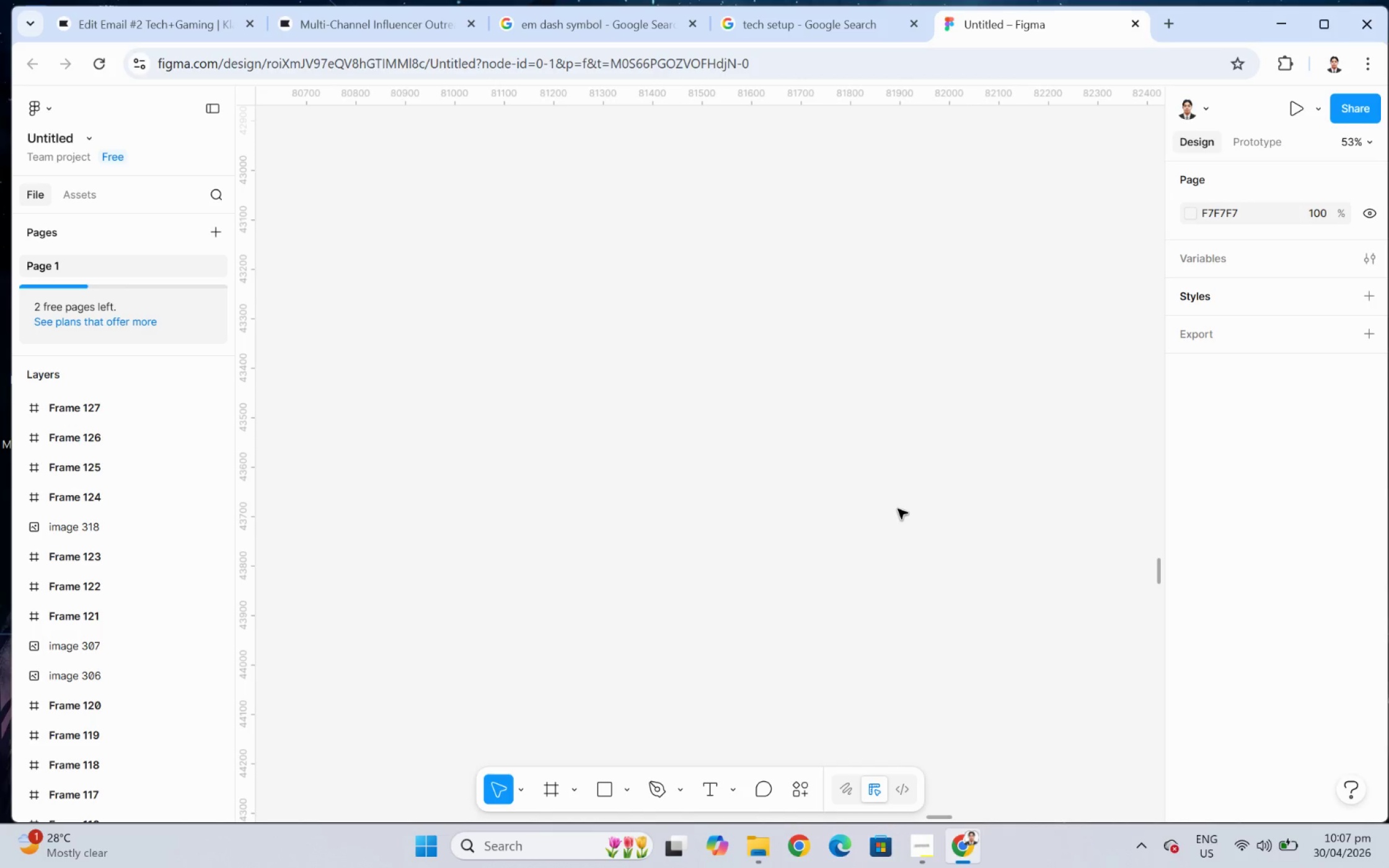 
key(Control+V)
 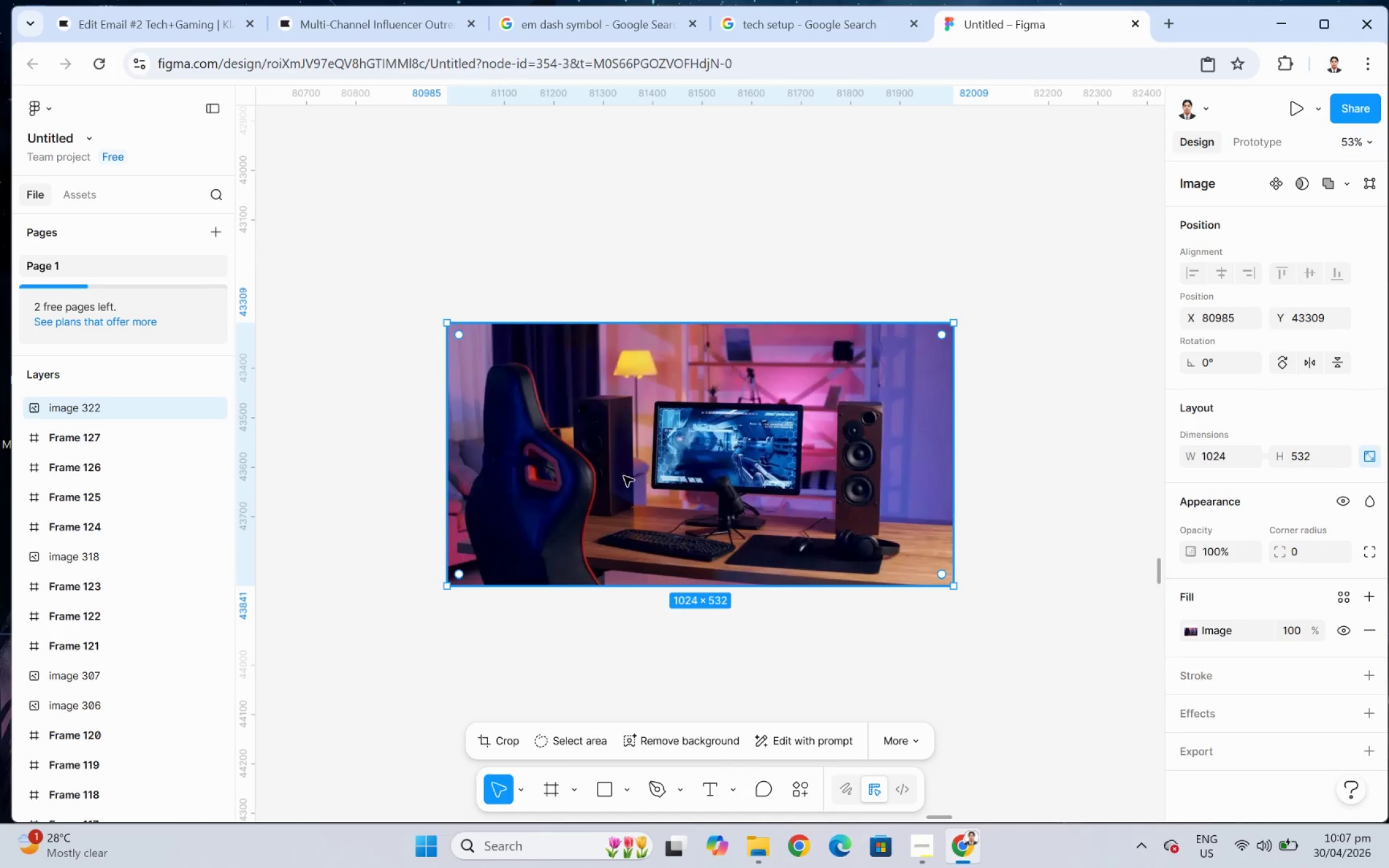 
left_click([599, 785])
 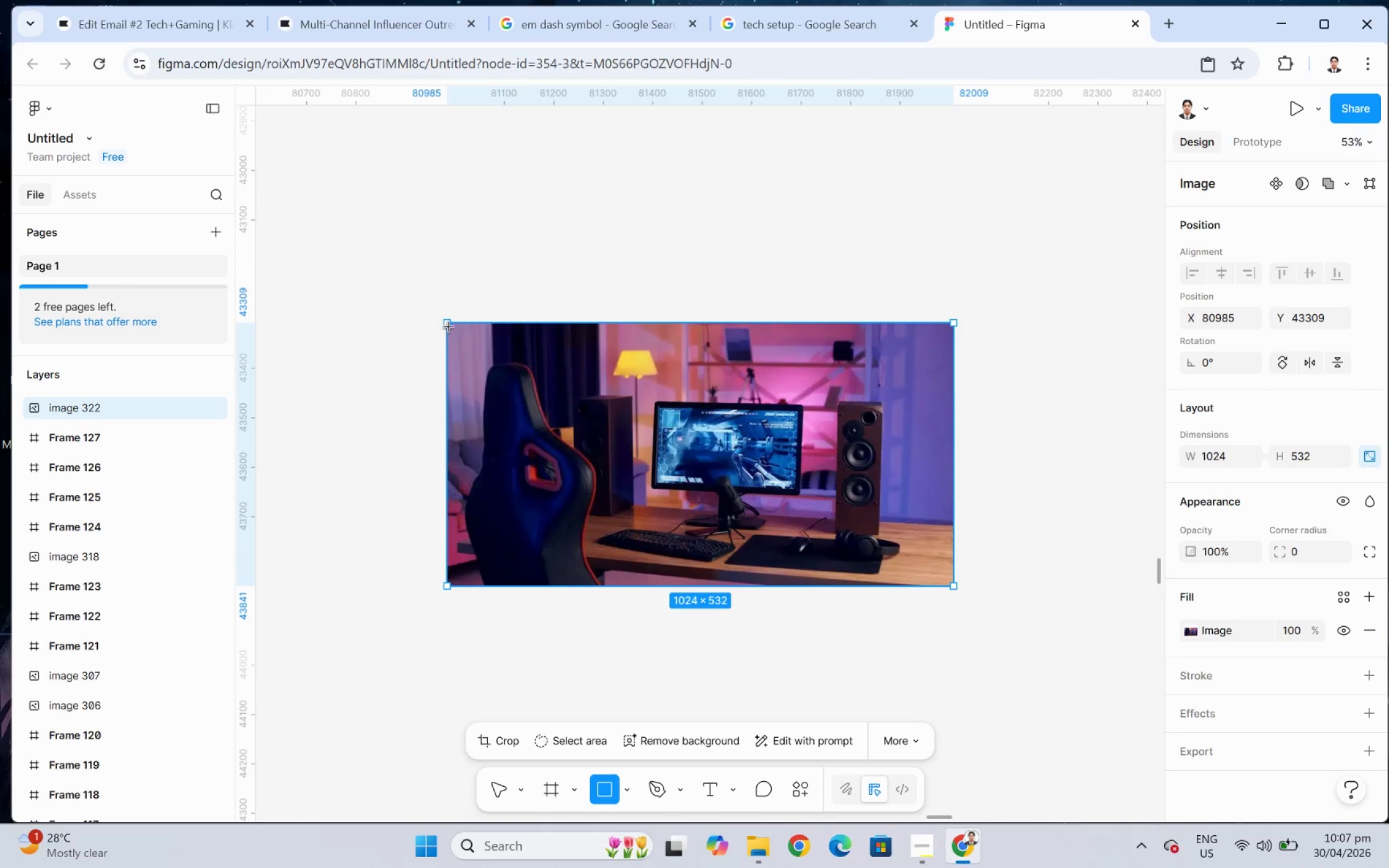 
left_click_drag(start_coordinate=[449, 323], to_coordinate=[958, 589])
 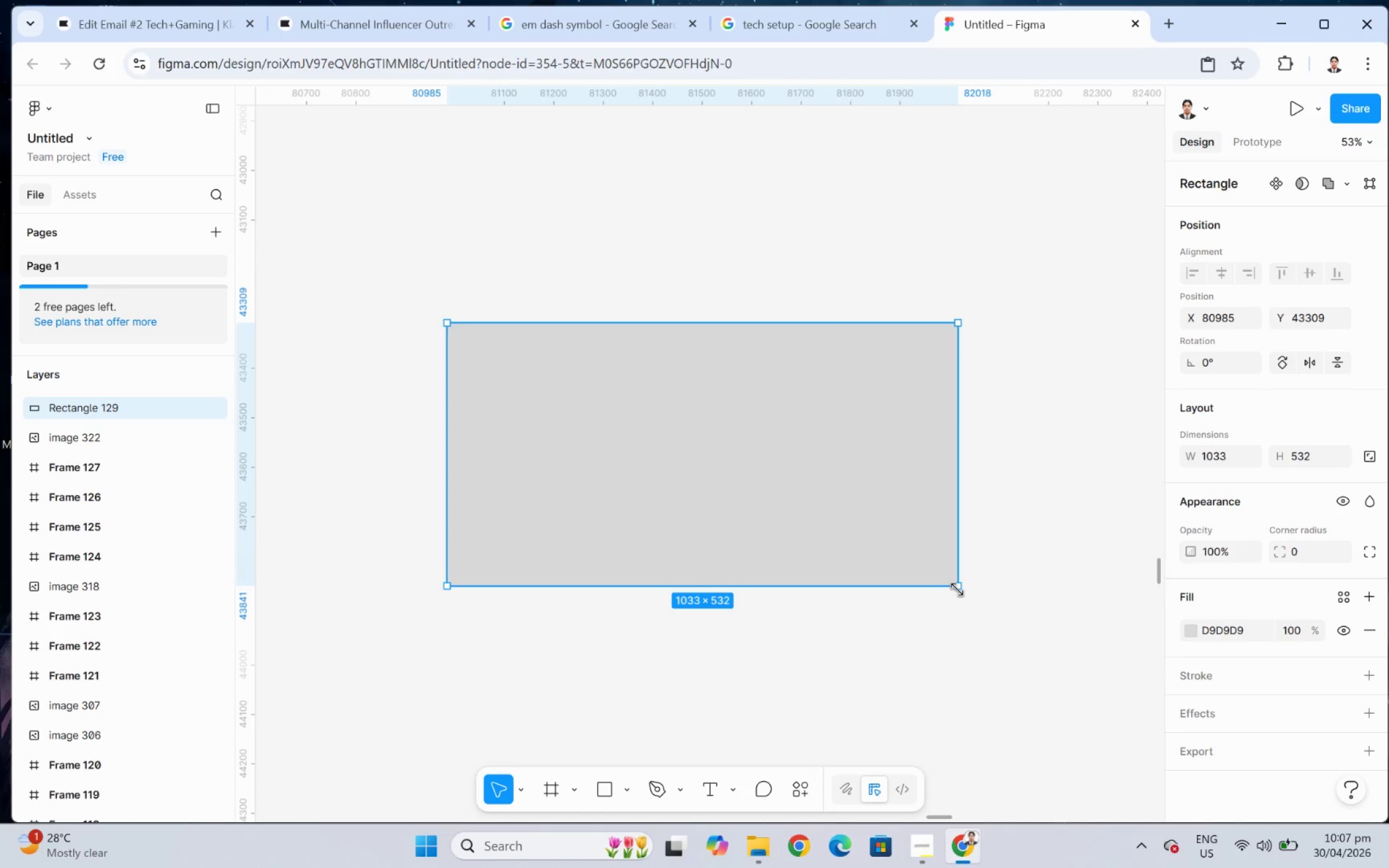 
left_click_drag(start_coordinate=[955, 587], to_coordinate=[950, 584])
 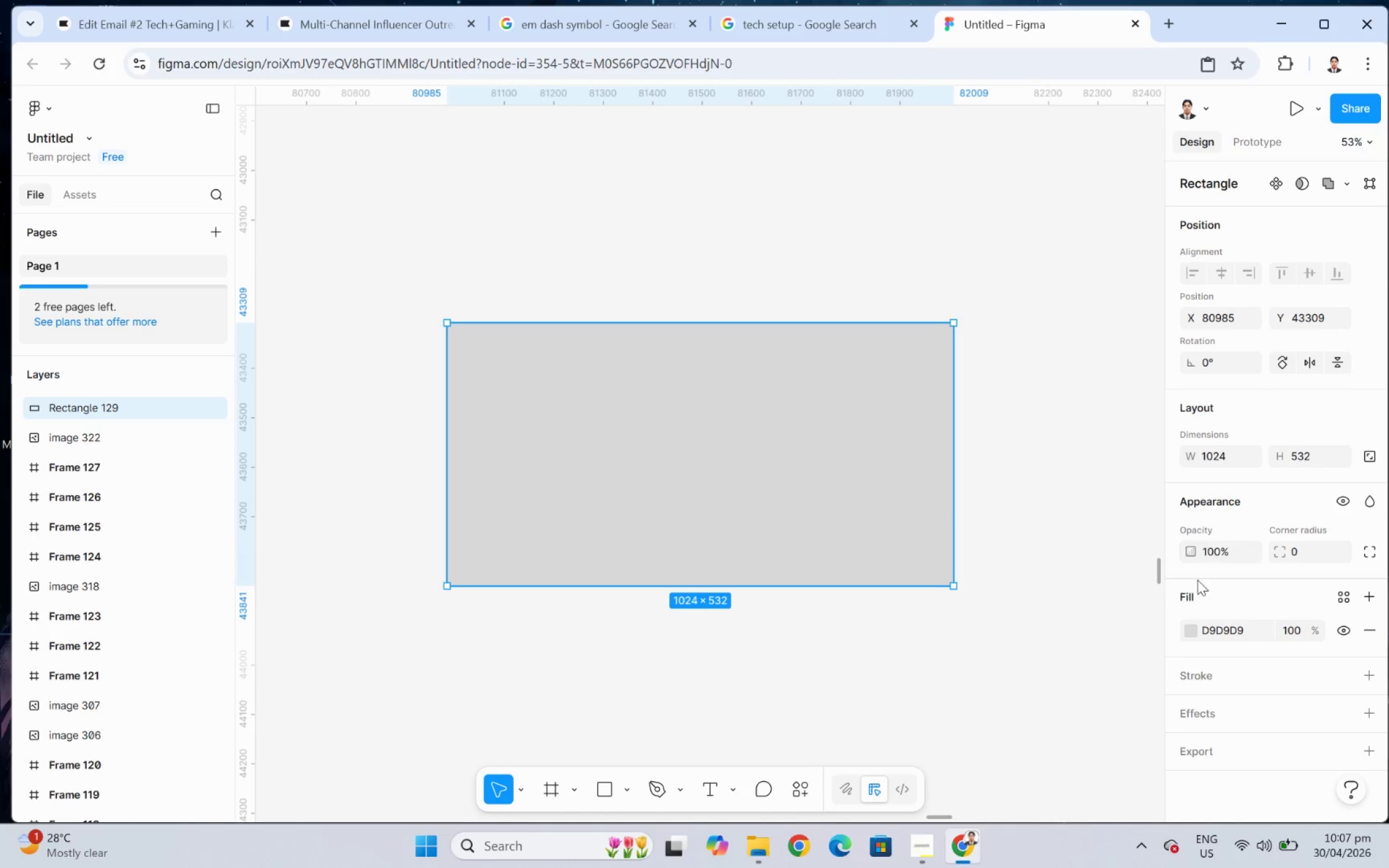 
left_click([1189, 628])
 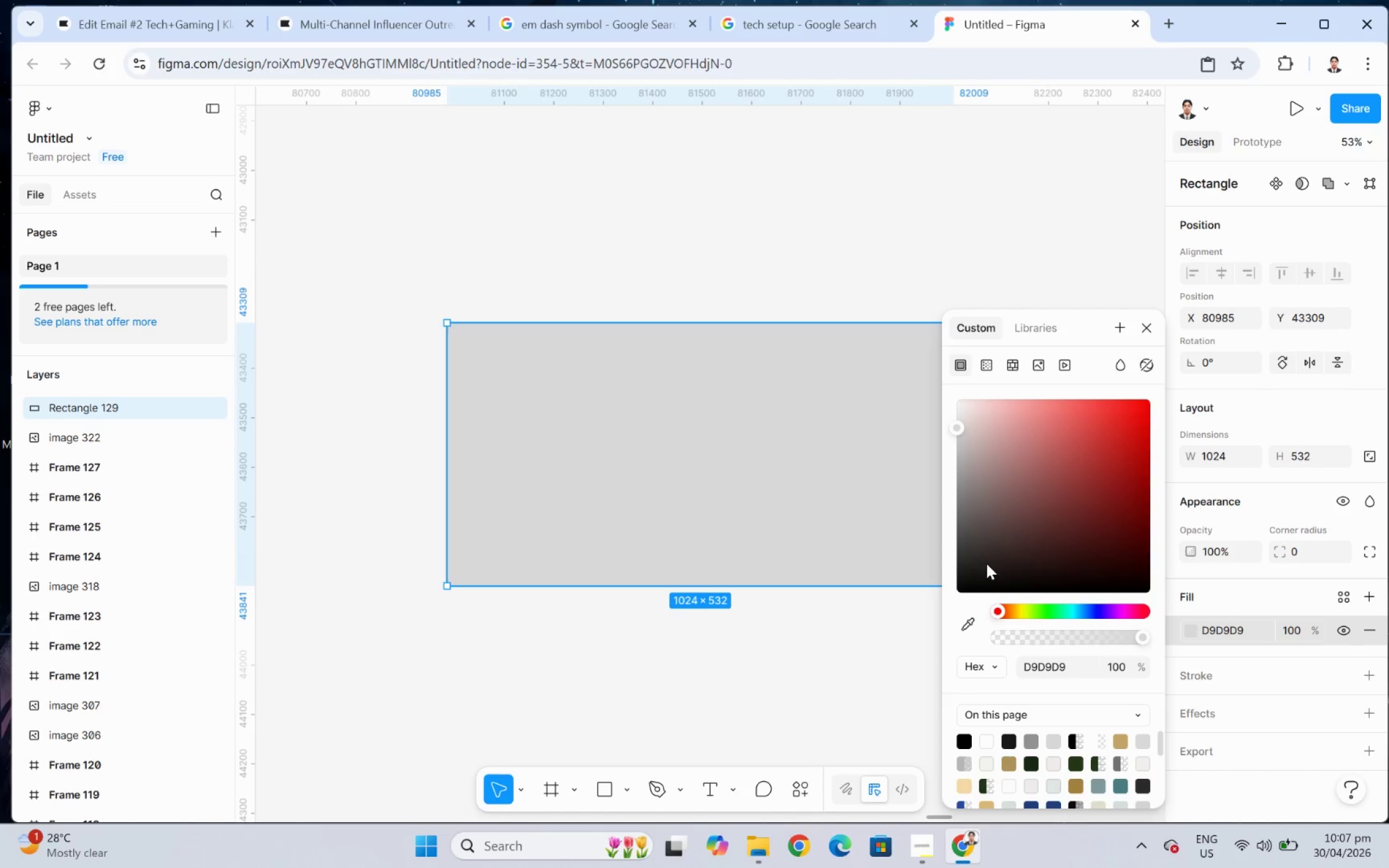 
left_click([963, 589])
 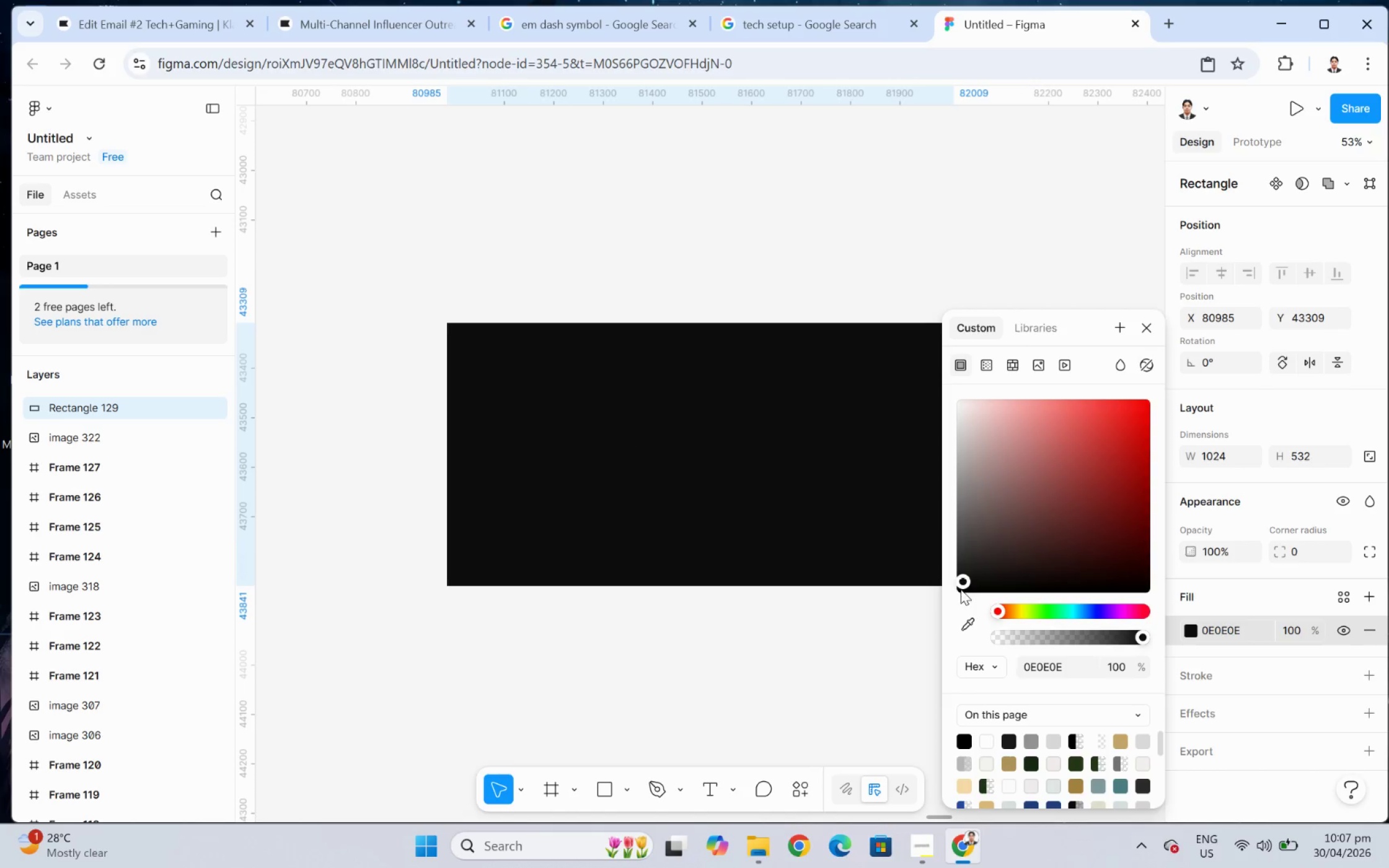 
left_click_drag(start_coordinate=[960, 581], to_coordinate=[940, 618])
 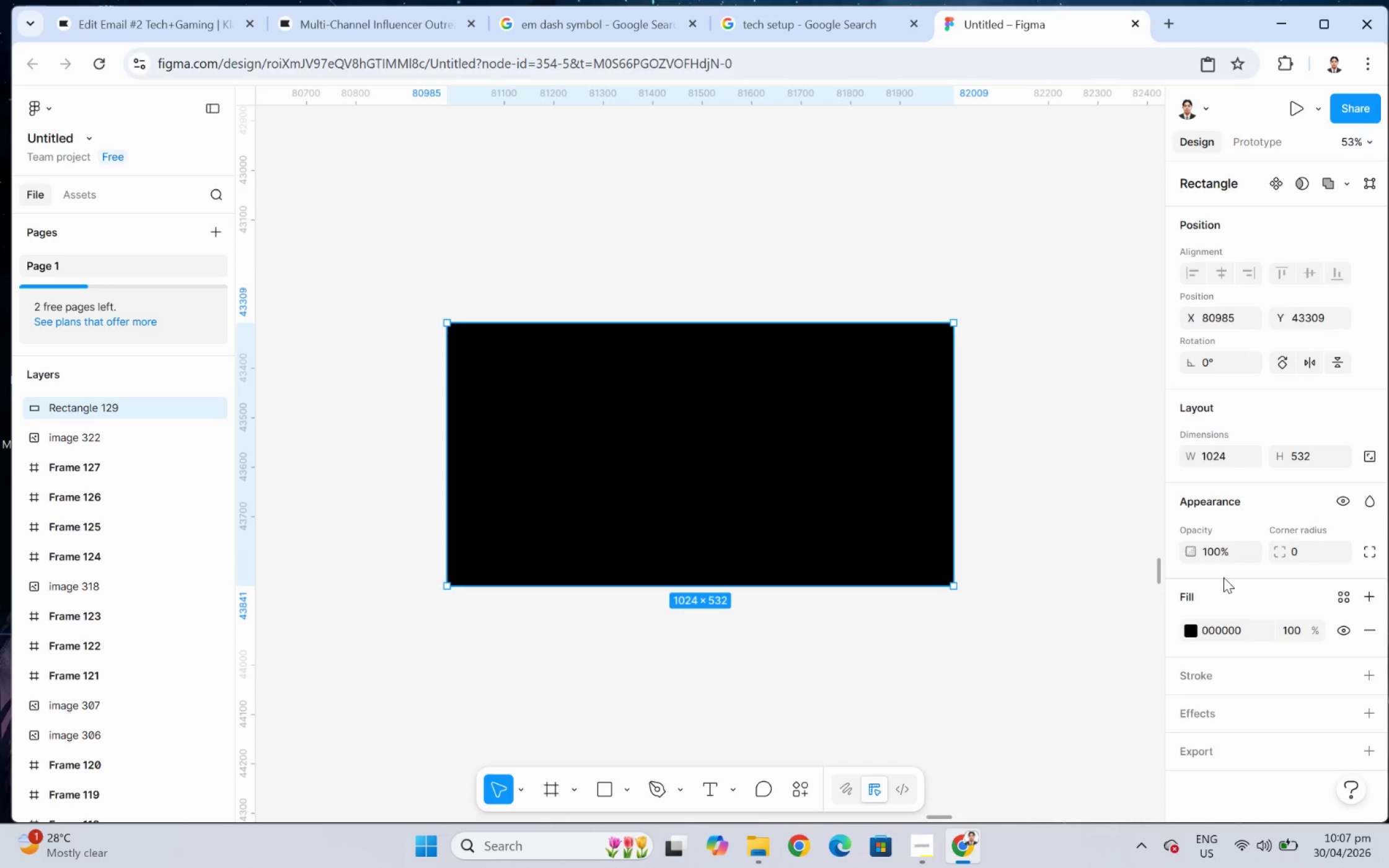 
left_click_drag(start_coordinate=[1191, 546], to_coordinate=[586, 459])
 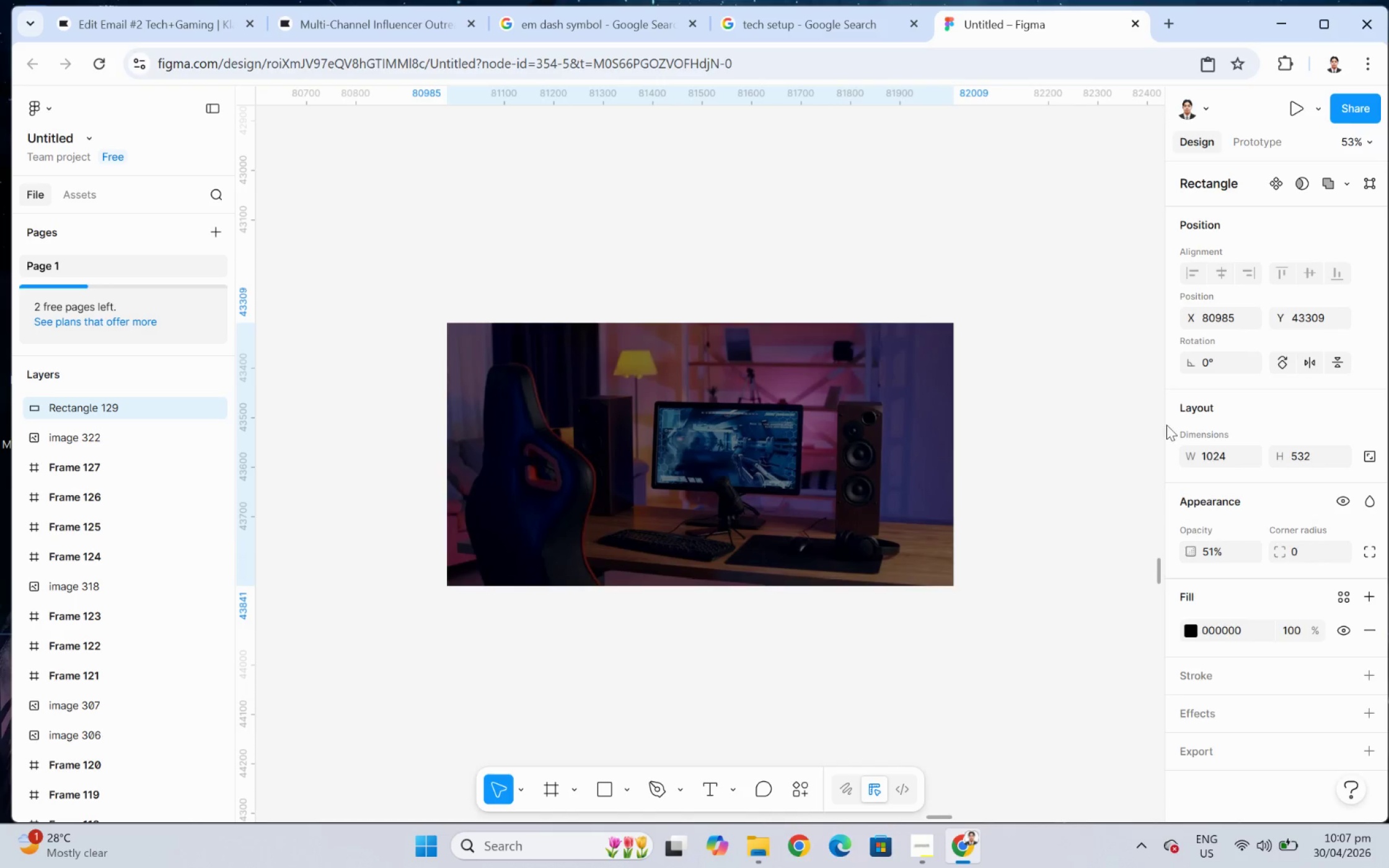 
left_click([1176, 375])
 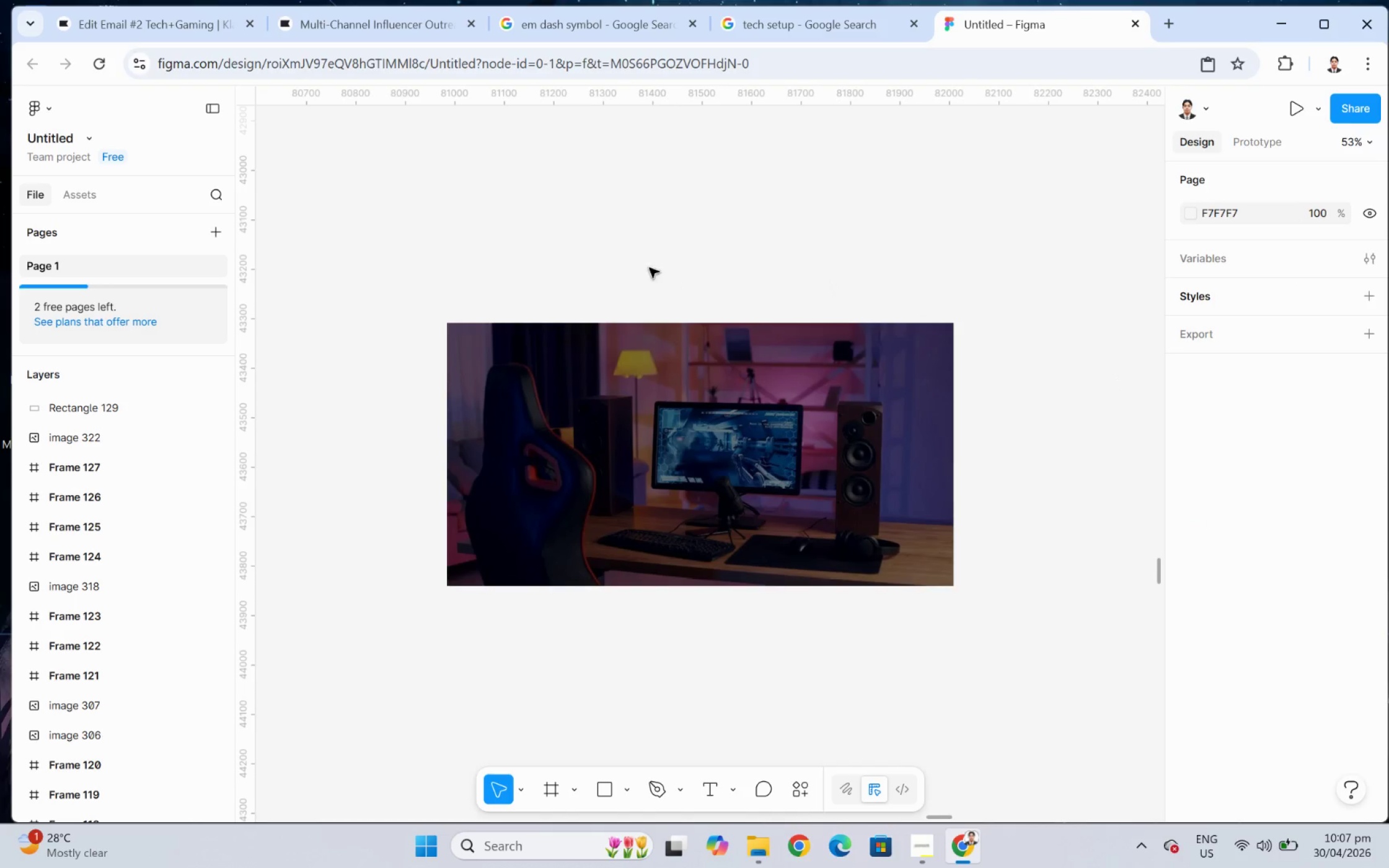 
left_click_drag(start_coordinate=[444, 257], to_coordinate=[974, 691])
 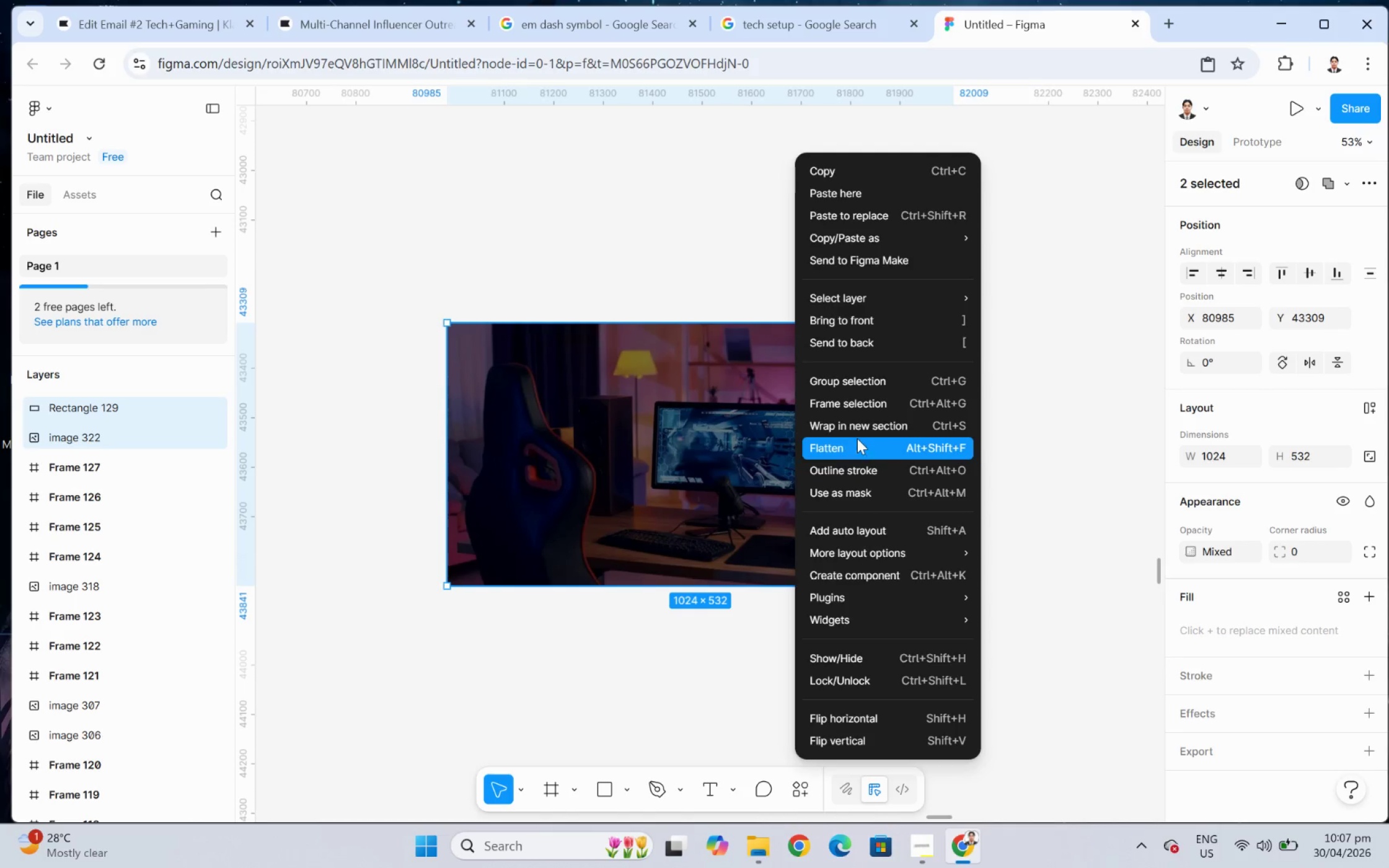 
left_click([858, 406])
 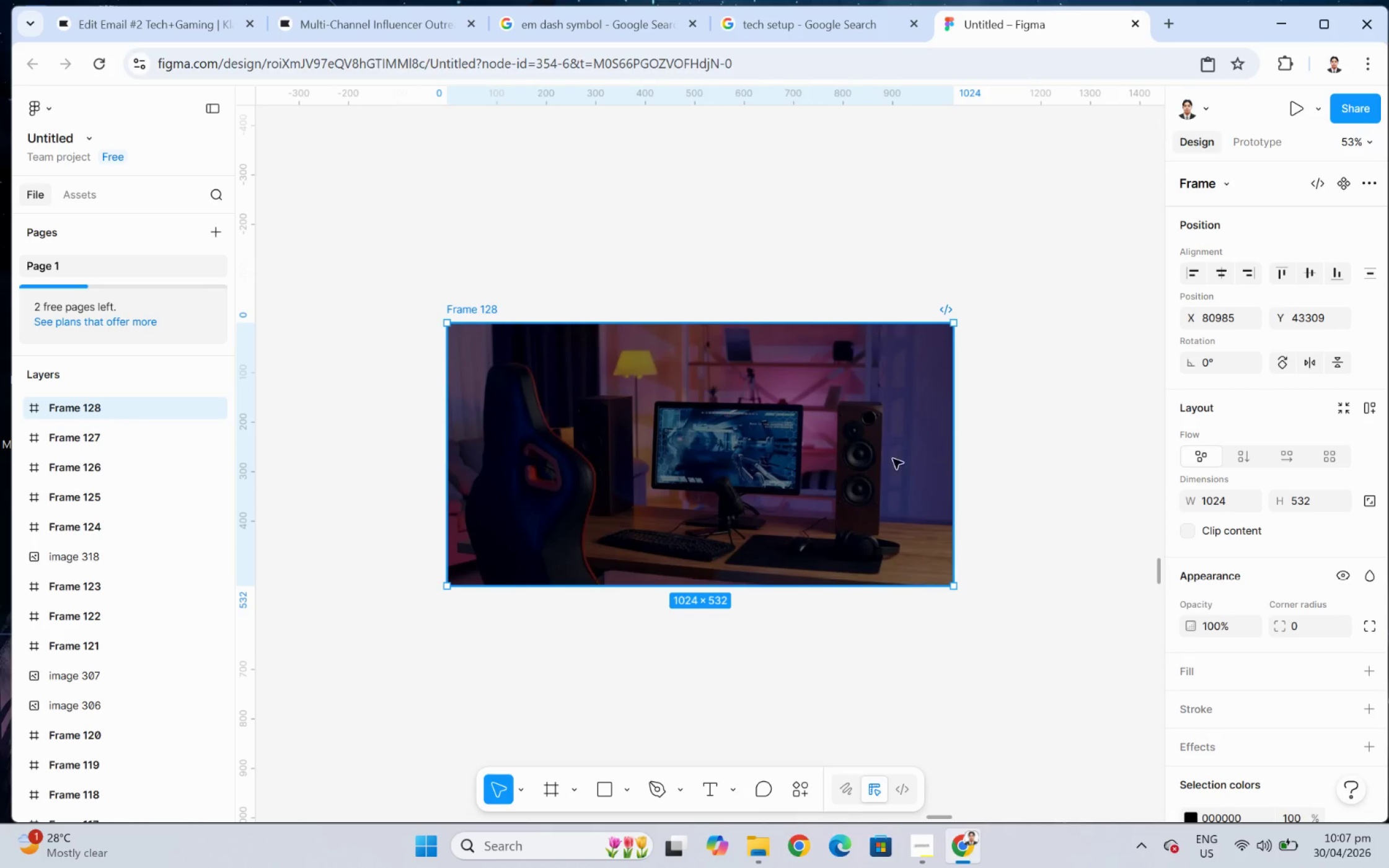 
left_click([893, 457])
 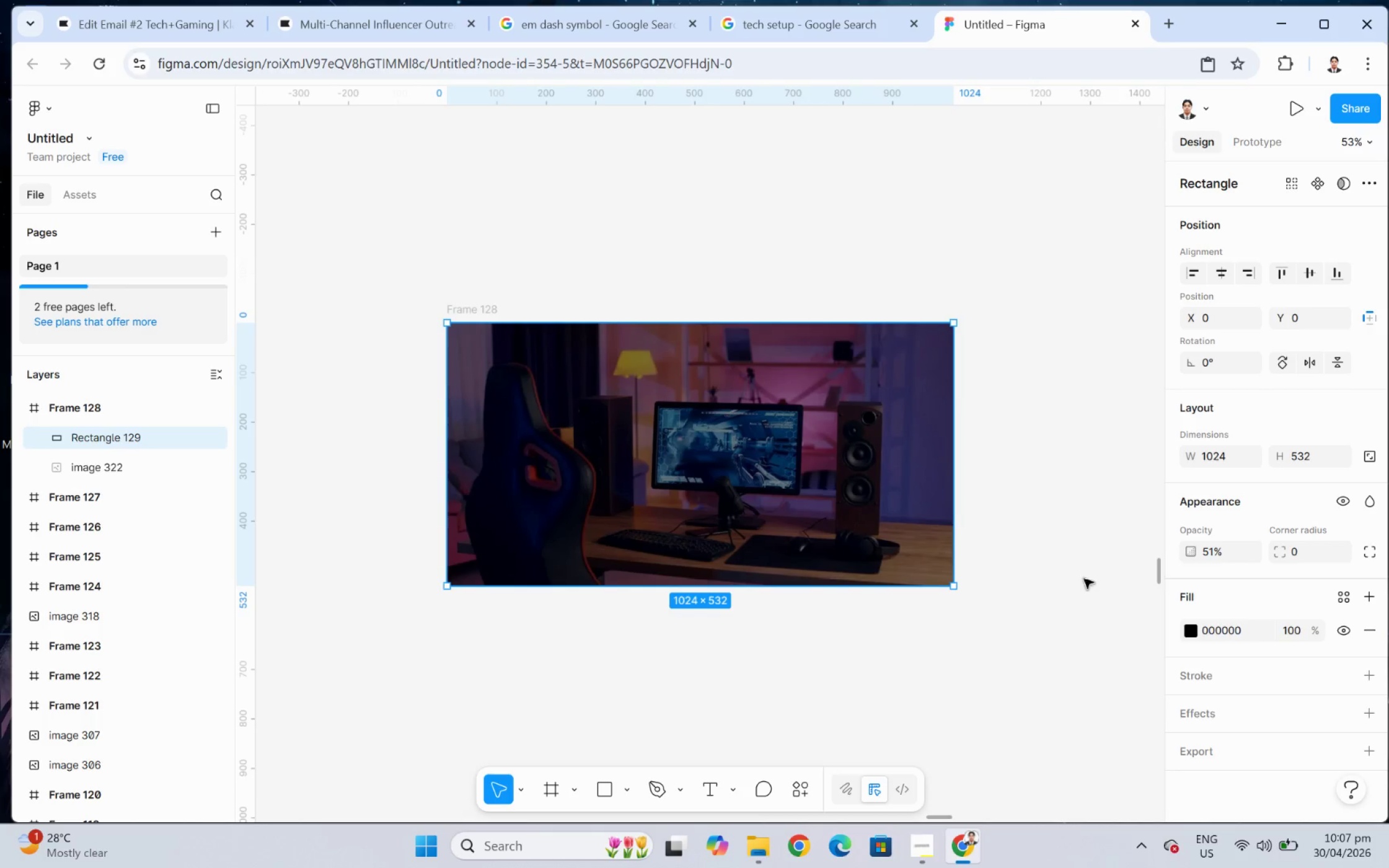 
scroll: coordinate [1325, 674], scroll_direction: down, amount: 11.0
 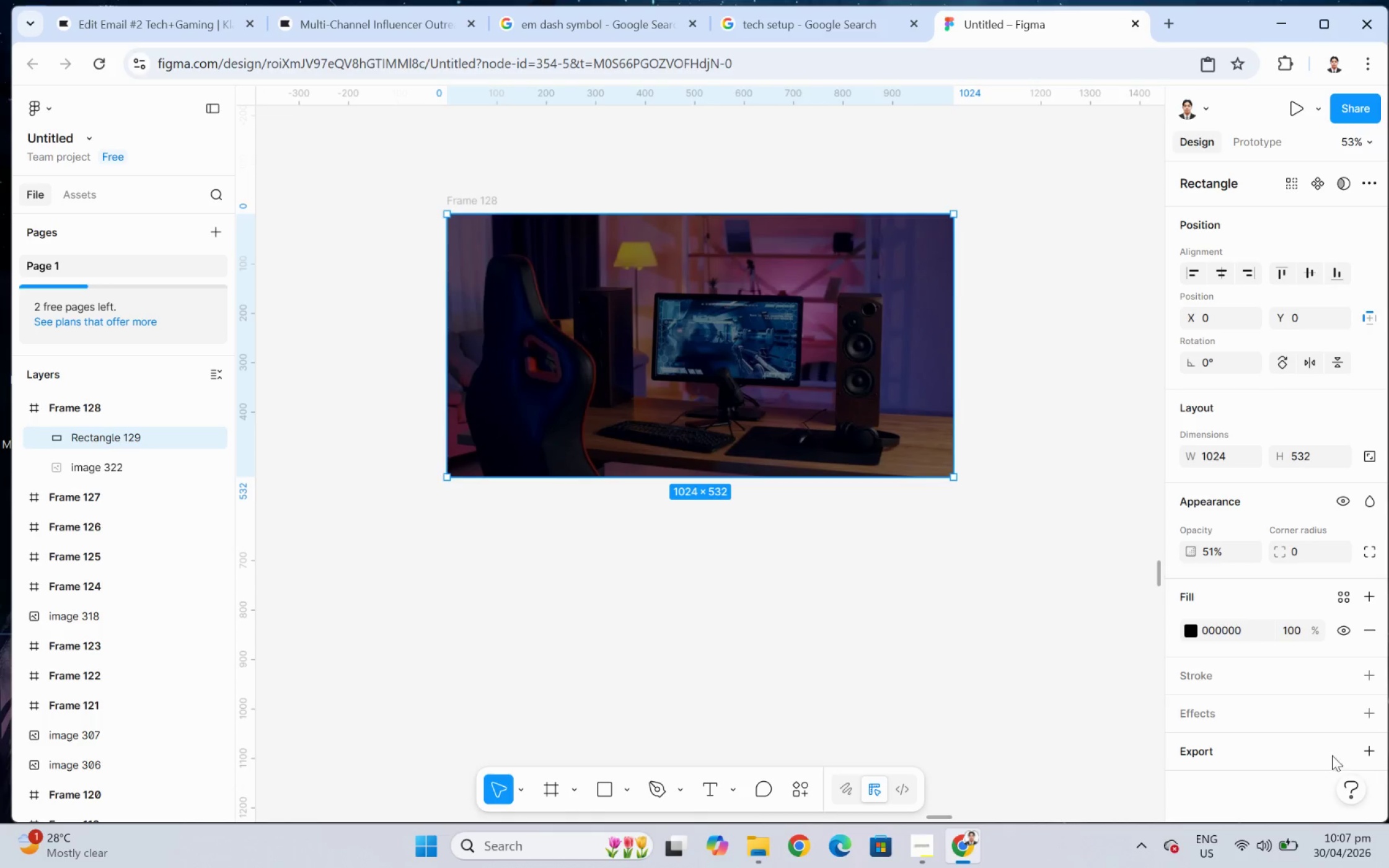 
left_click([1336, 754])
 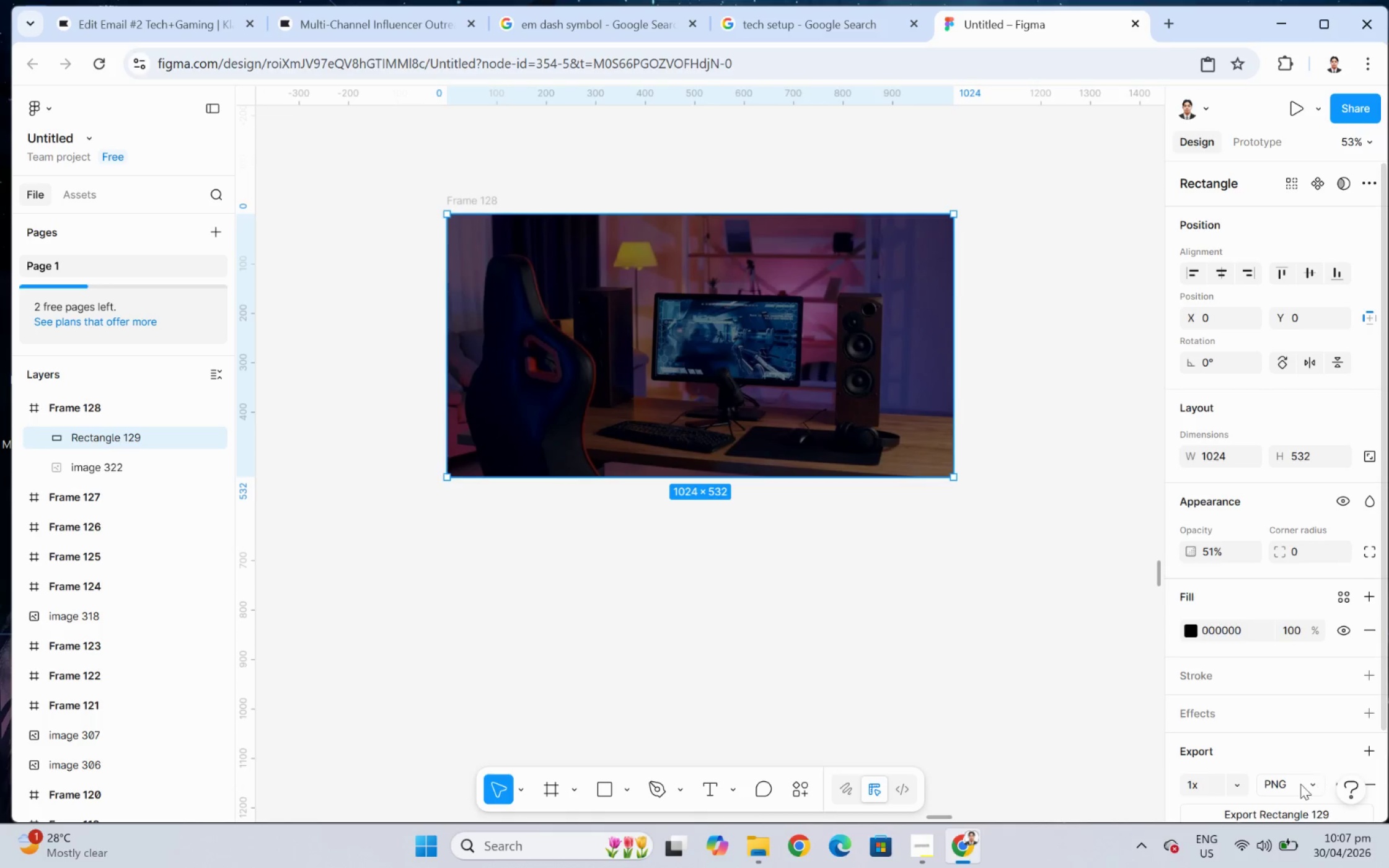 
scroll: coordinate [1230, 778], scroll_direction: down, amount: 2.0
 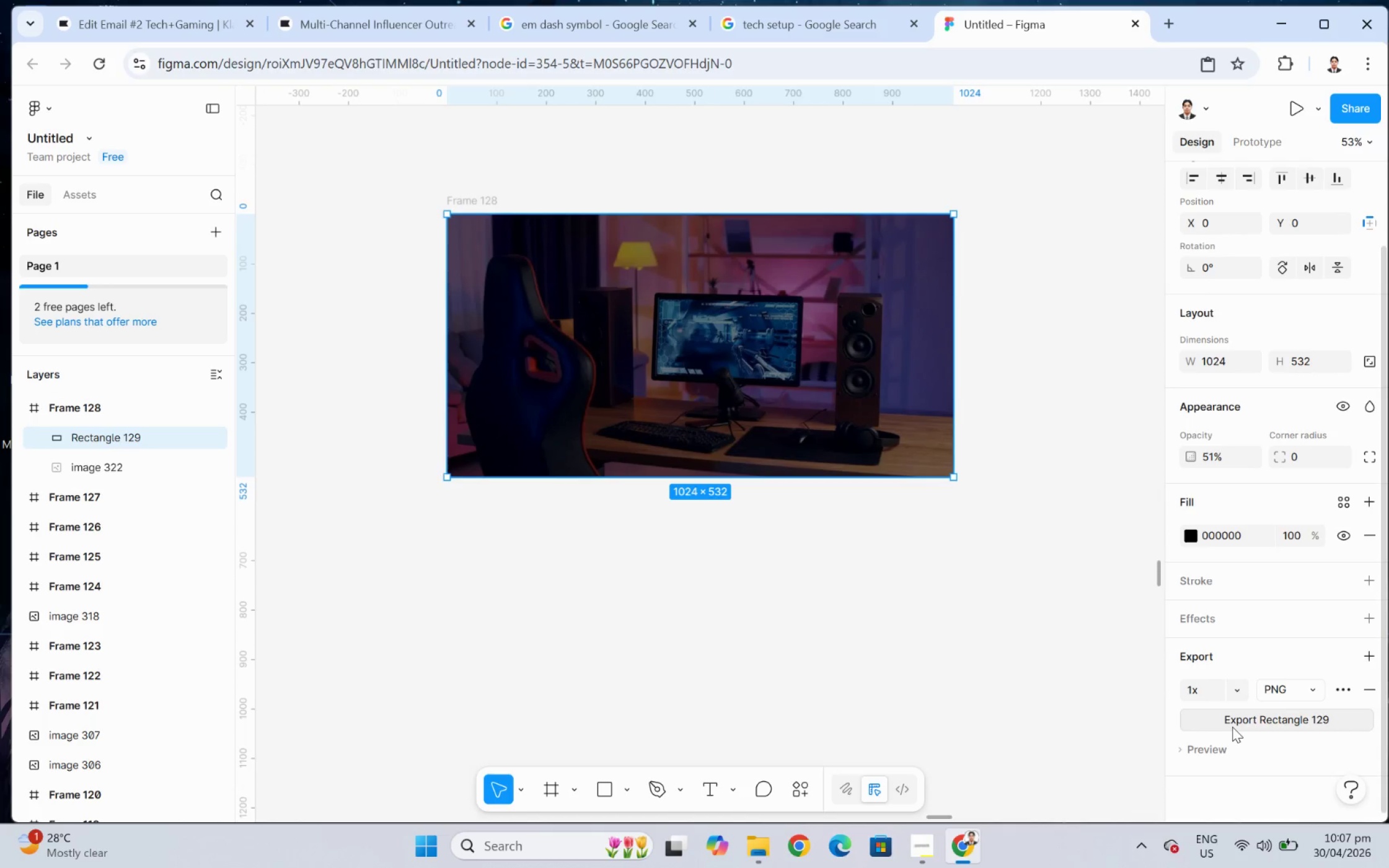 
left_click([1232, 726])
 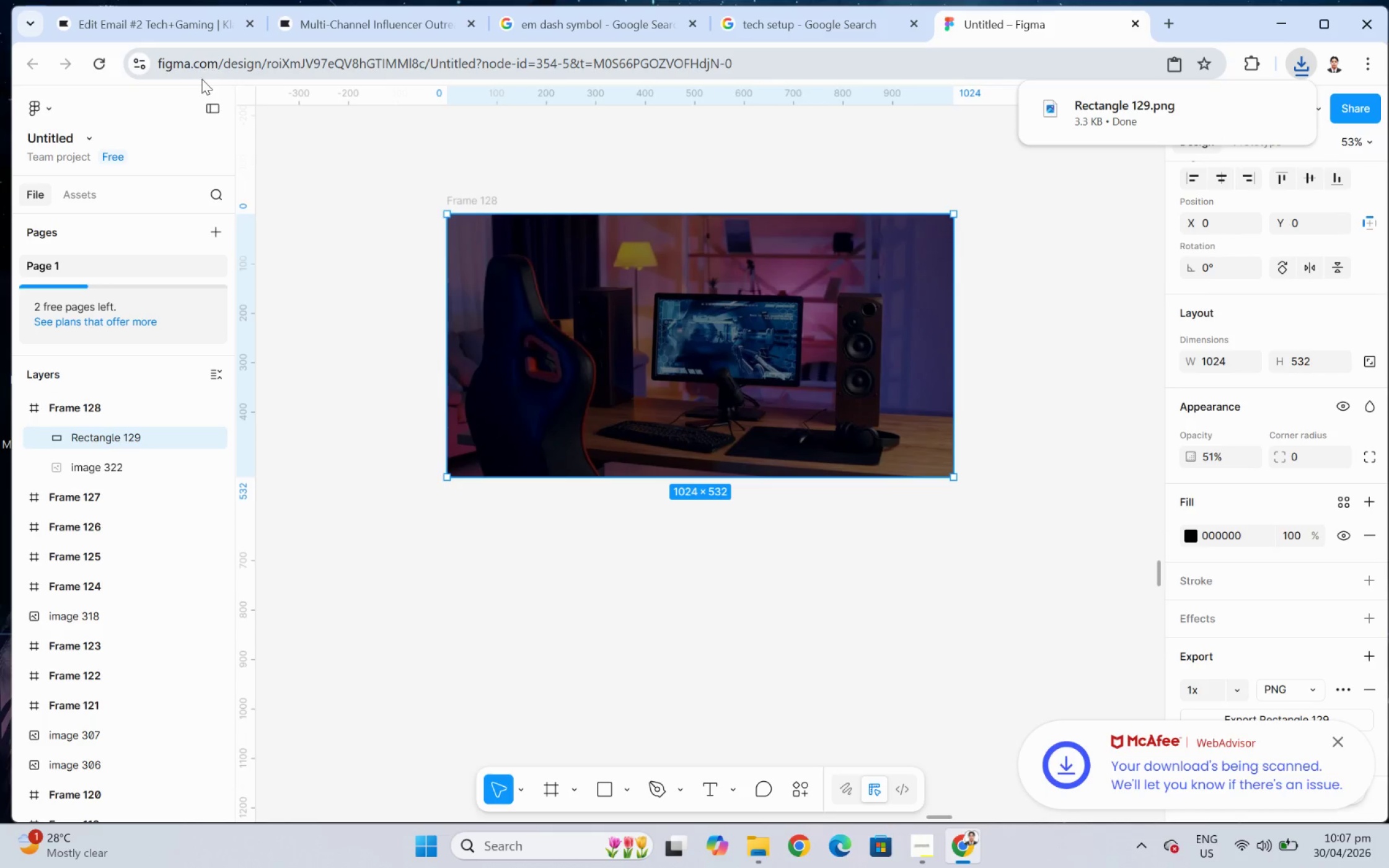 
left_click([159, 28])
 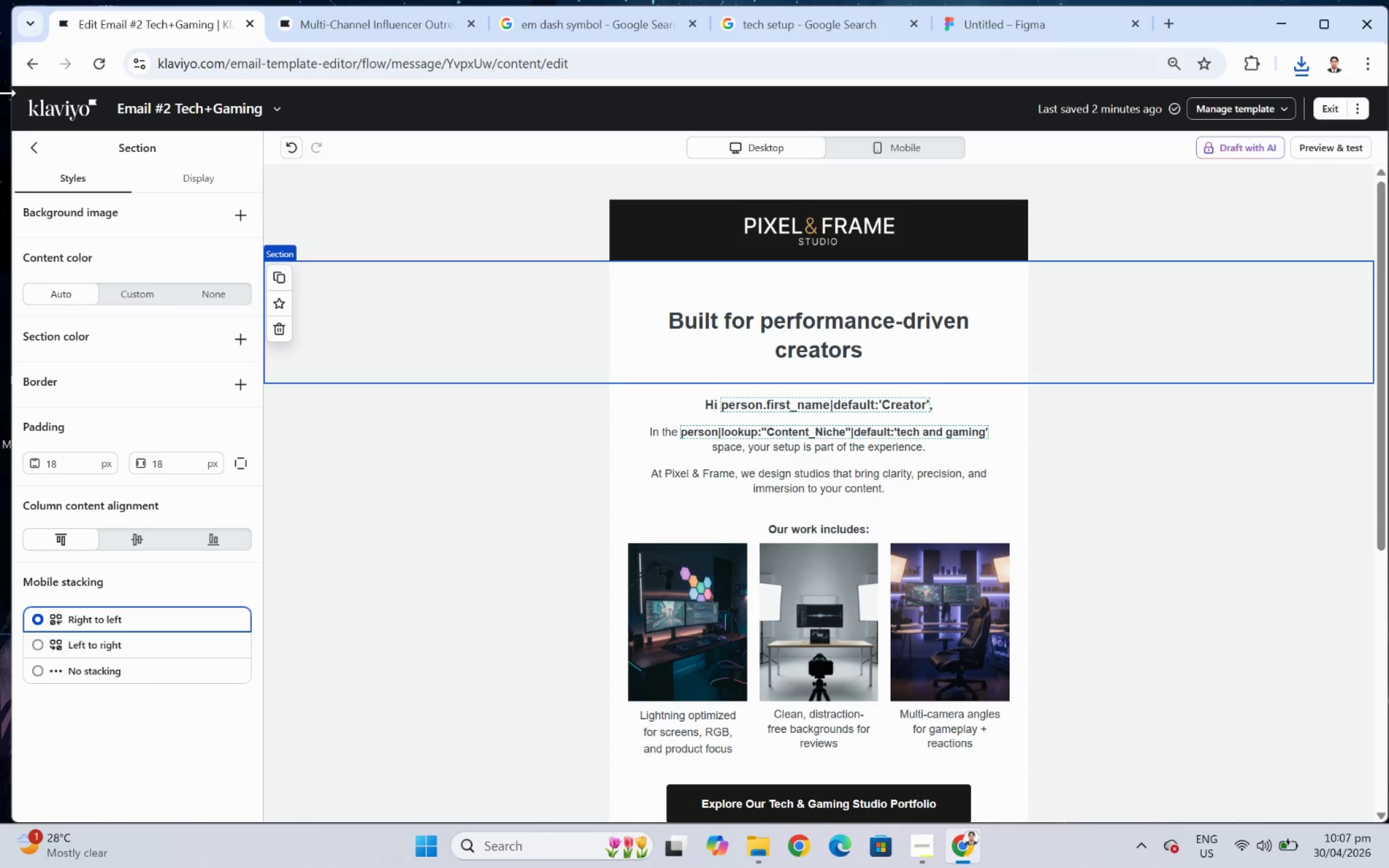 
left_click([37, 154])
 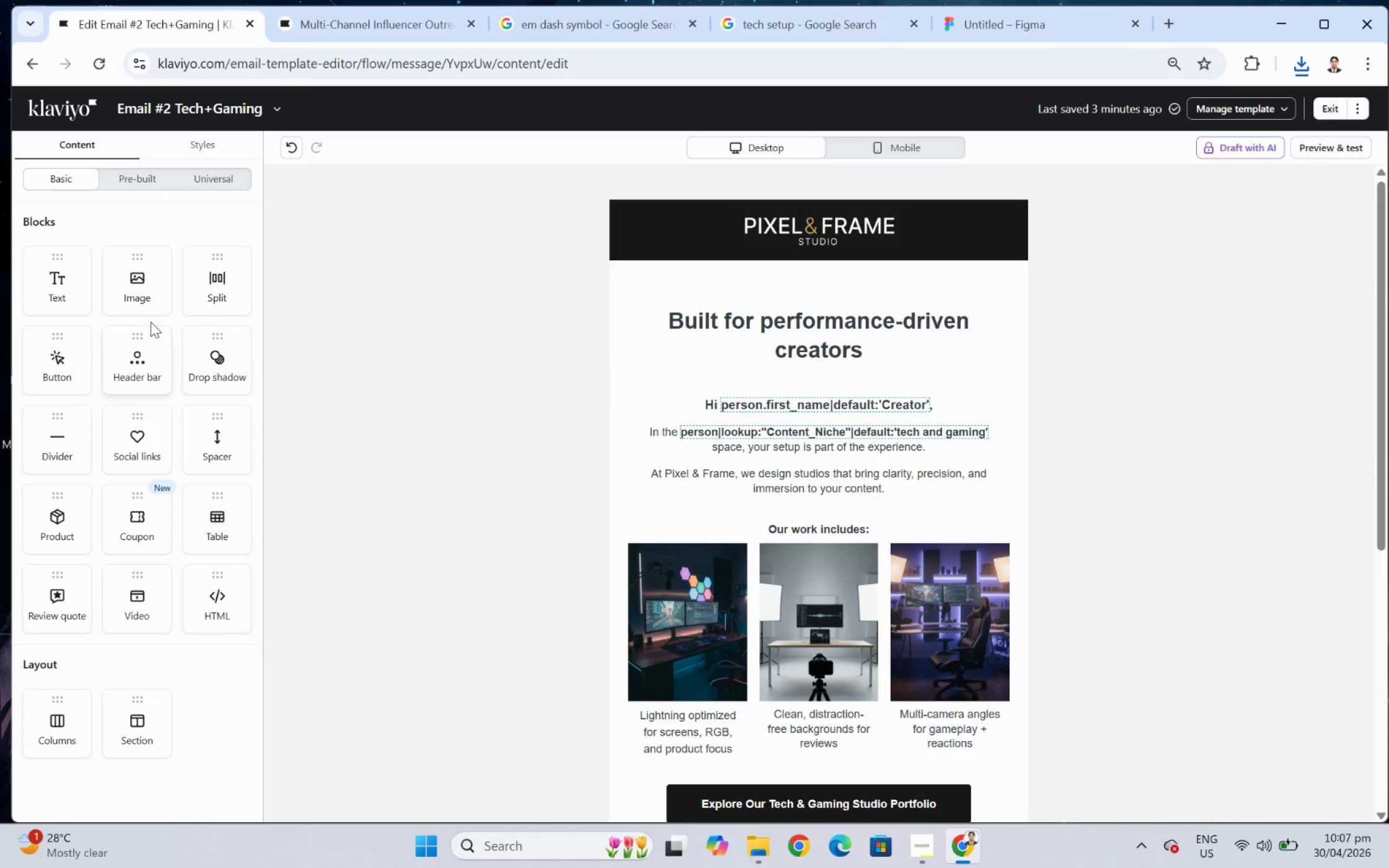 
left_click_drag(start_coordinate=[130, 284], to_coordinate=[129, 280])
 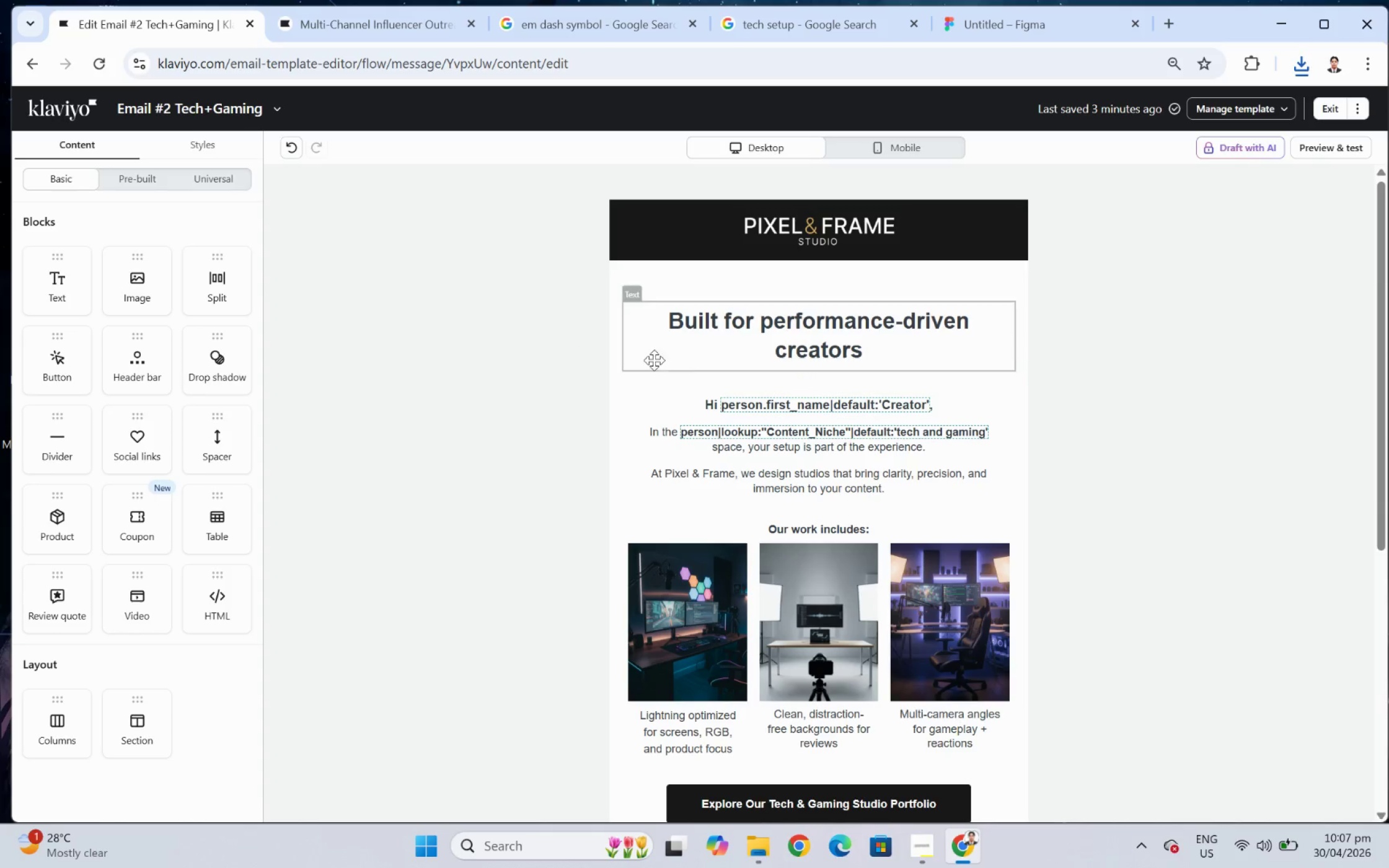 
left_click([703, 340])
 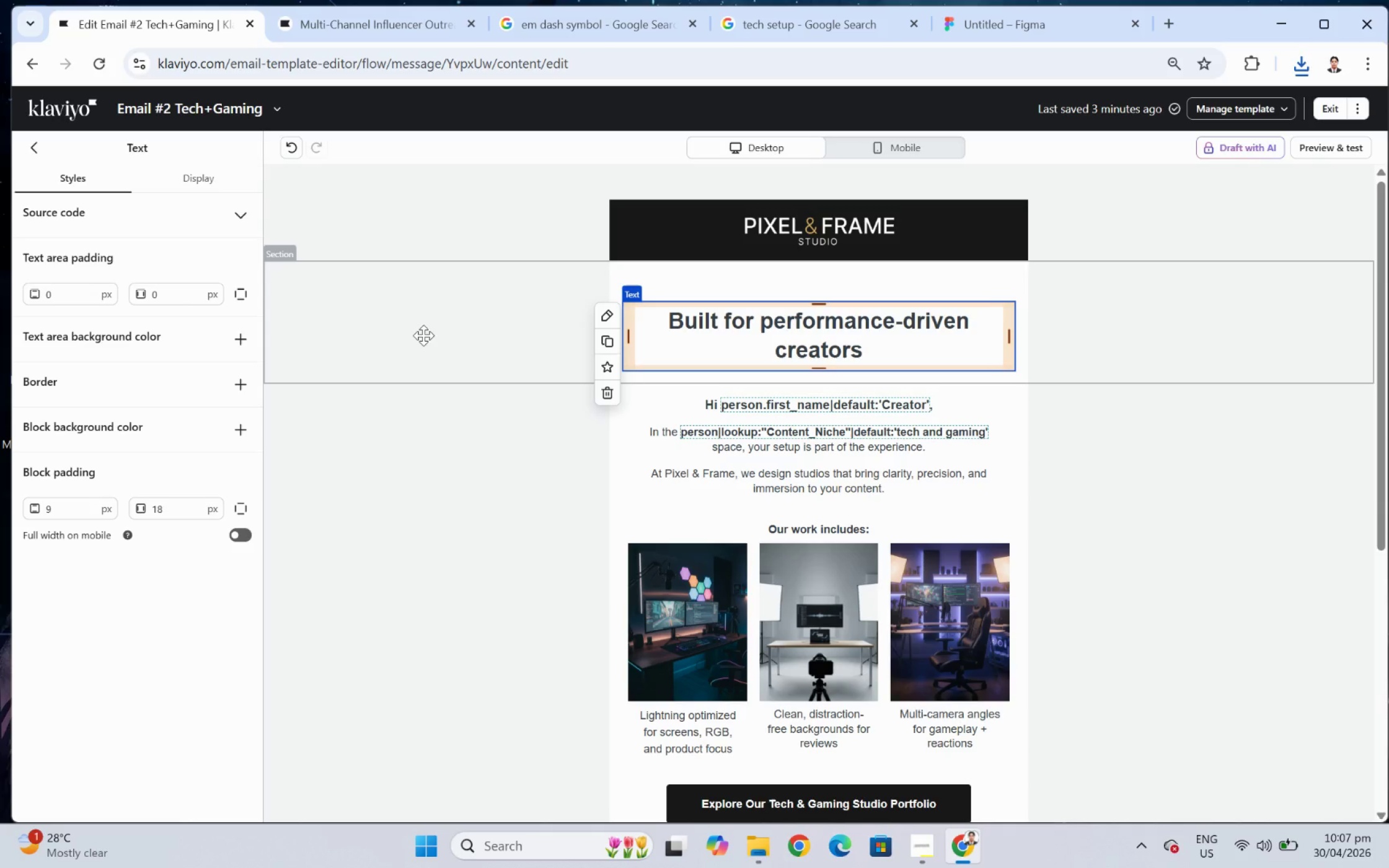 
left_click([423, 335])
 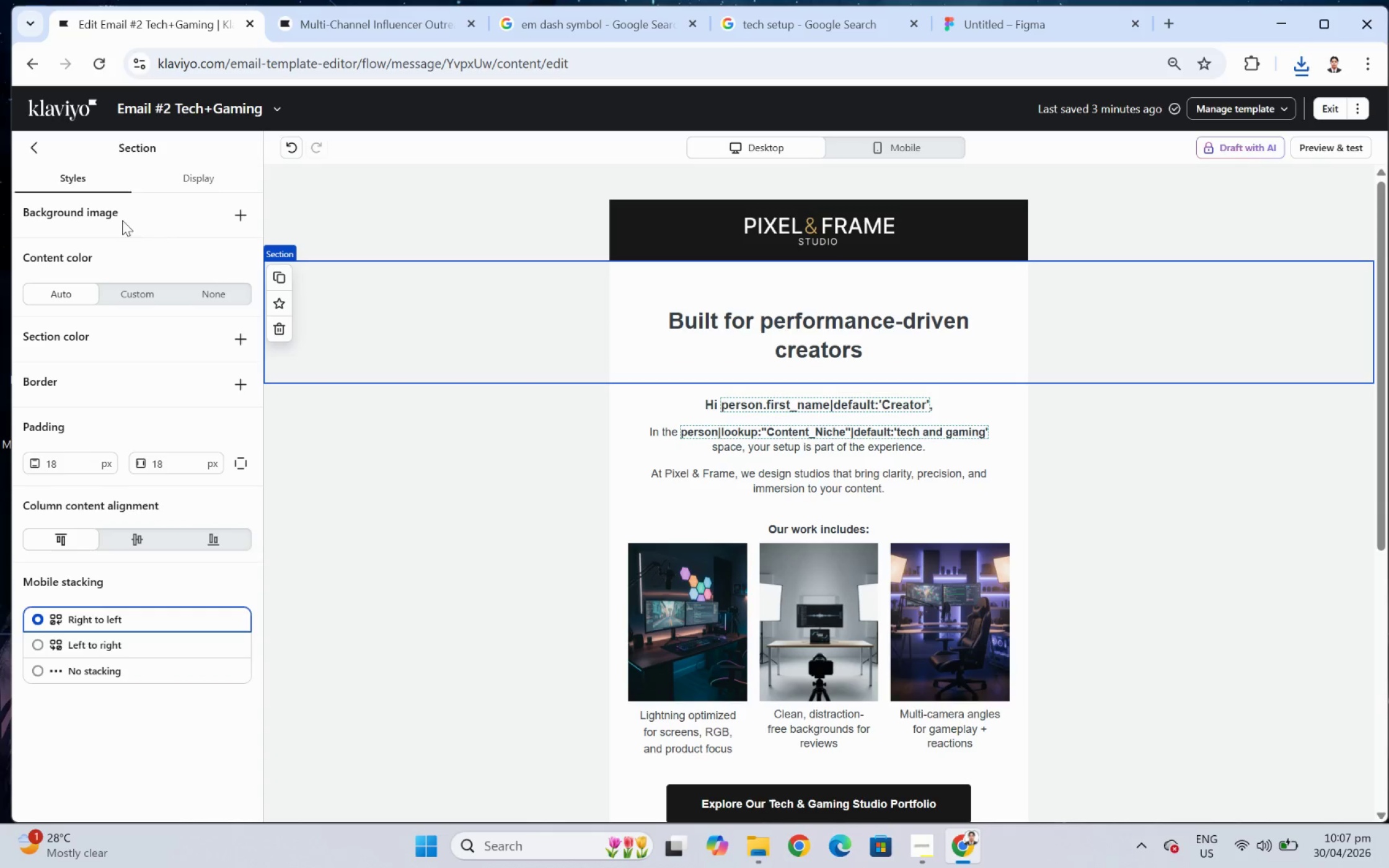 
wait(5.07)
 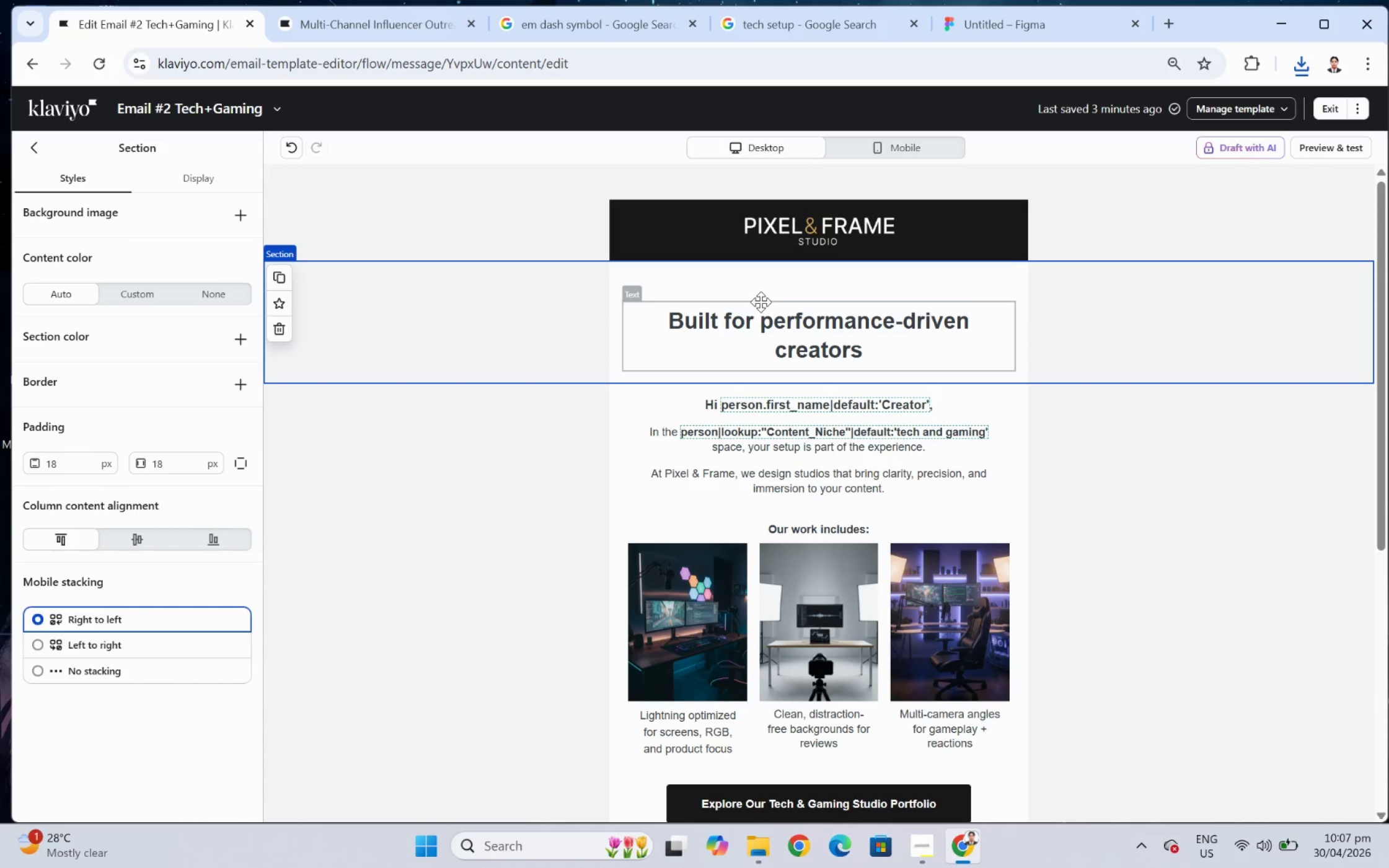 
left_click([172, 211])
 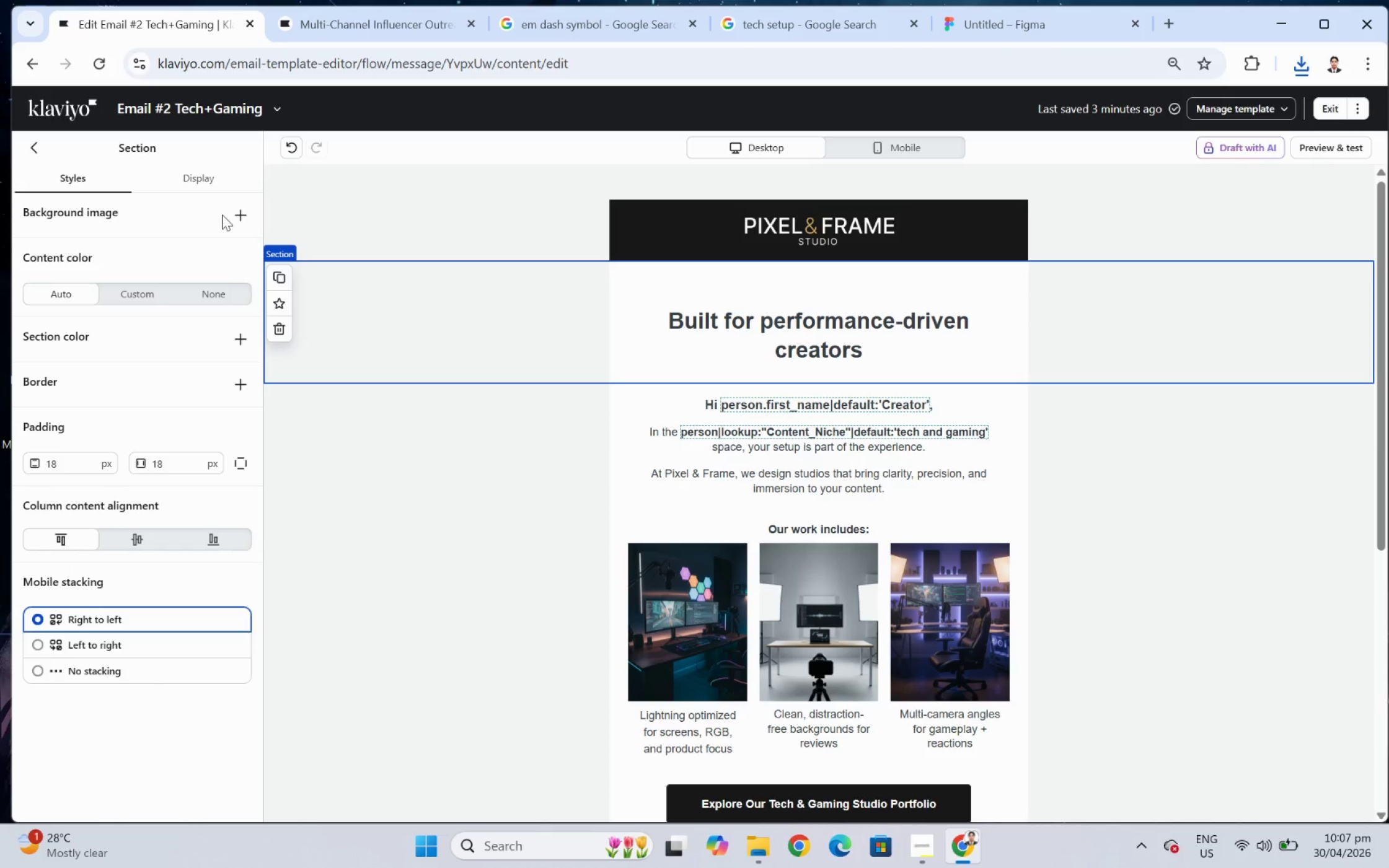 
left_click([233, 214])
 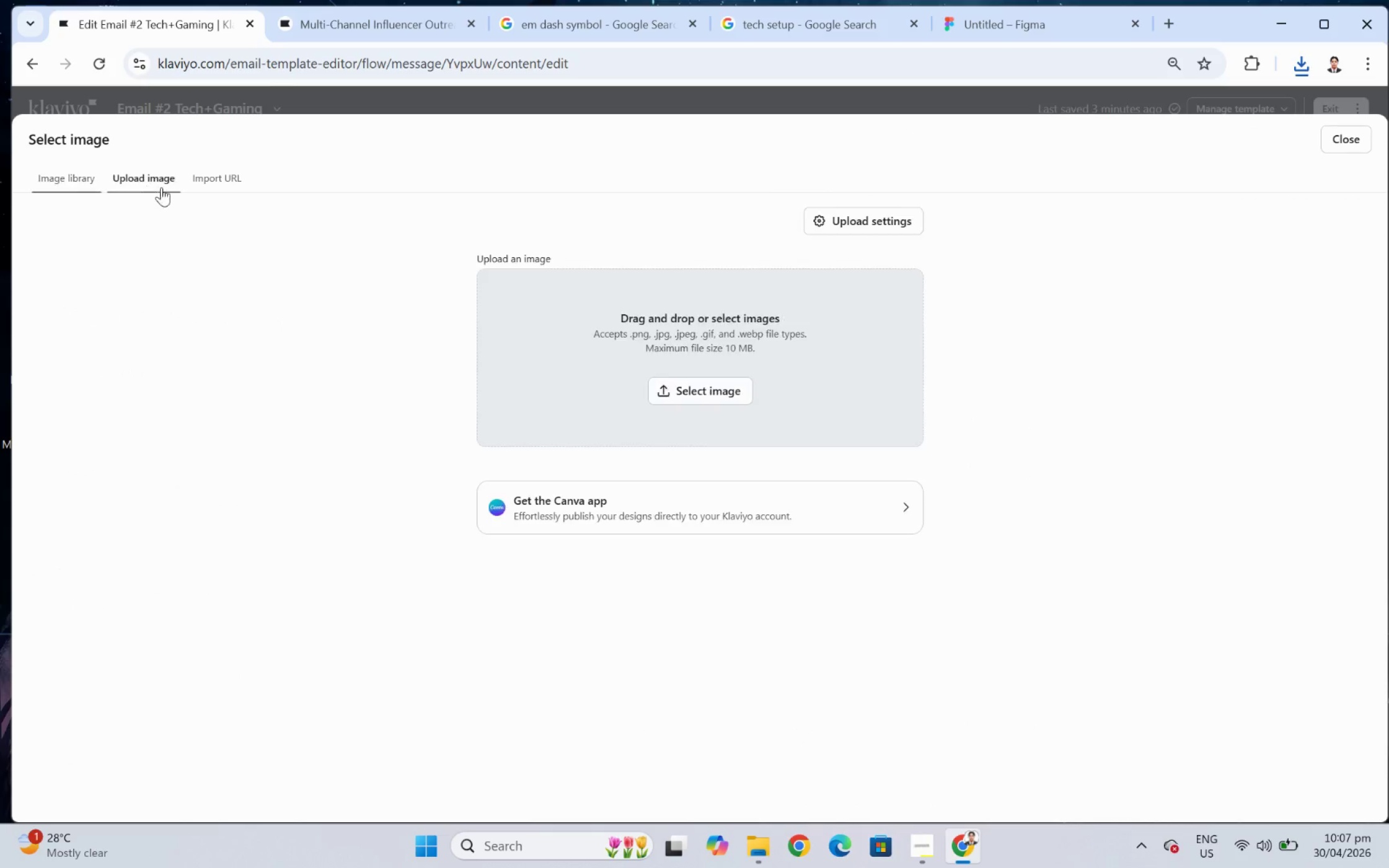 
left_click([699, 392])
 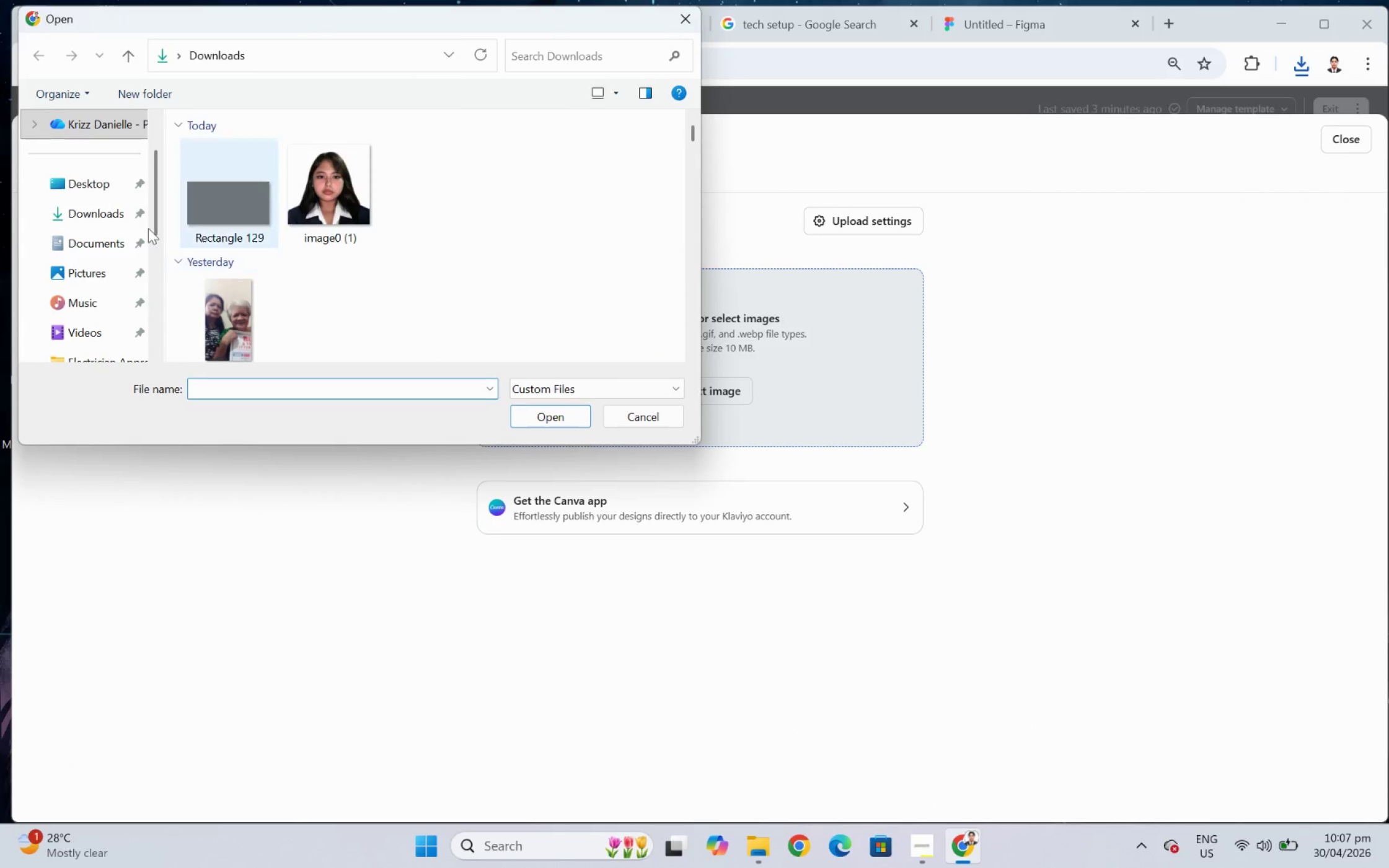 
left_click([92, 219])
 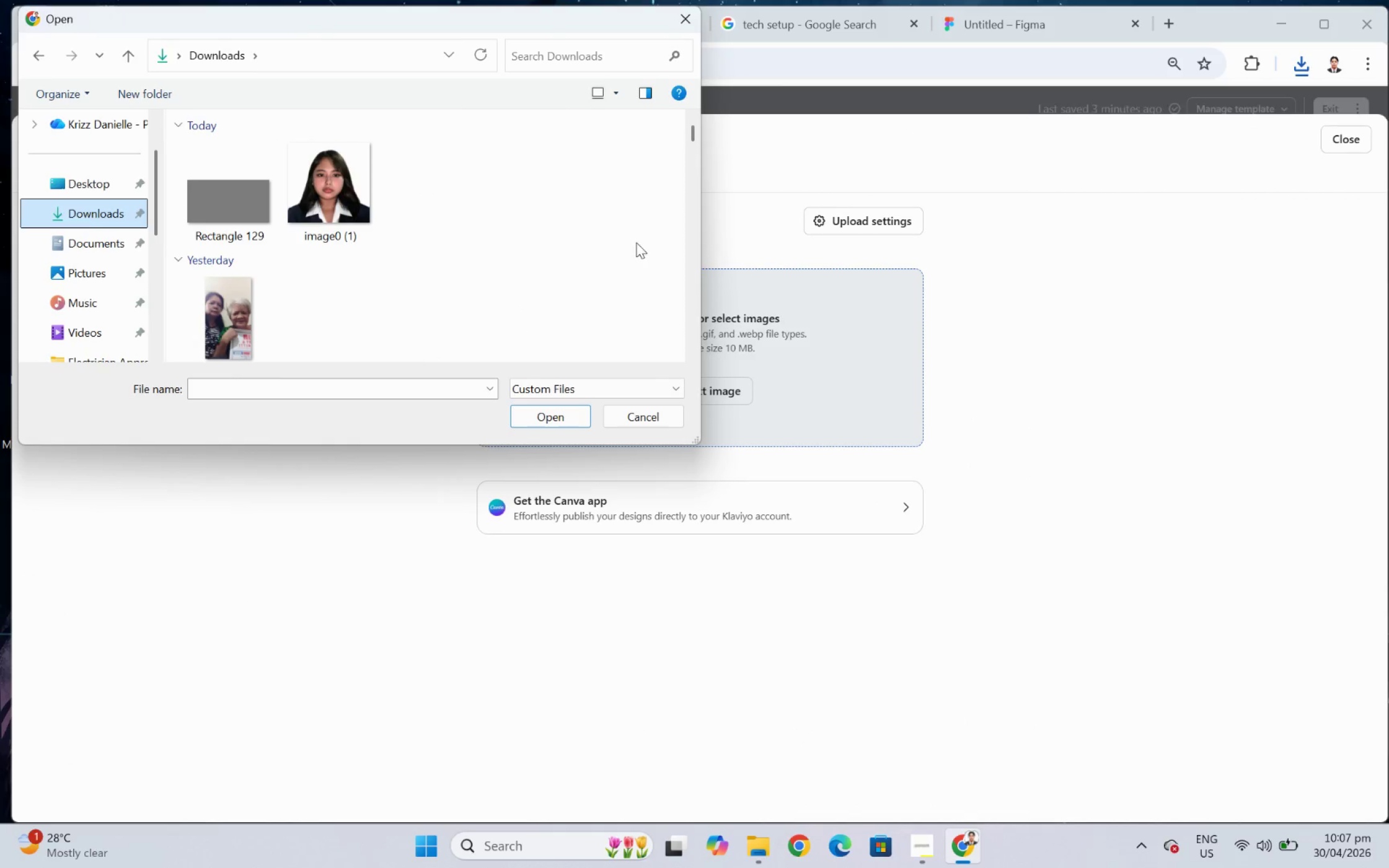 
scroll: coordinate [636, 242], scroll_direction: down, amount: 1.0
 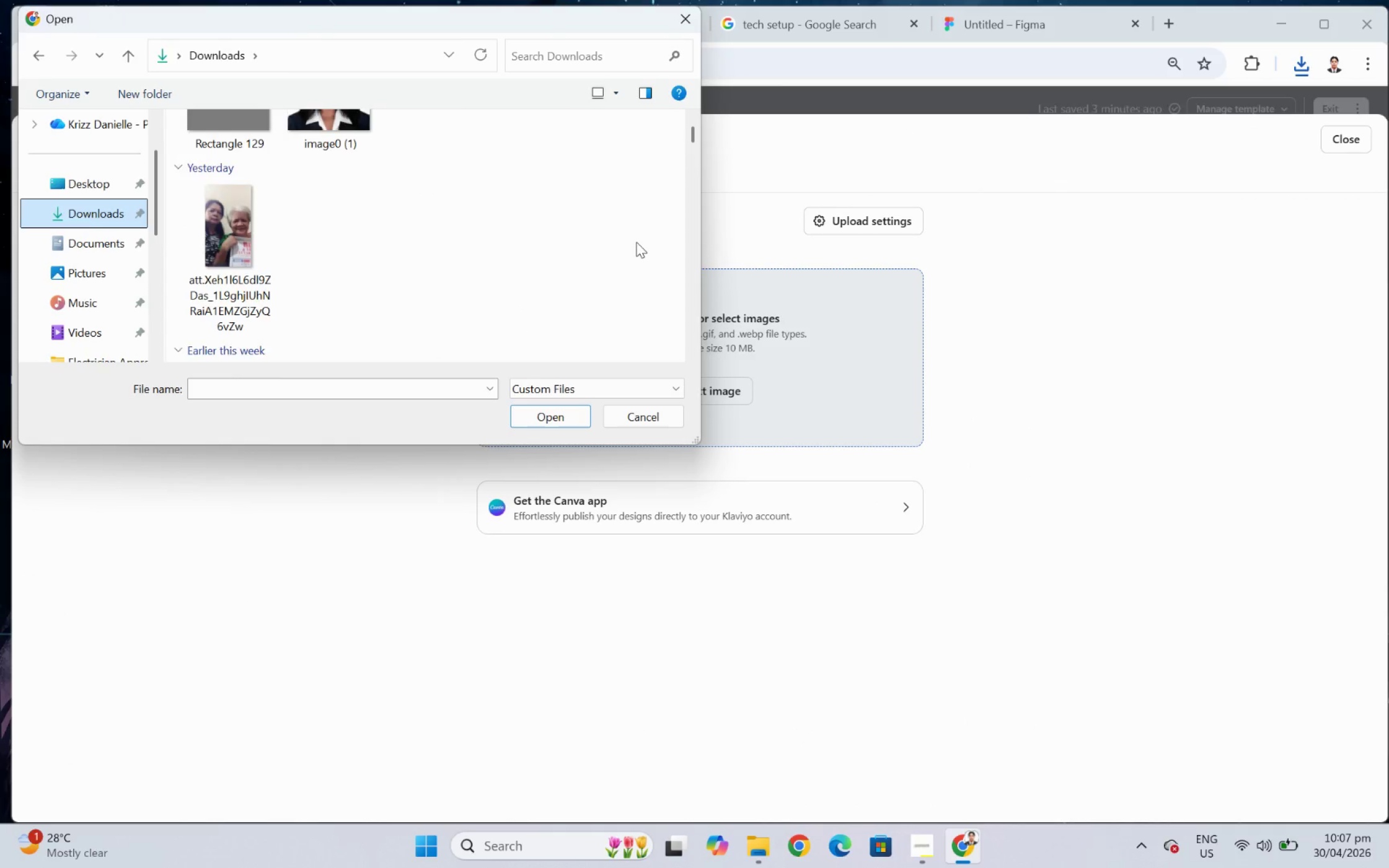 
scroll: coordinate [636, 242], scroll_direction: up, amount: 4.0
 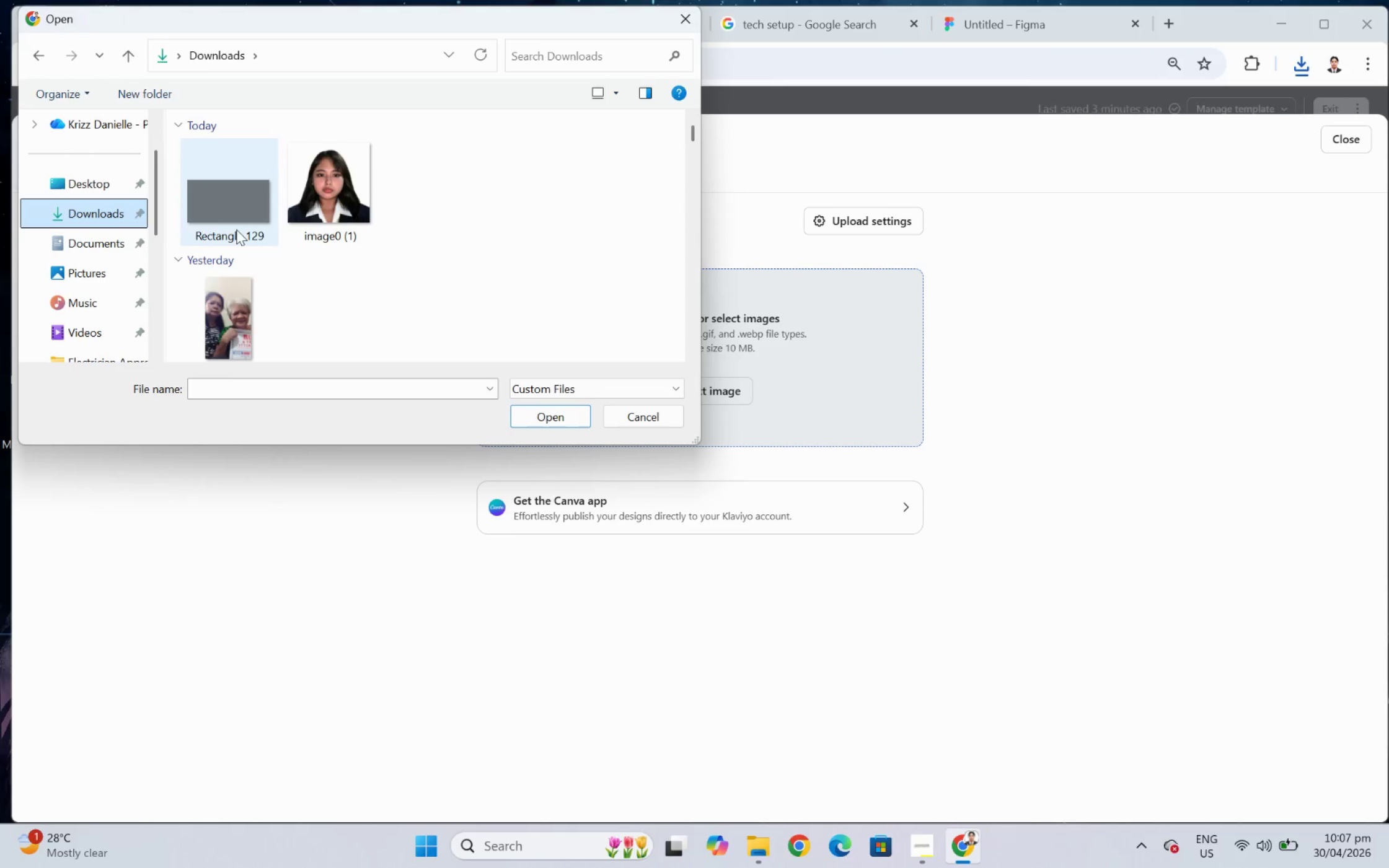 
left_click([234, 223])
 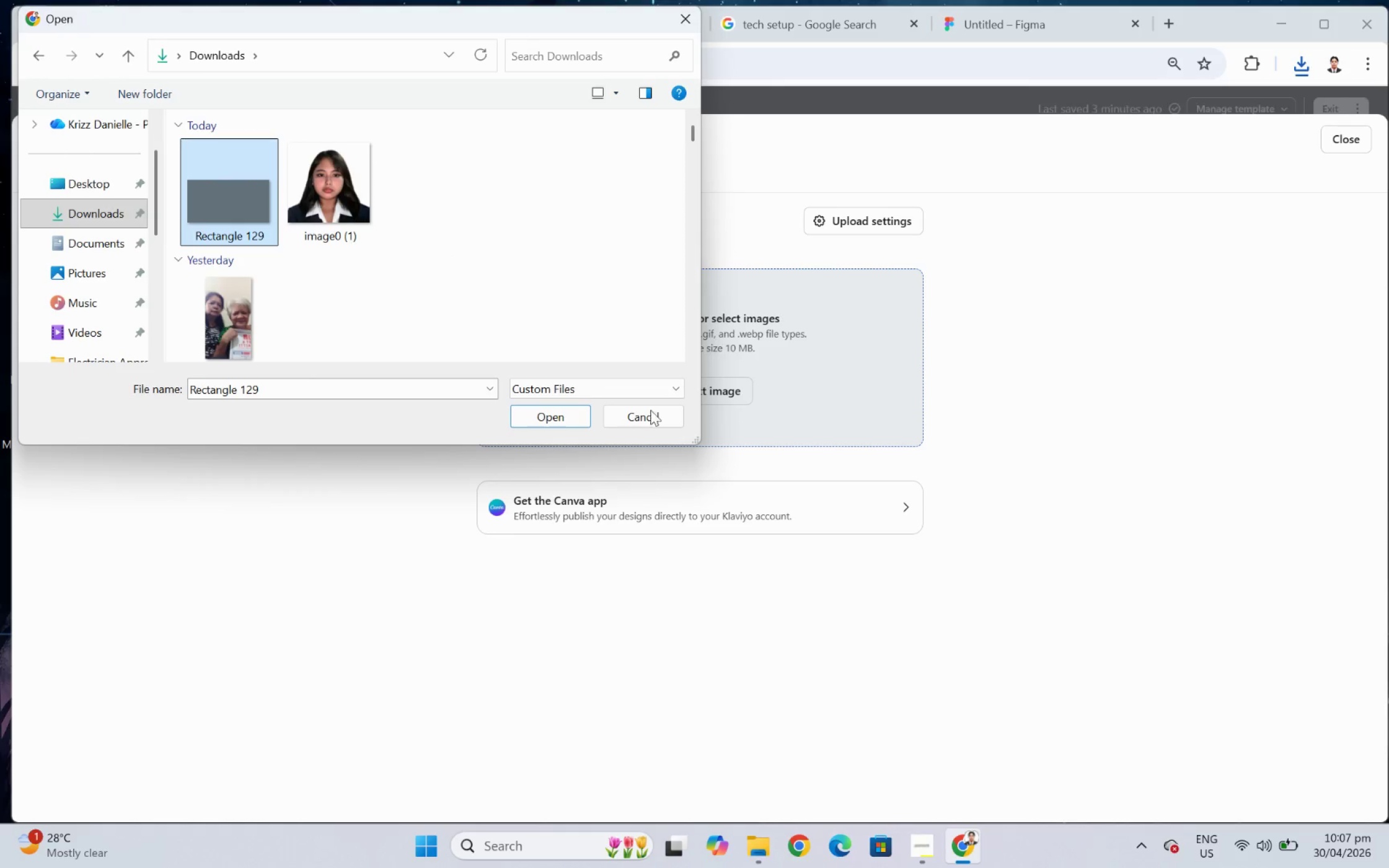 
left_click([638, 410])
 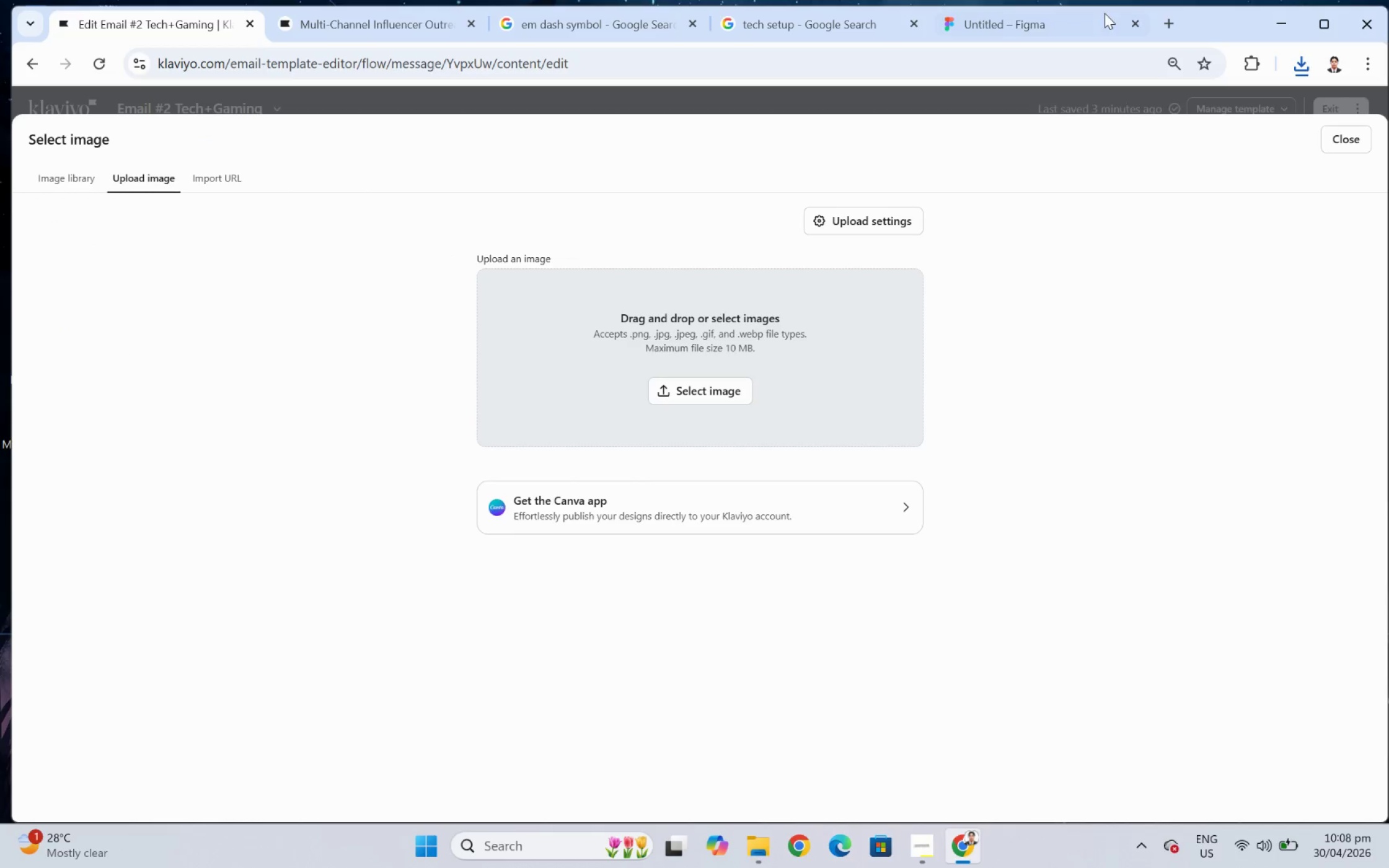 
left_click([965, 10])
 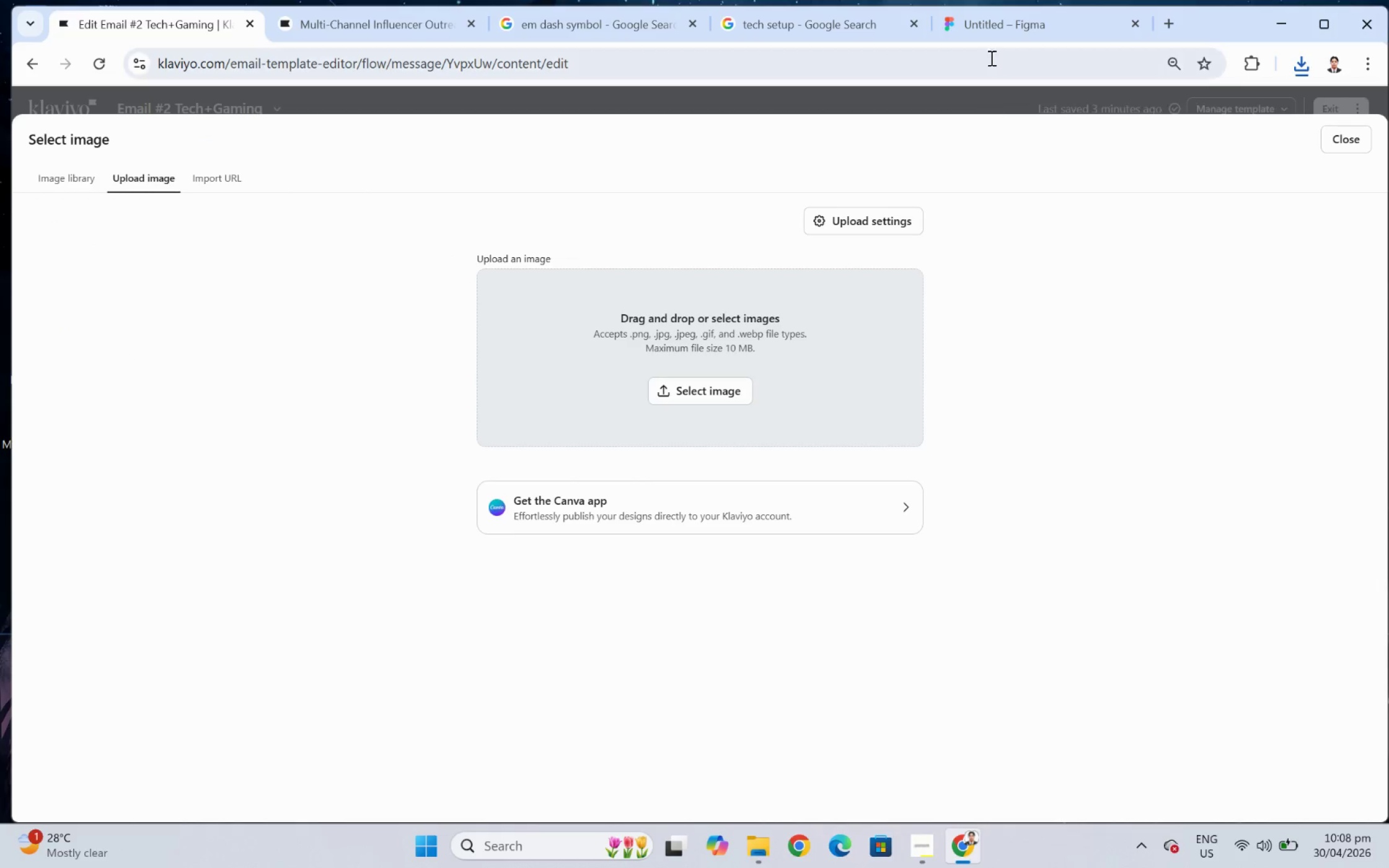 
left_click([987, 31])
 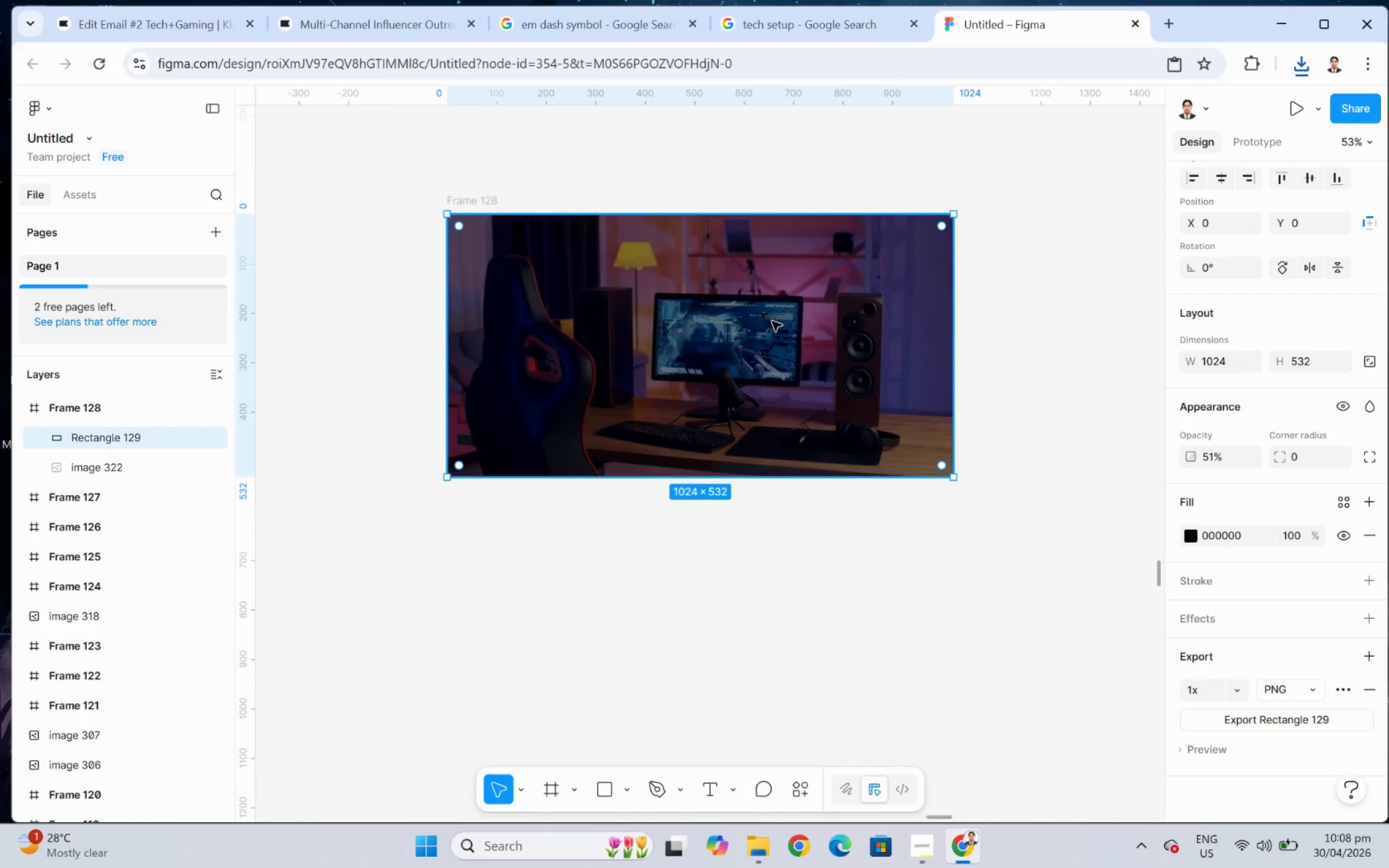 
left_click([1008, 342])
 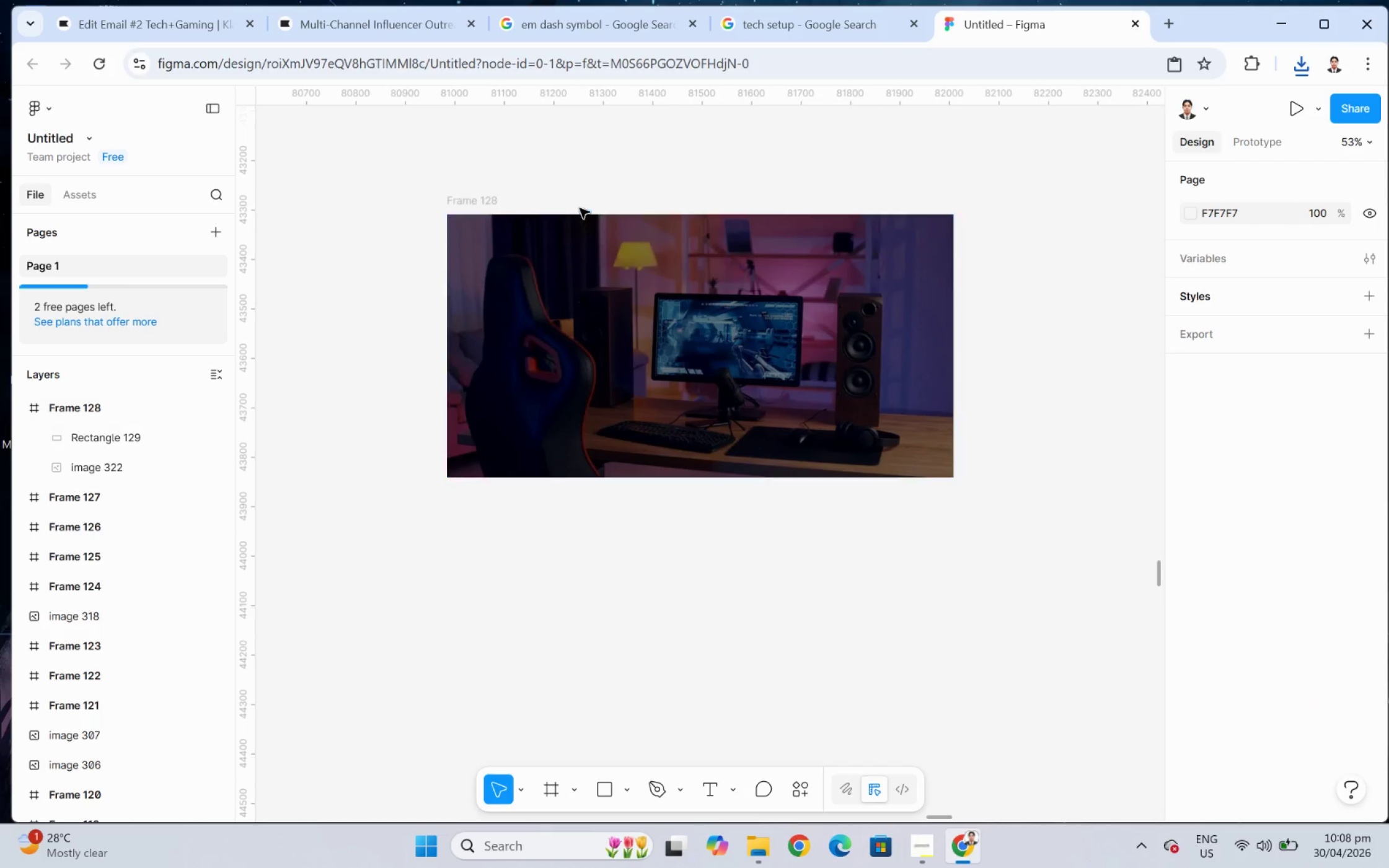 
left_click_drag(start_coordinate=[550, 191], to_coordinate=[888, 515])
 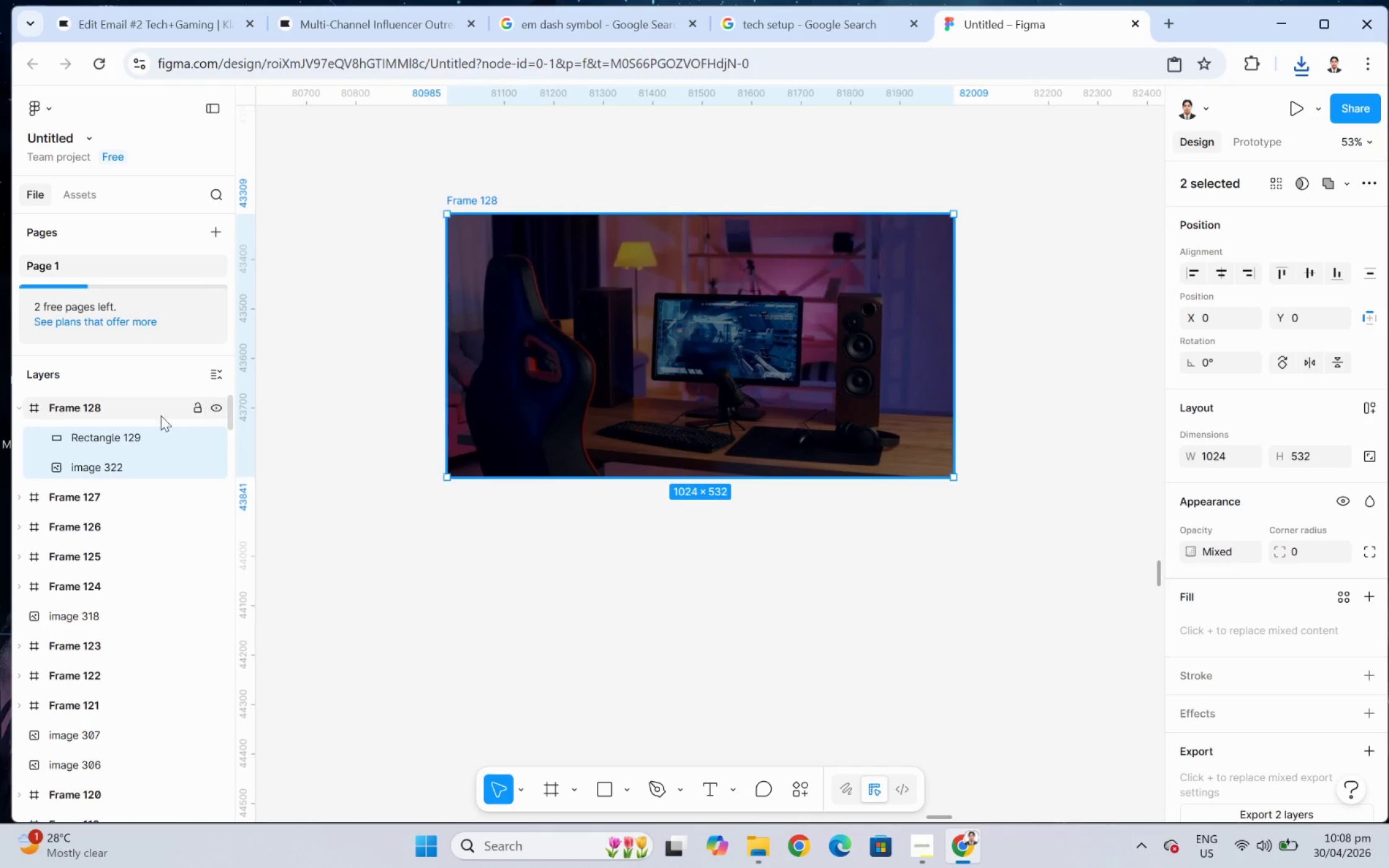 
left_click([51, 409])
 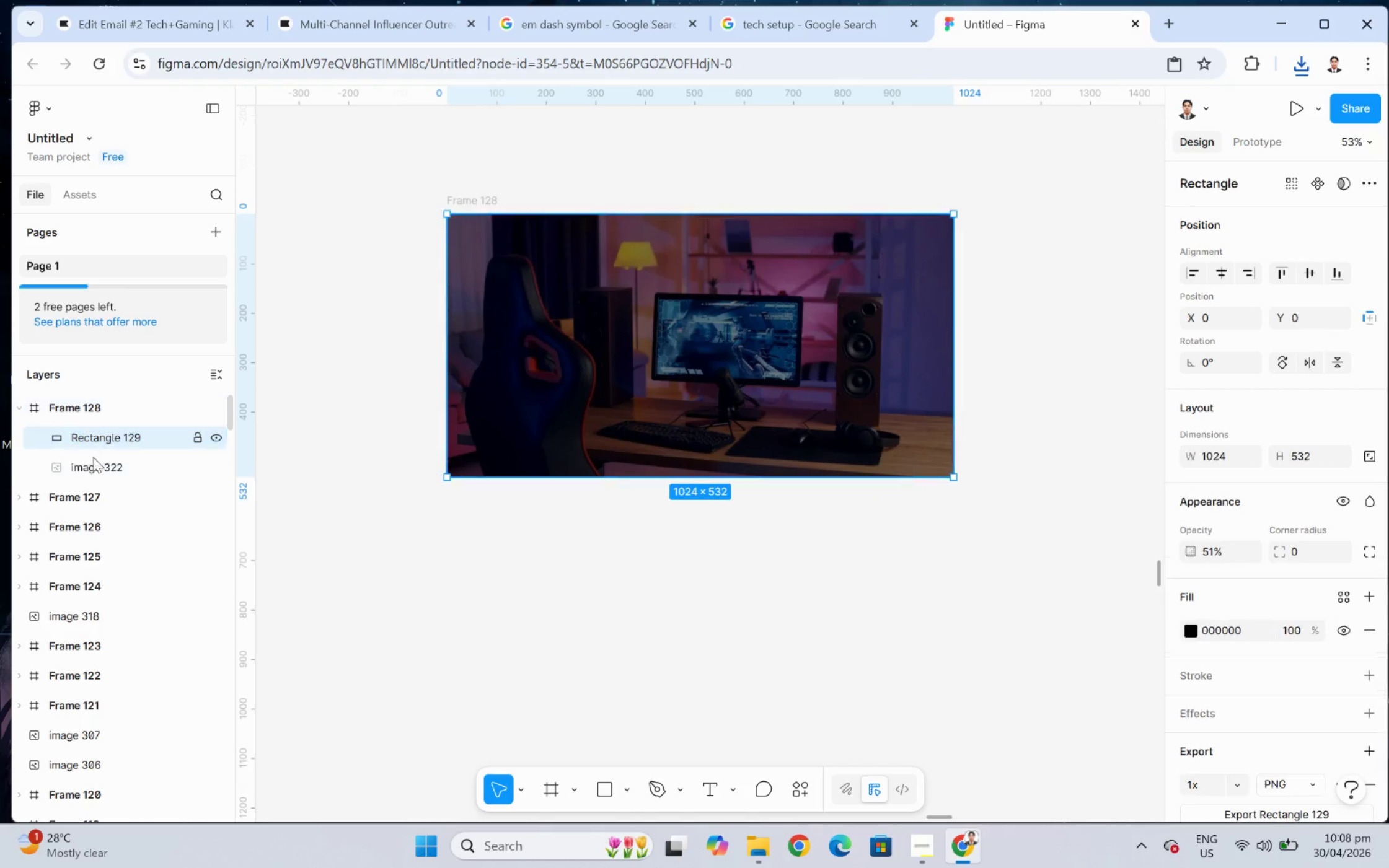 
double_click([94, 471])
 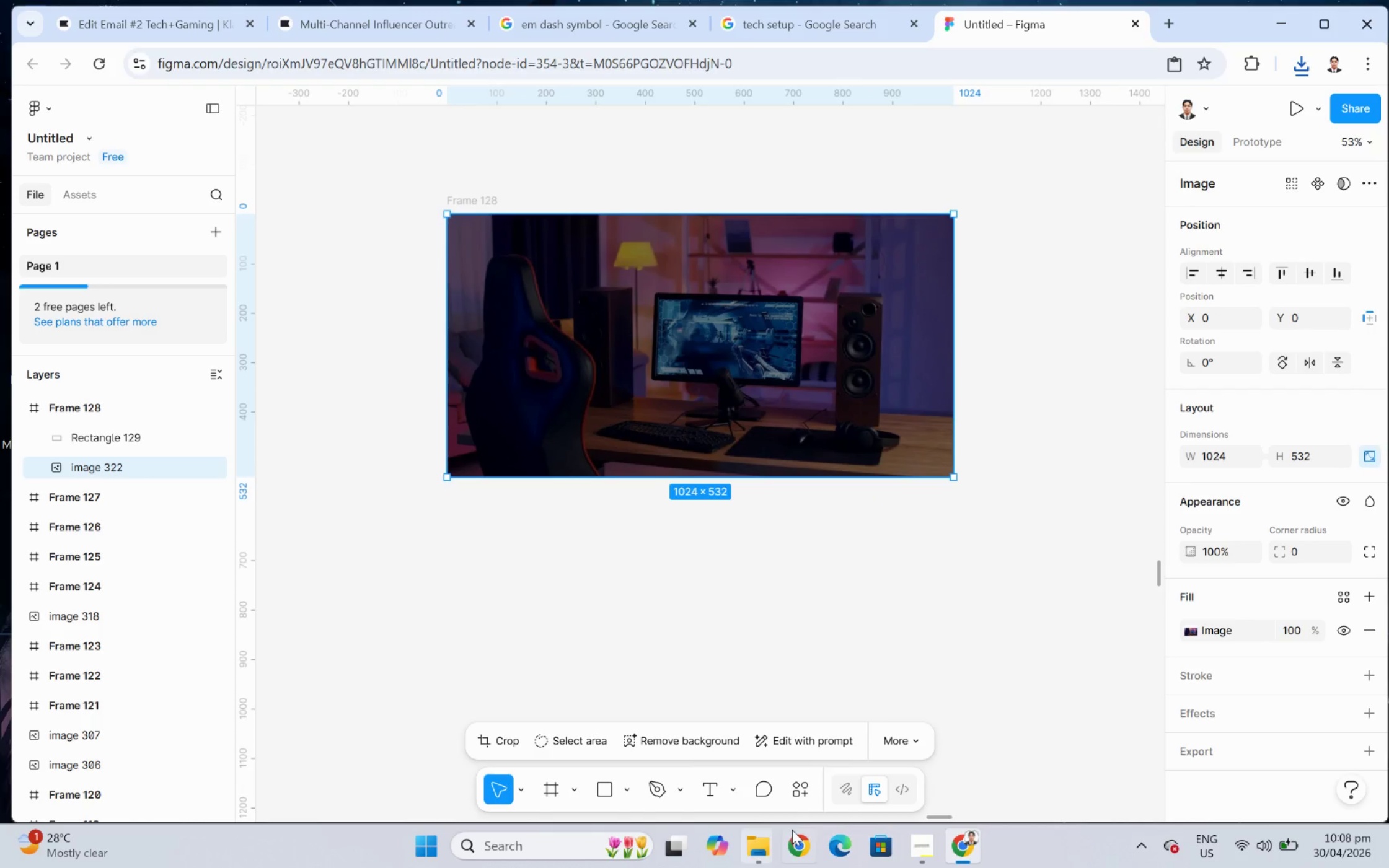 
left_click([751, 845])
 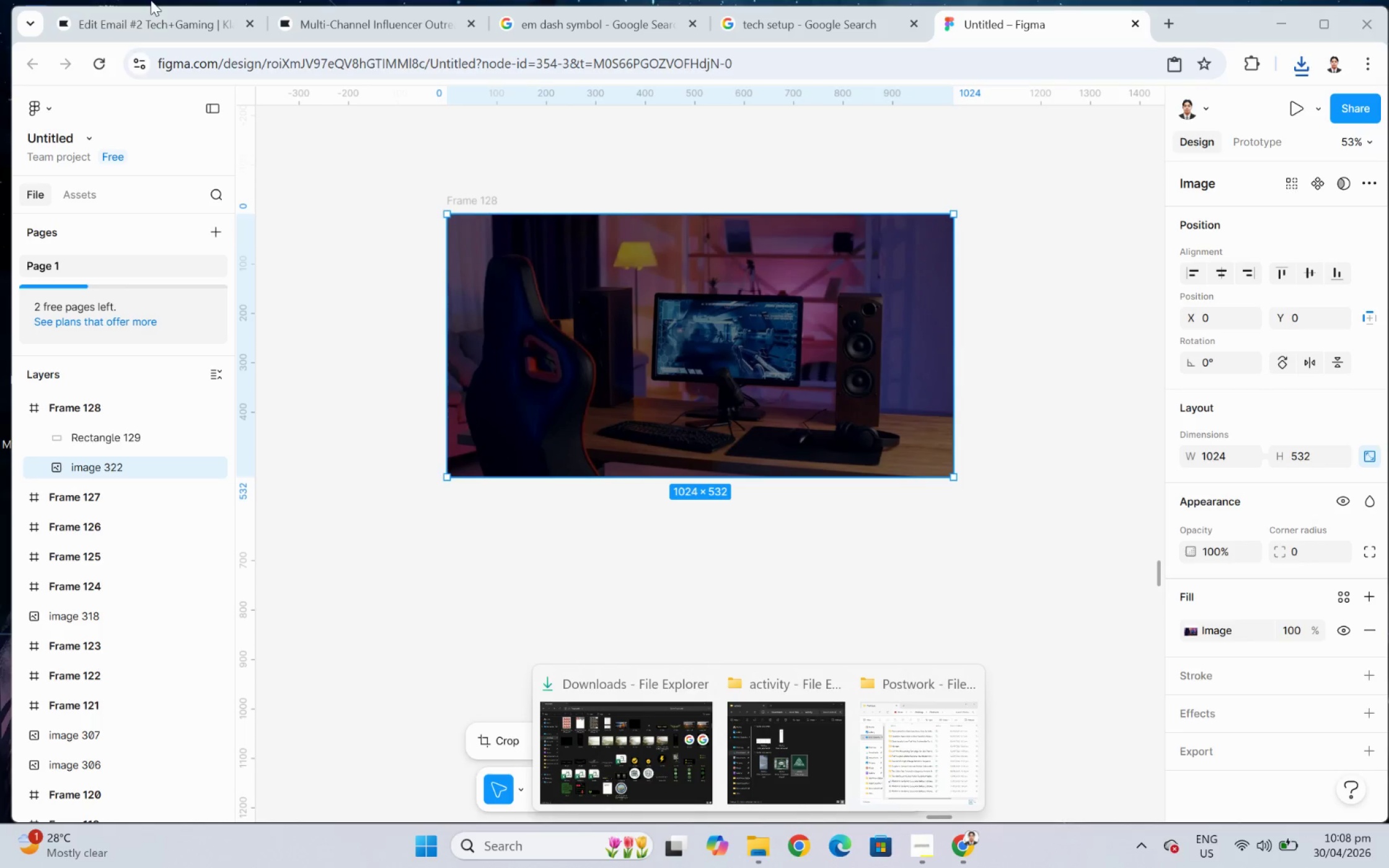 
left_click([156, 20])
 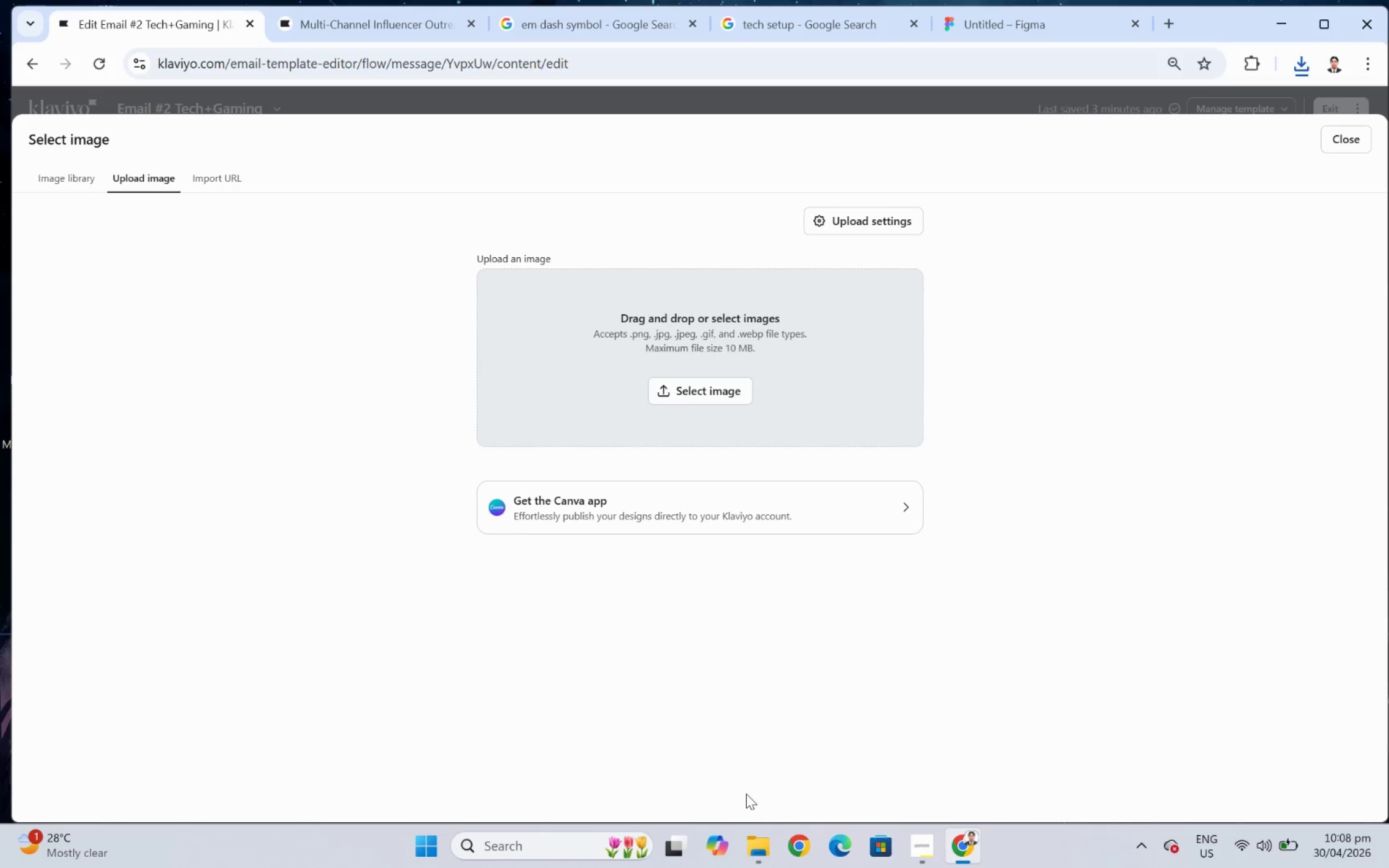 
left_click([764, 838])
 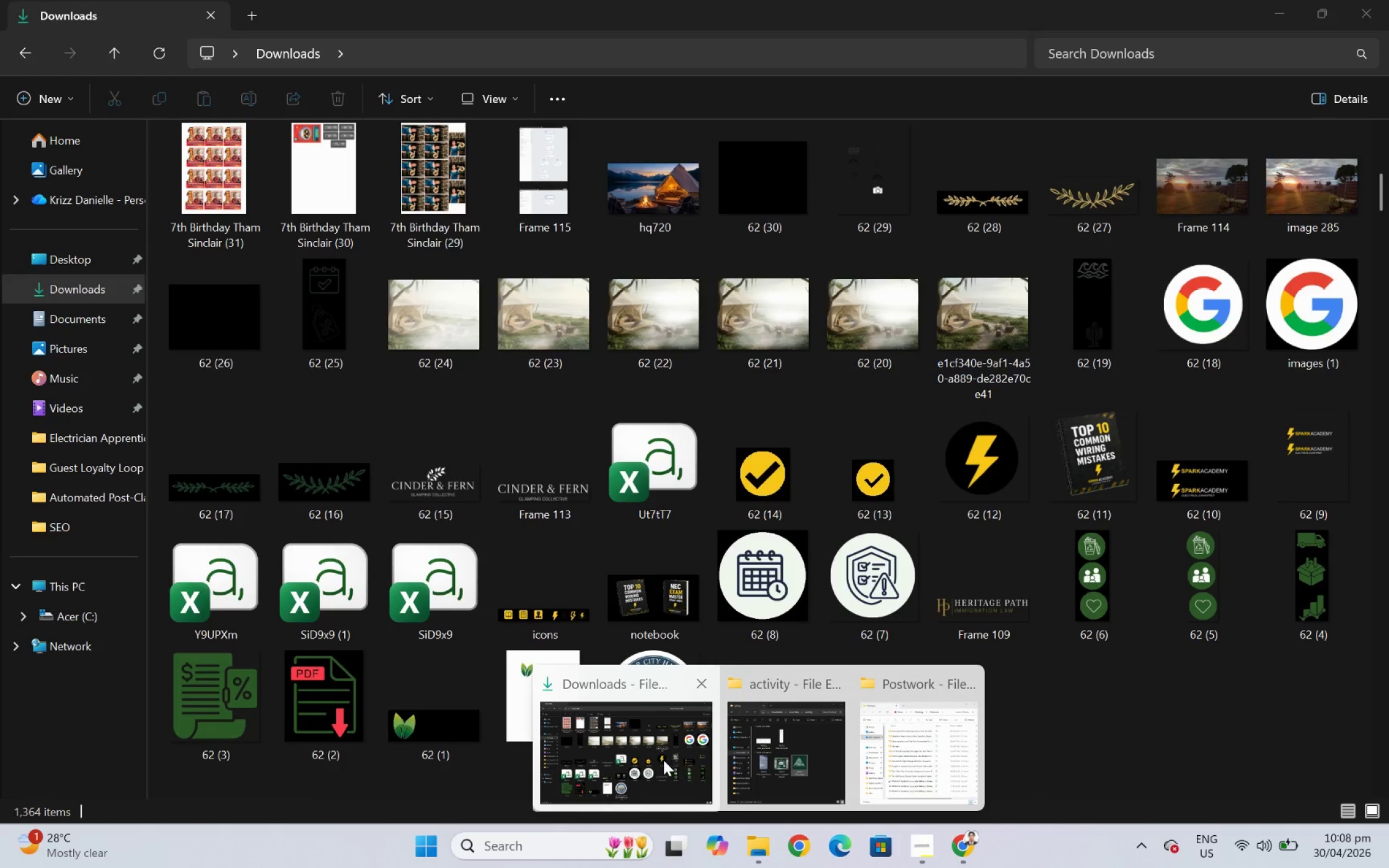 
left_click([663, 760])
 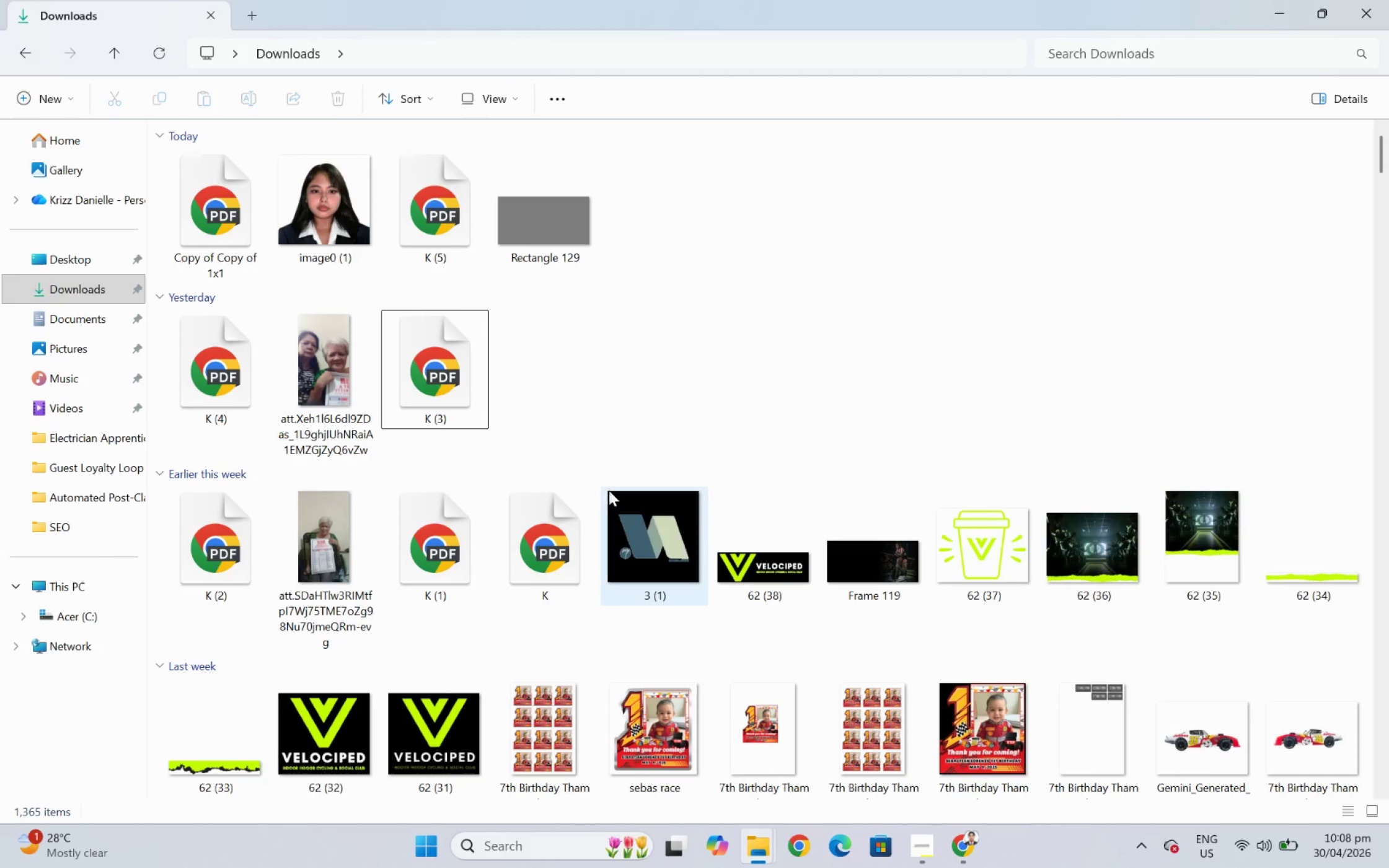 
scroll: coordinate [614, 484], scroll_direction: up, amount: 5.0
 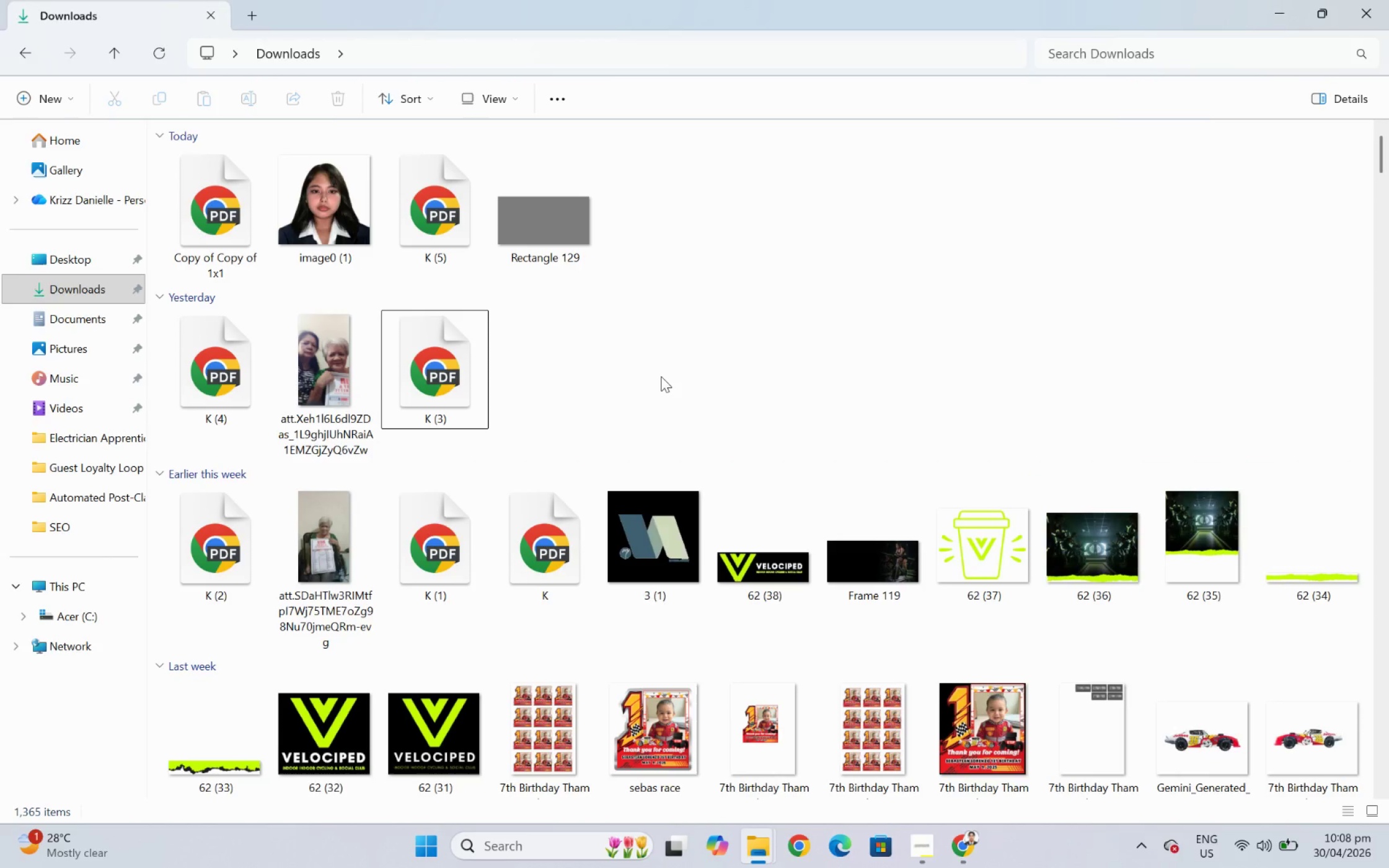 
key(F5)
 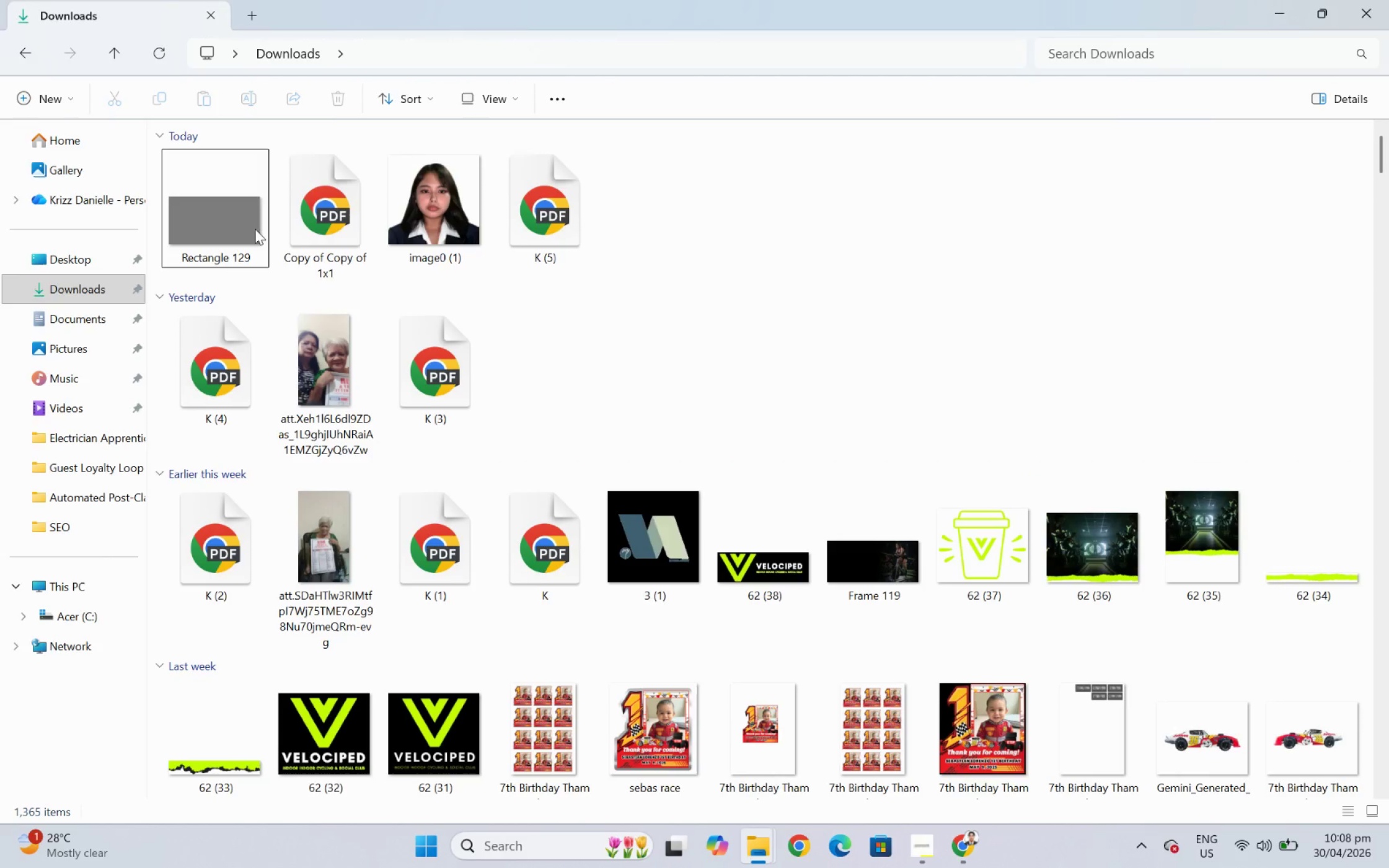 
double_click([242, 227])
 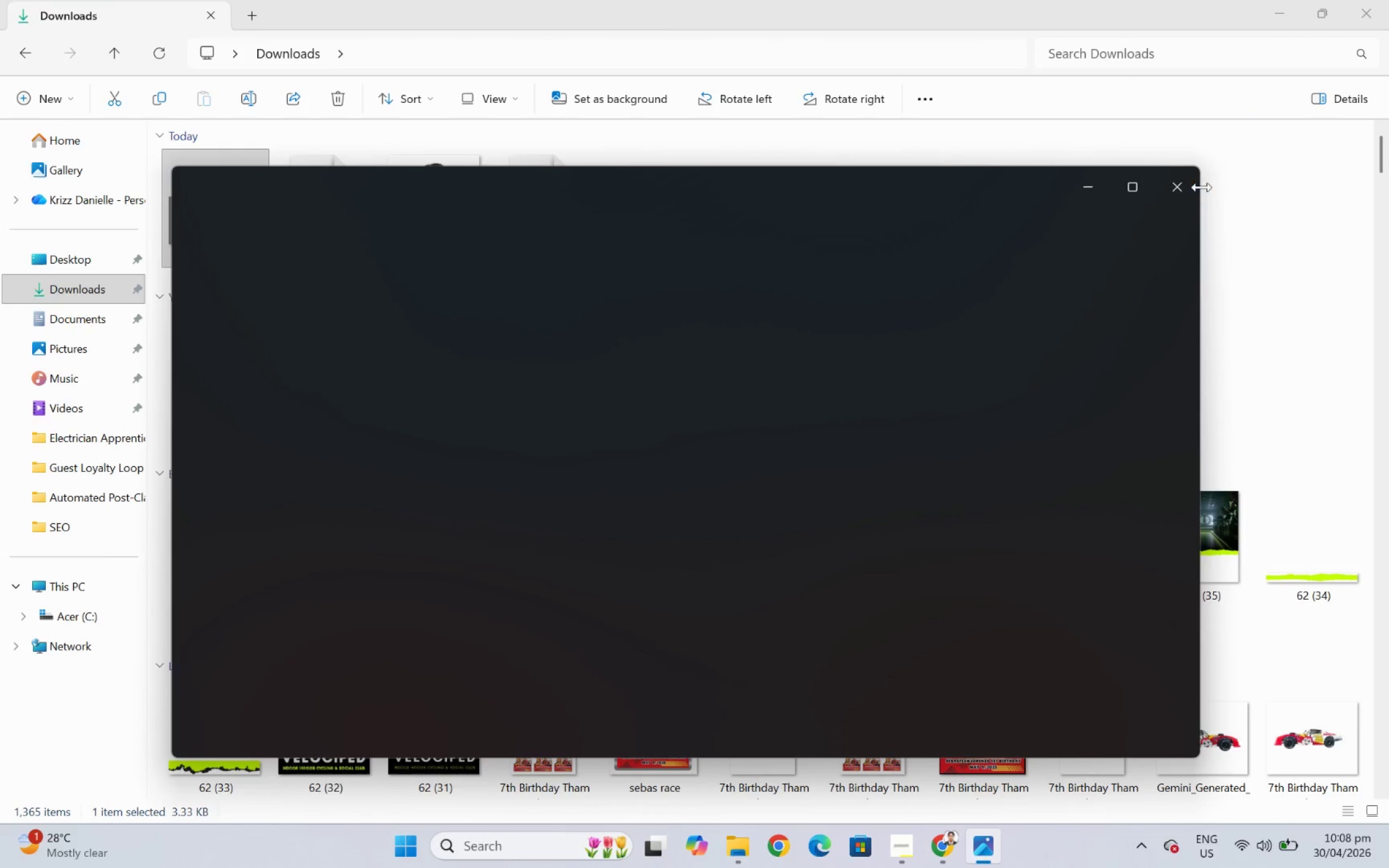 
left_click([1191, 186])
 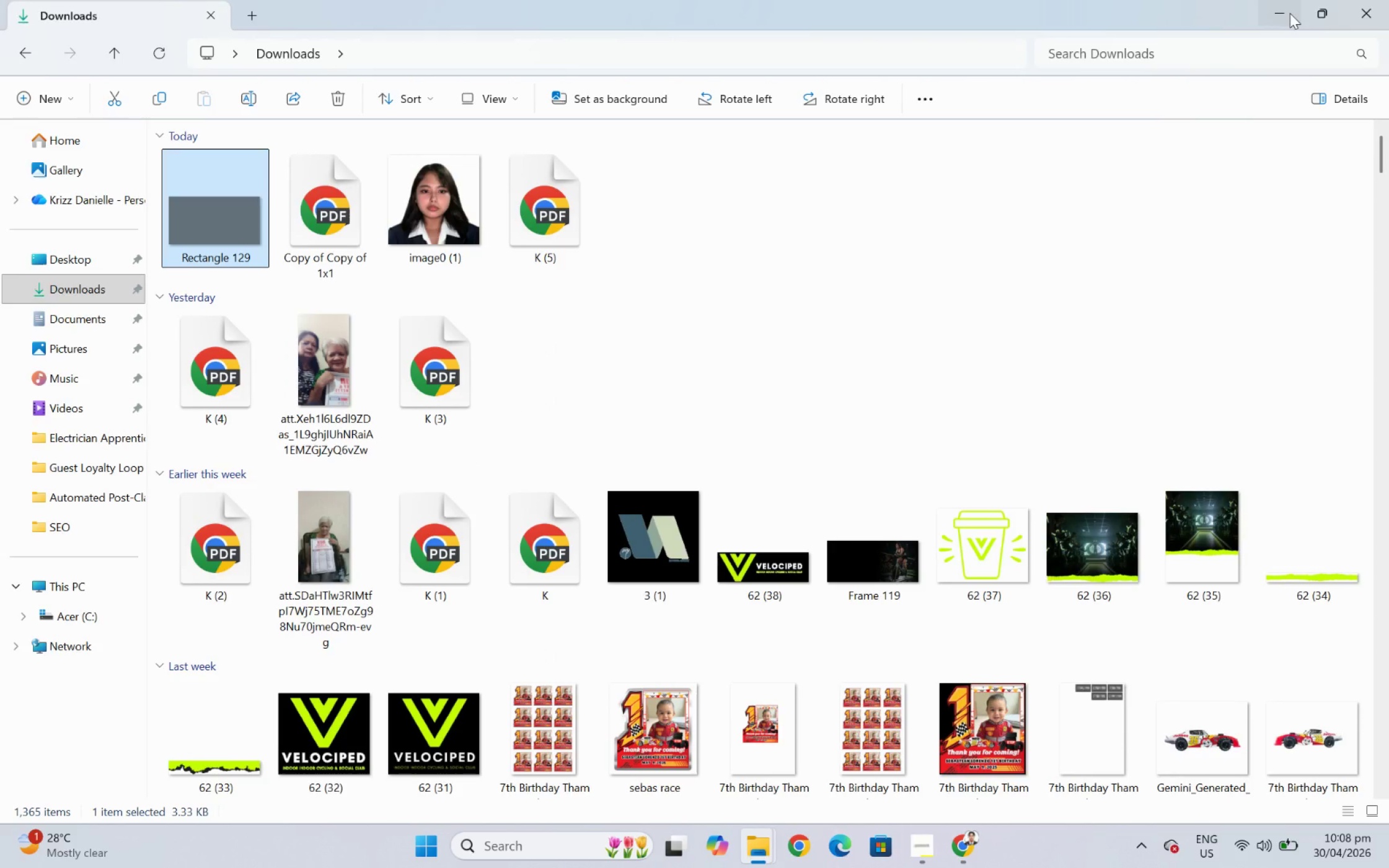 
key(Delete)
 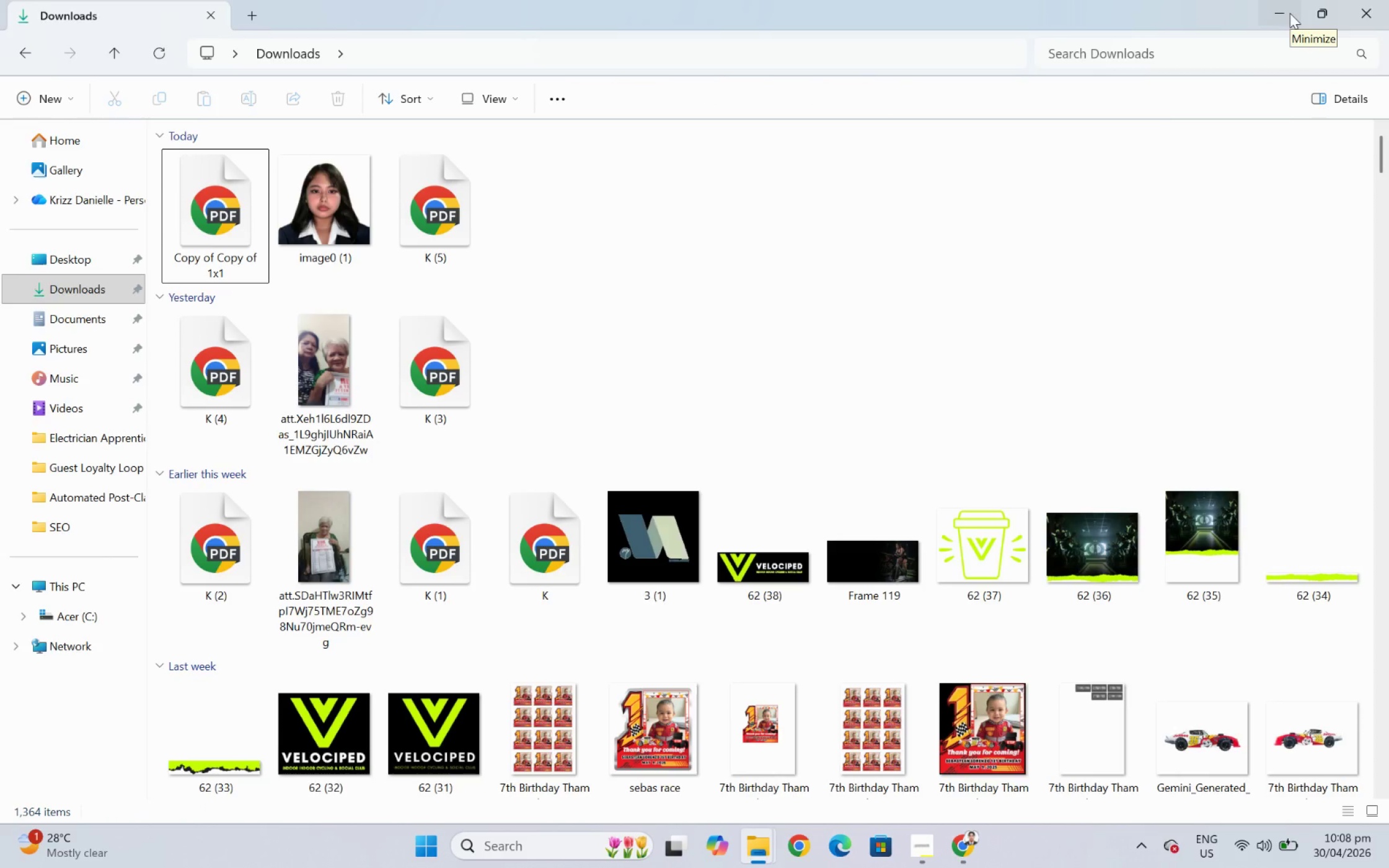 
left_click([1289, 13])
 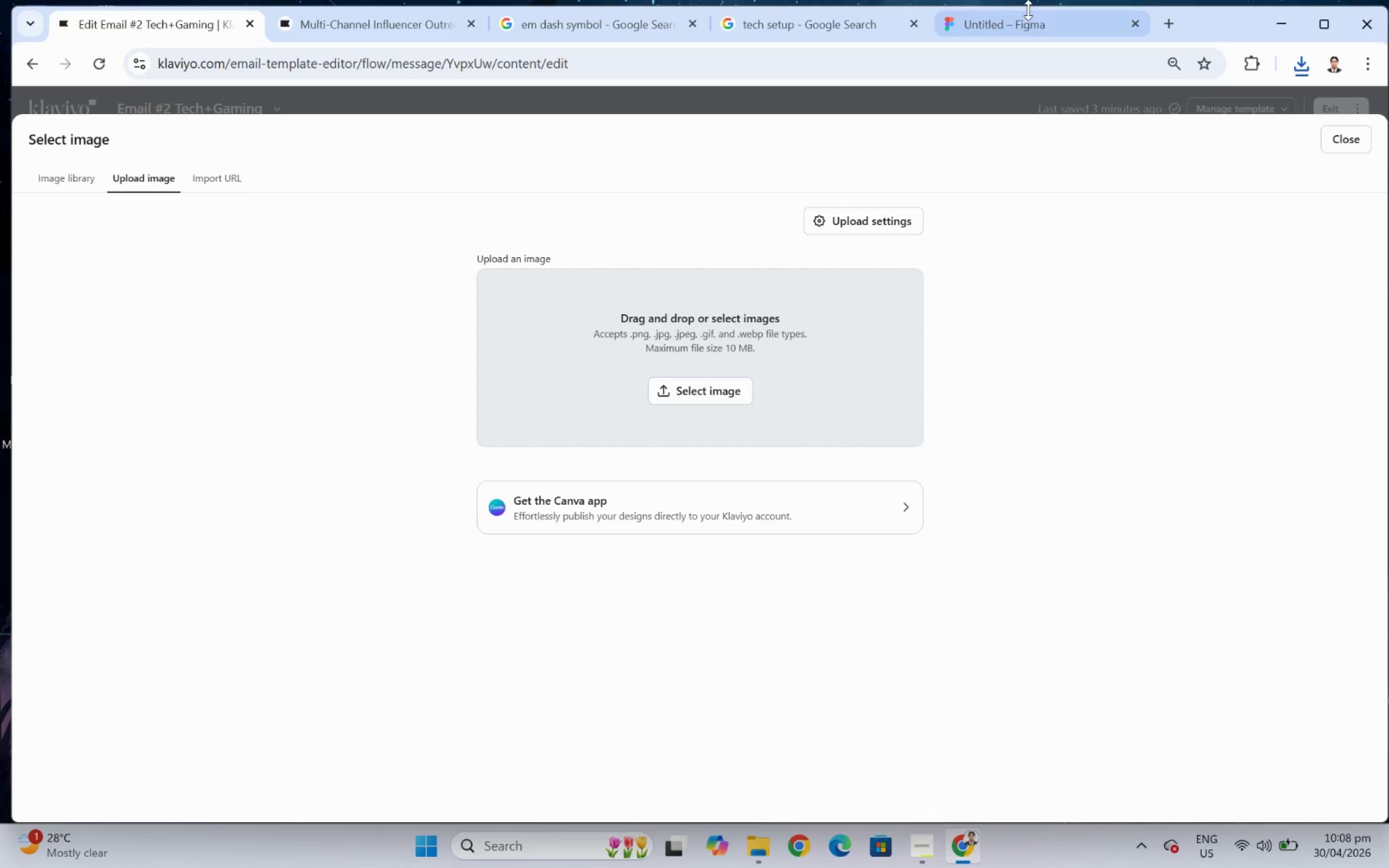 
double_click([1031, 30])
 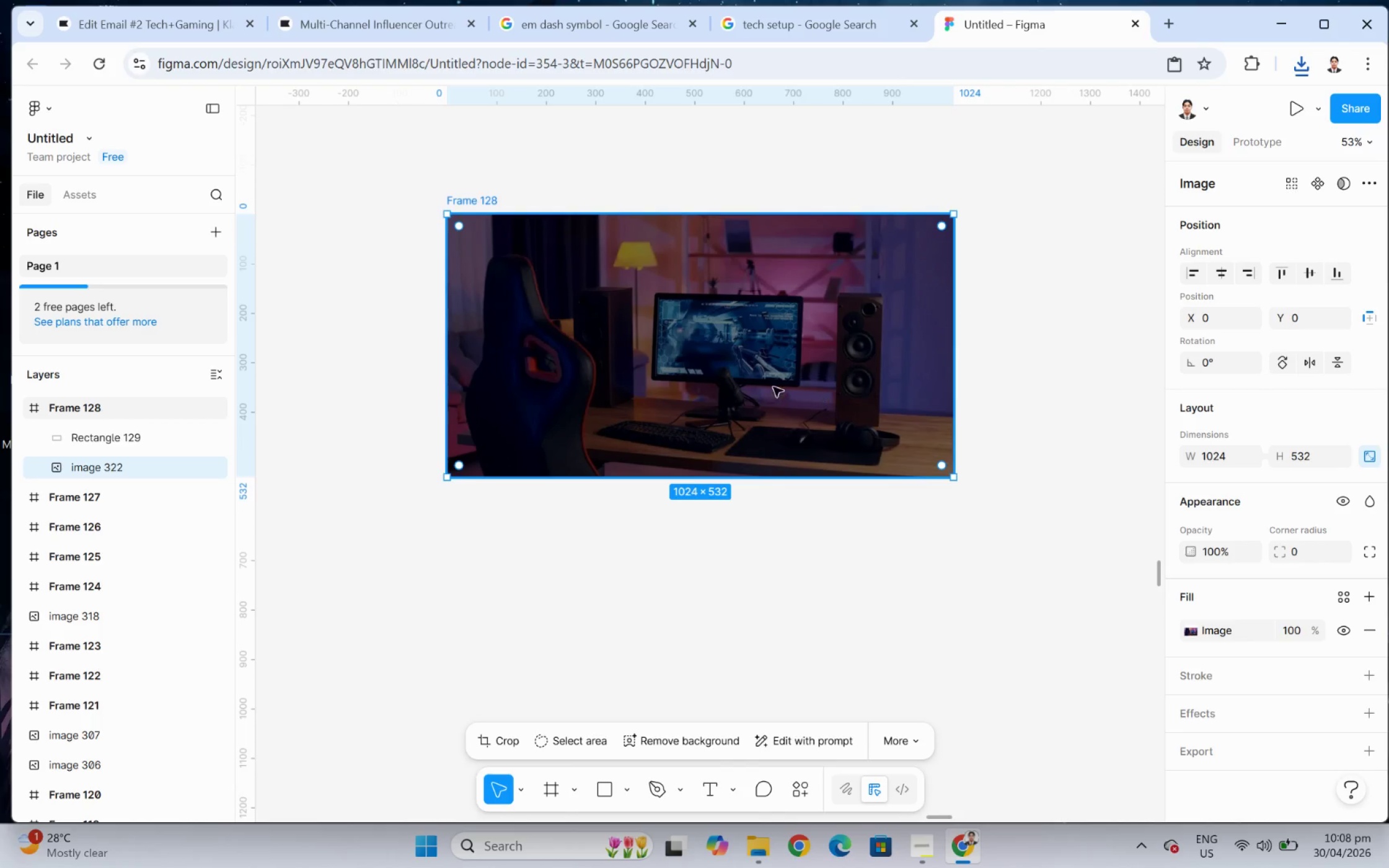 
left_click([784, 353])
 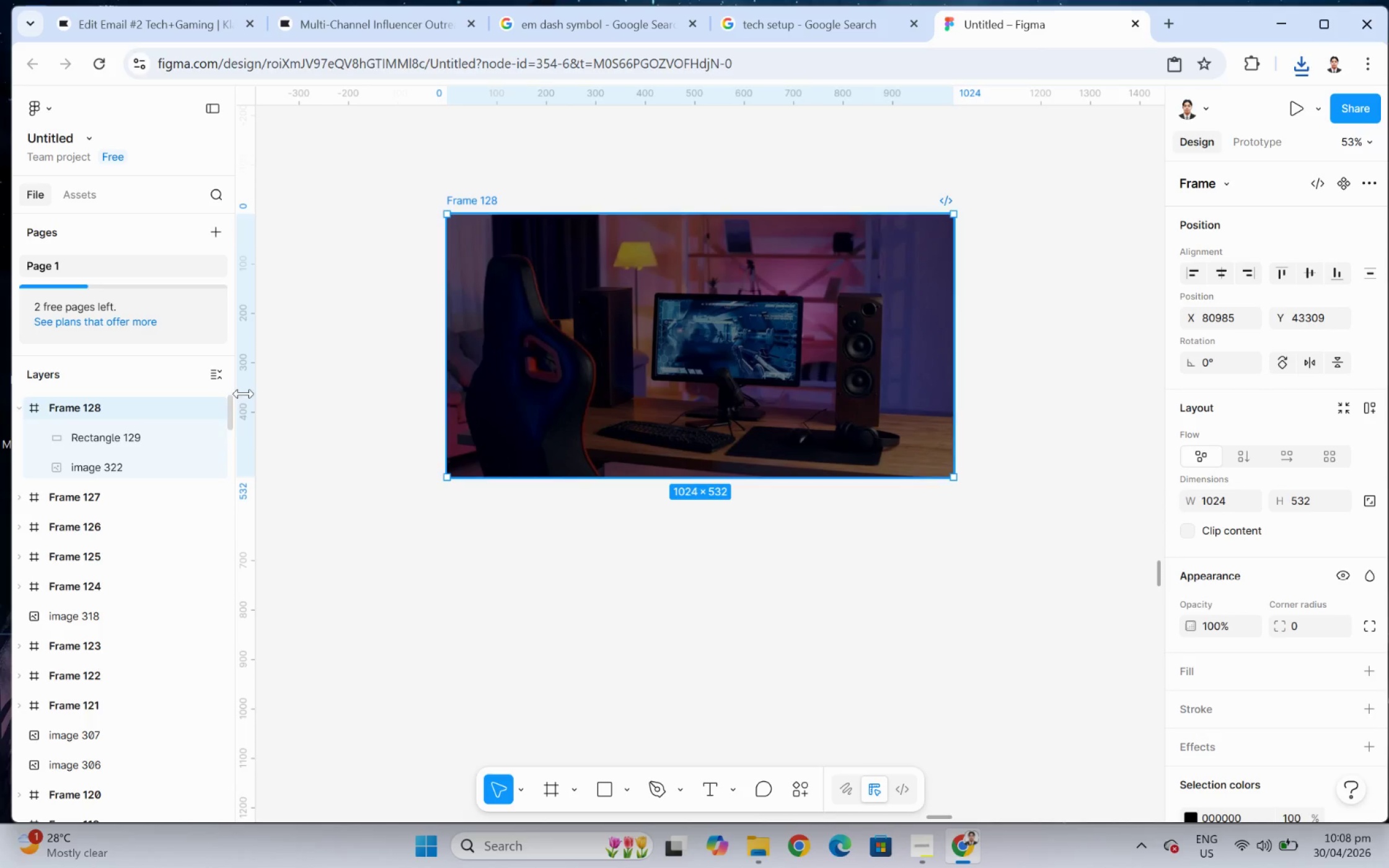 
left_click_drag(start_coordinate=[633, 312], to_coordinate=[702, 439])
 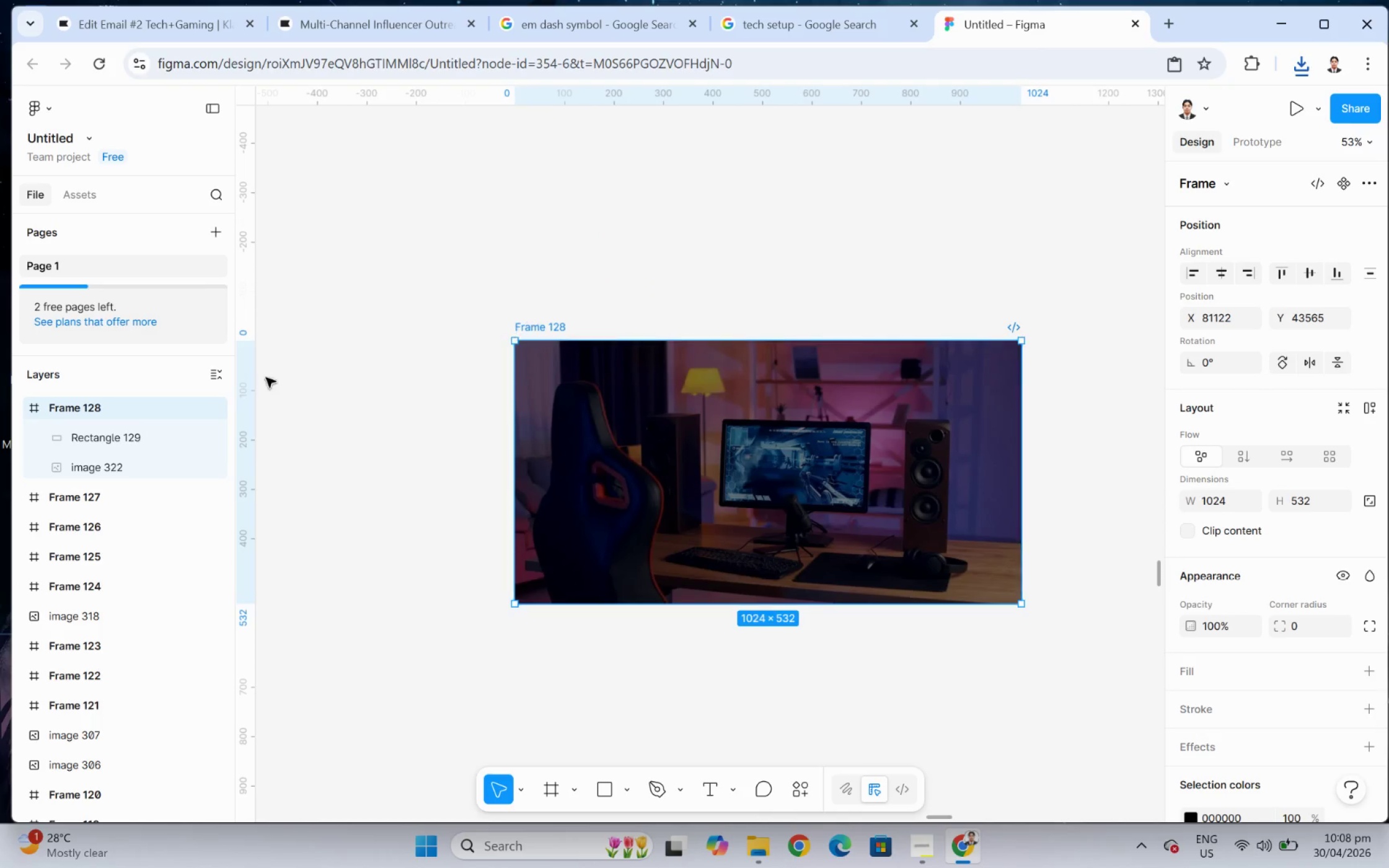 
left_click_drag(start_coordinate=[654, 471], to_coordinate=[605, 398])
 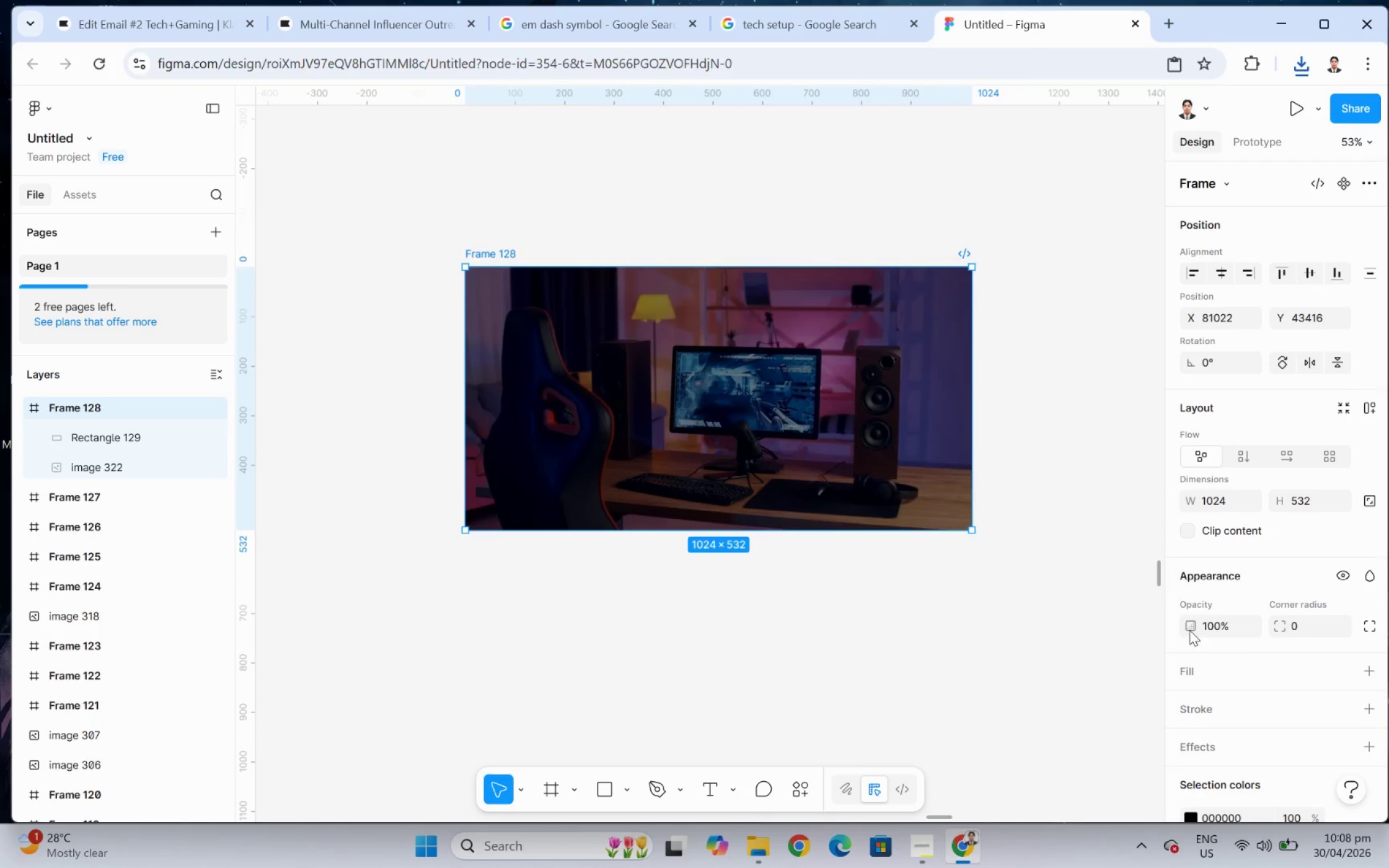 
scroll: coordinate [1237, 636], scroll_direction: down, amount: 5.0
 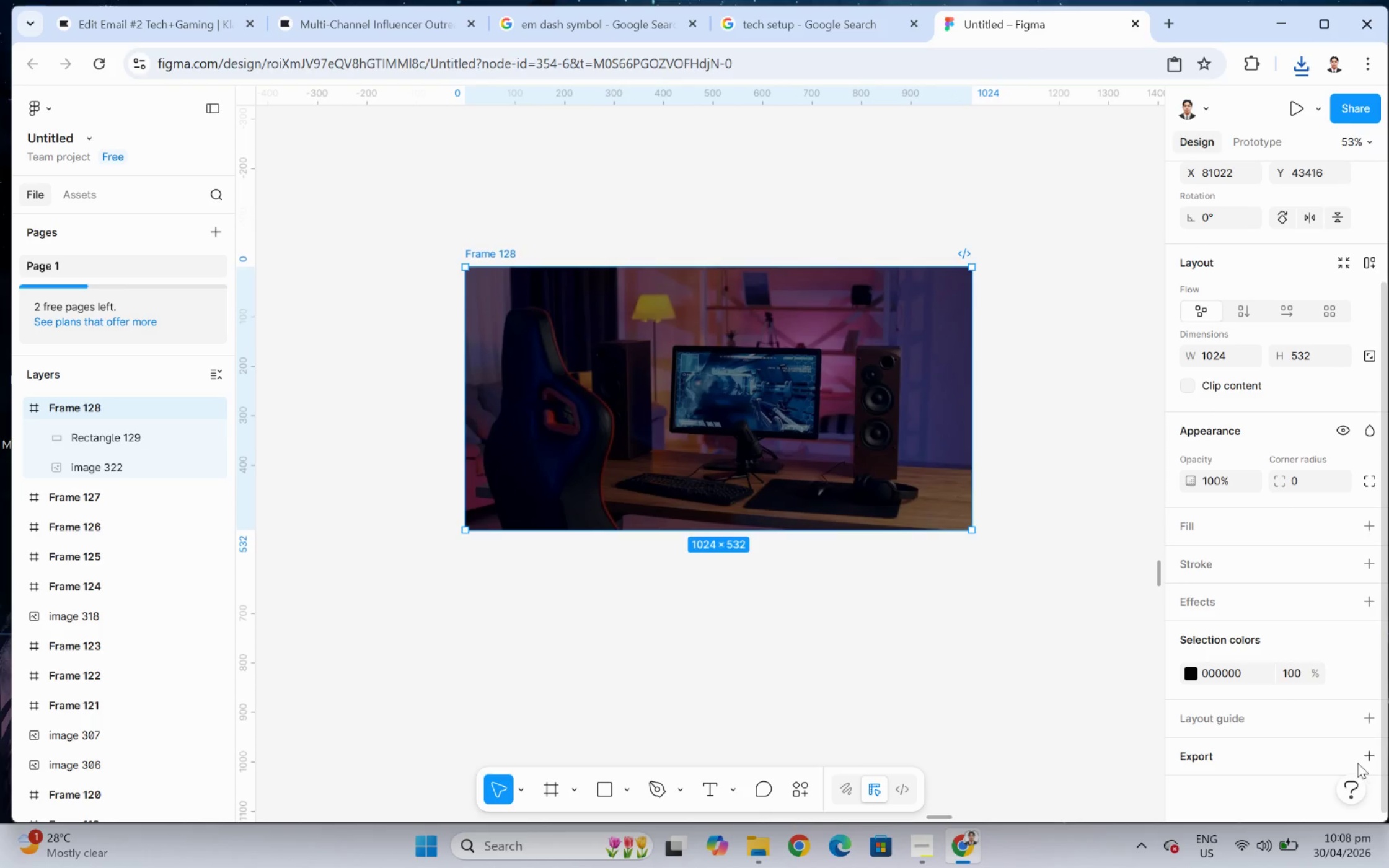 
left_click([1369, 759])
 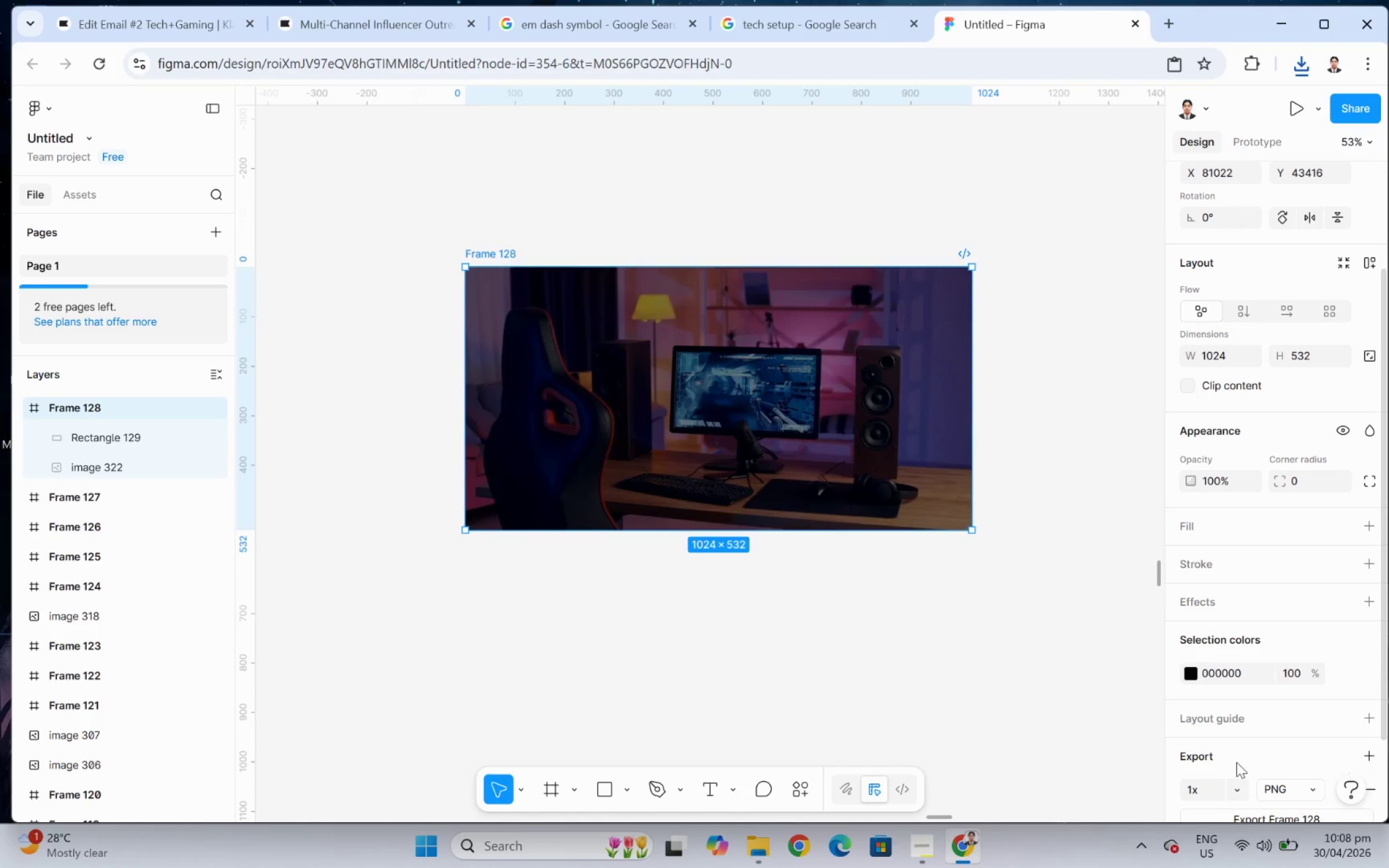 
scroll: coordinate [1229, 758], scroll_direction: down, amount: 3.0
 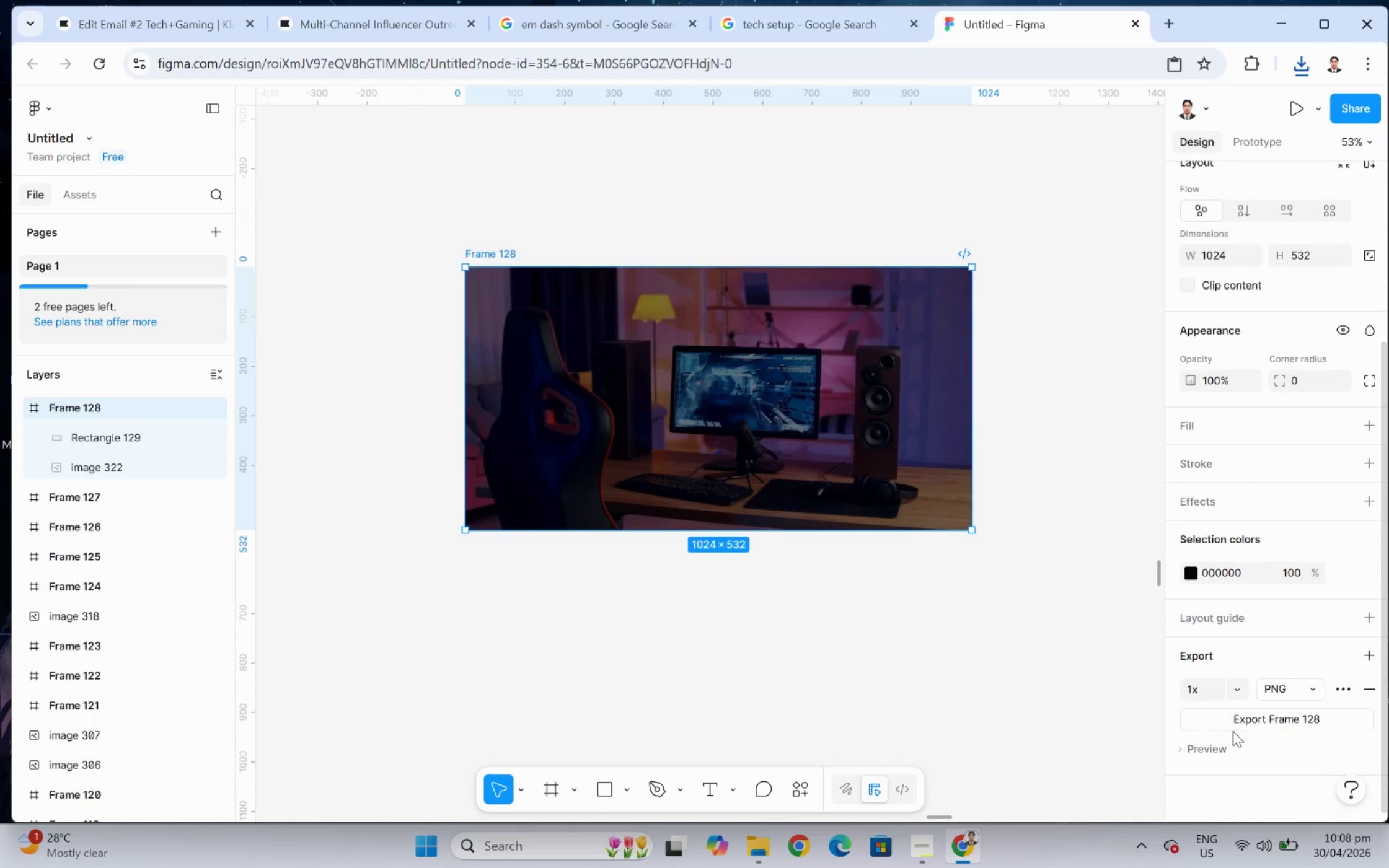 
left_click([1232, 716])
 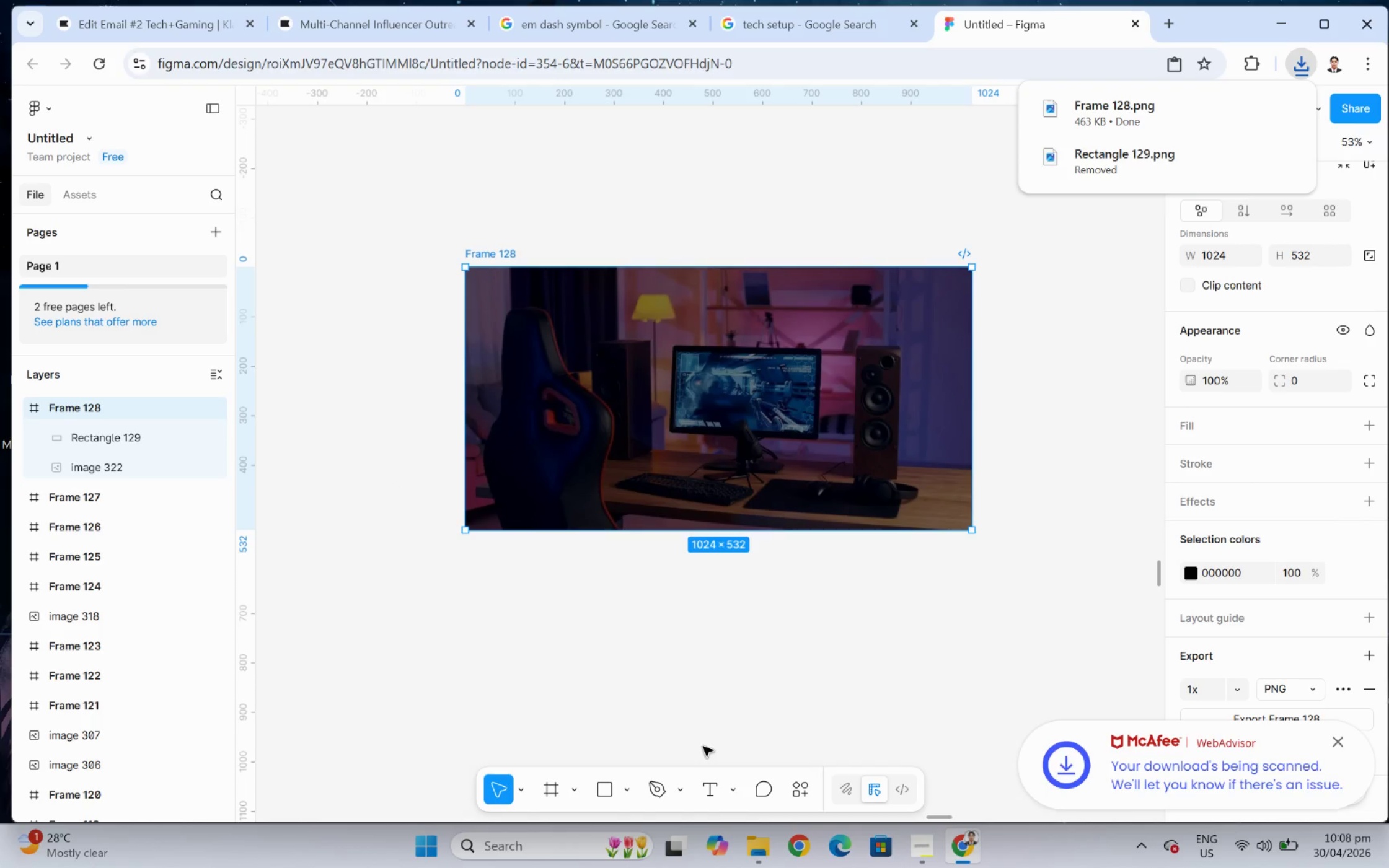 
wait(7.7)
 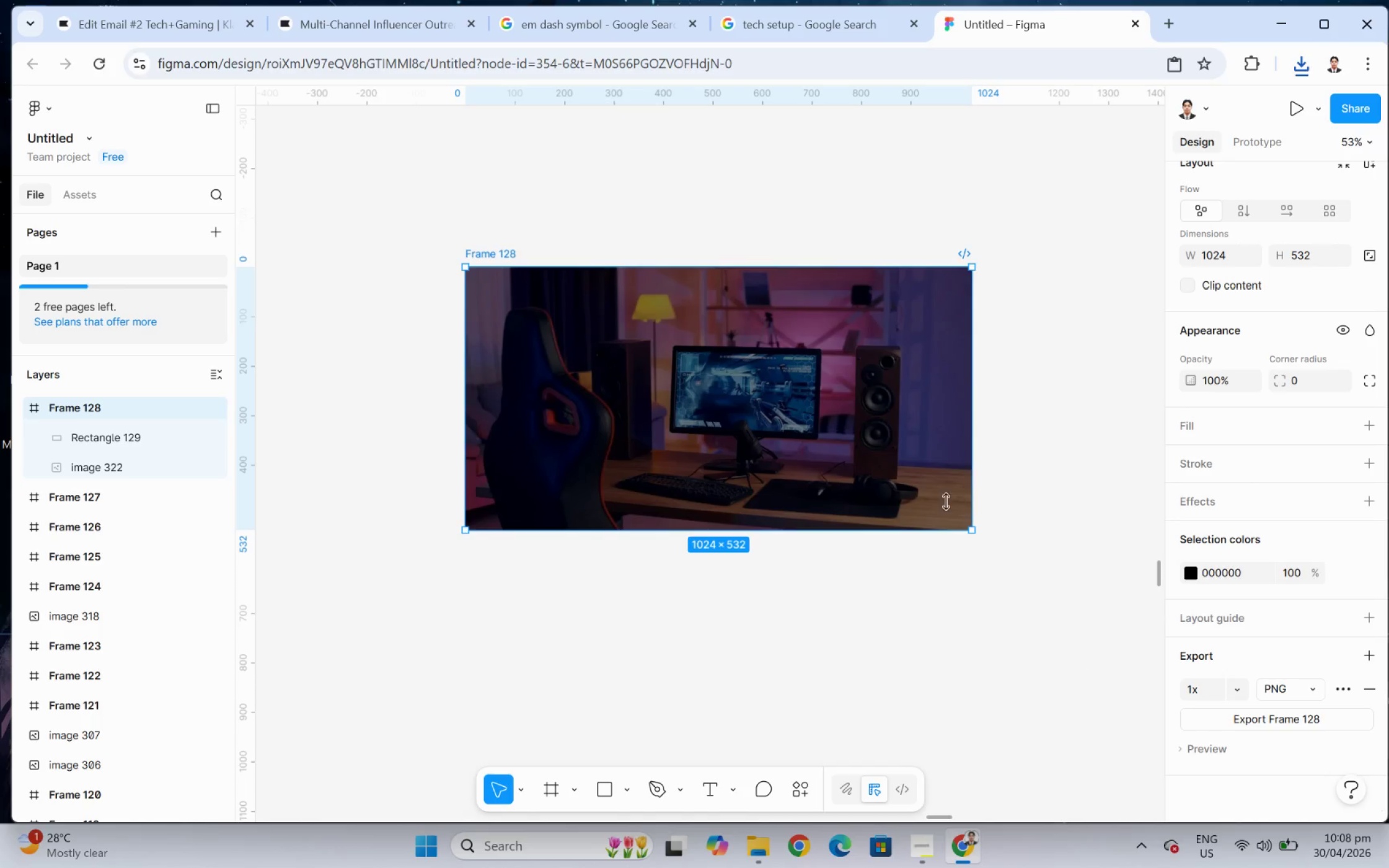 
left_click([141, 31])
 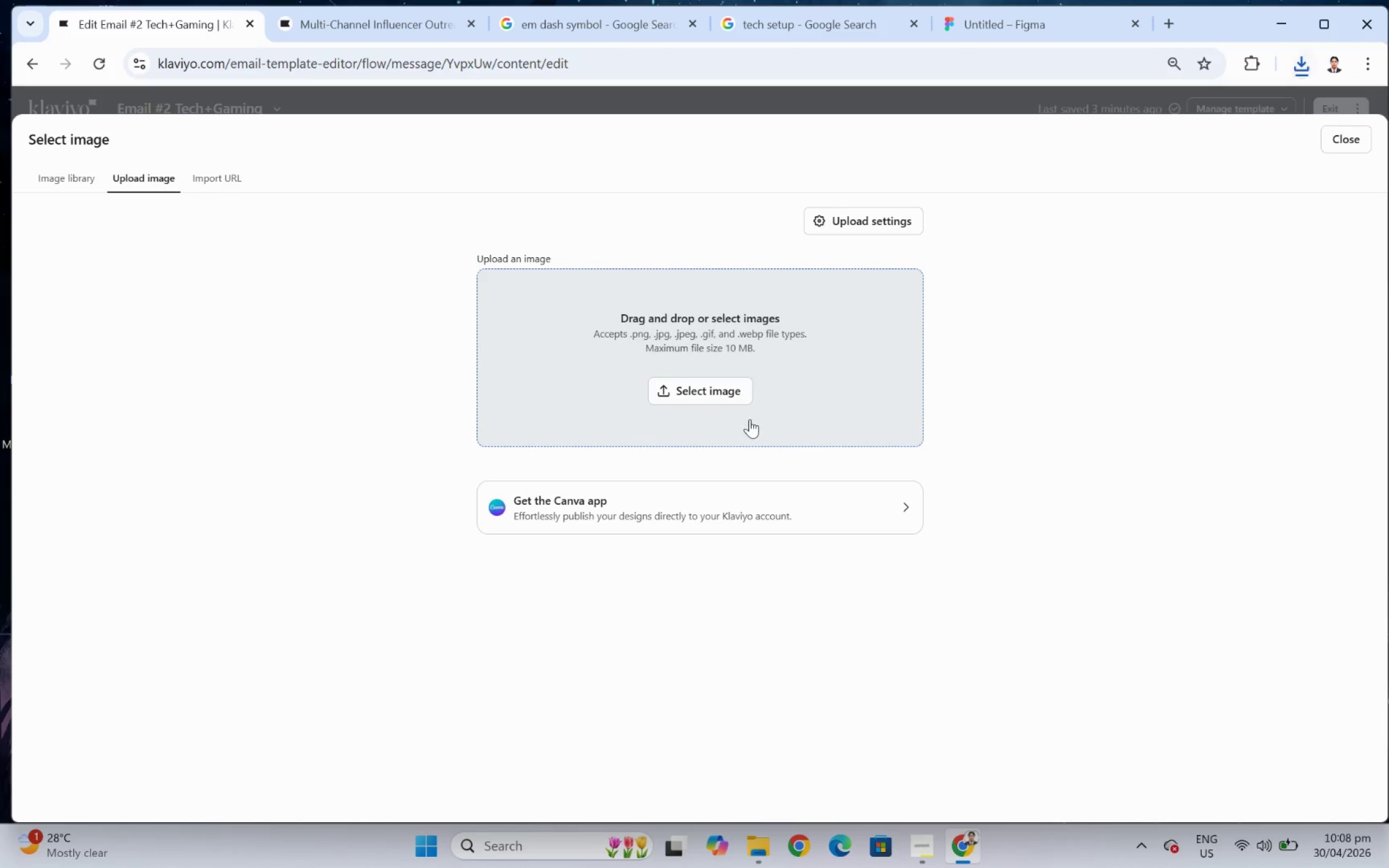 
left_click([731, 398])
 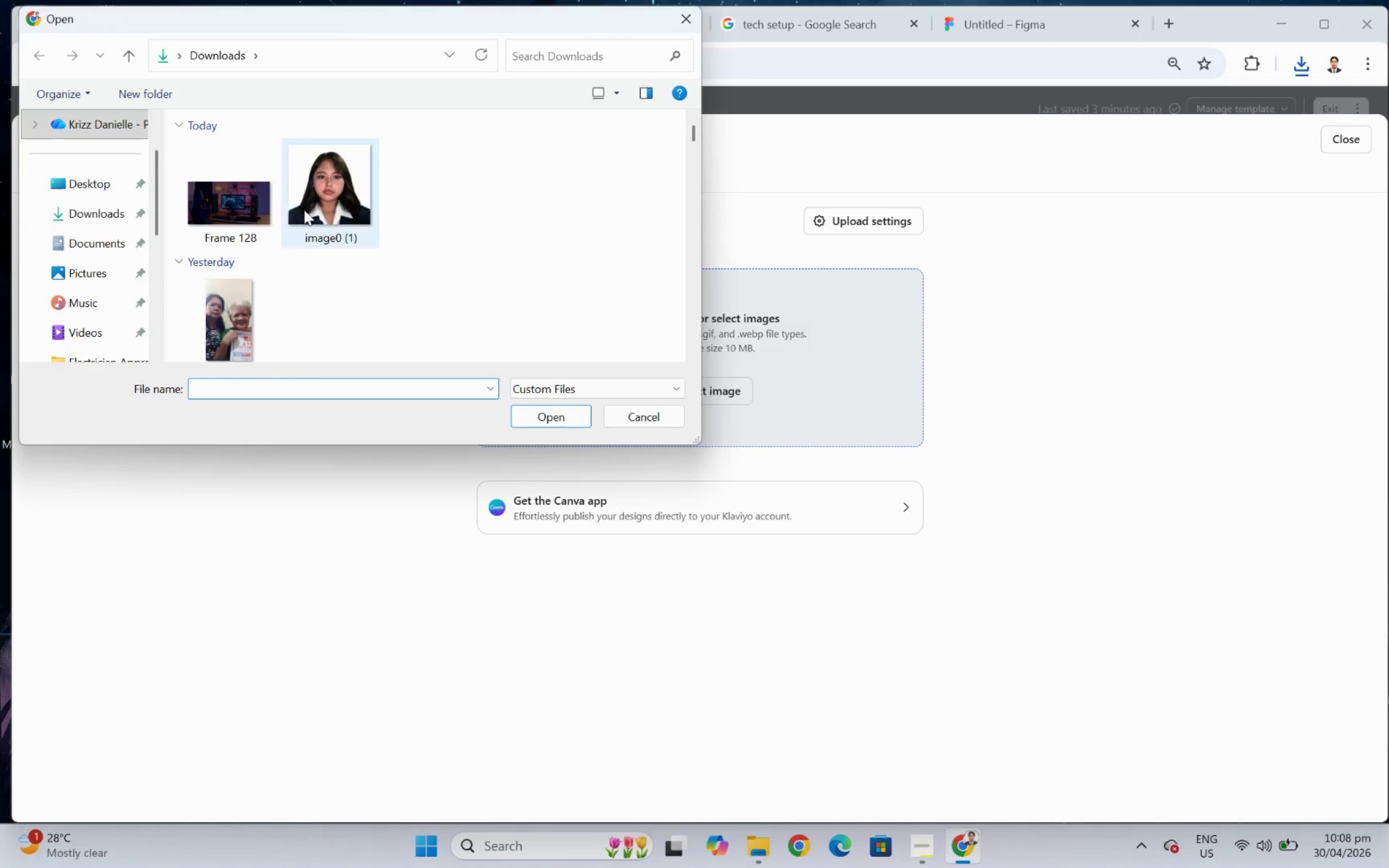 
double_click([244, 203])
 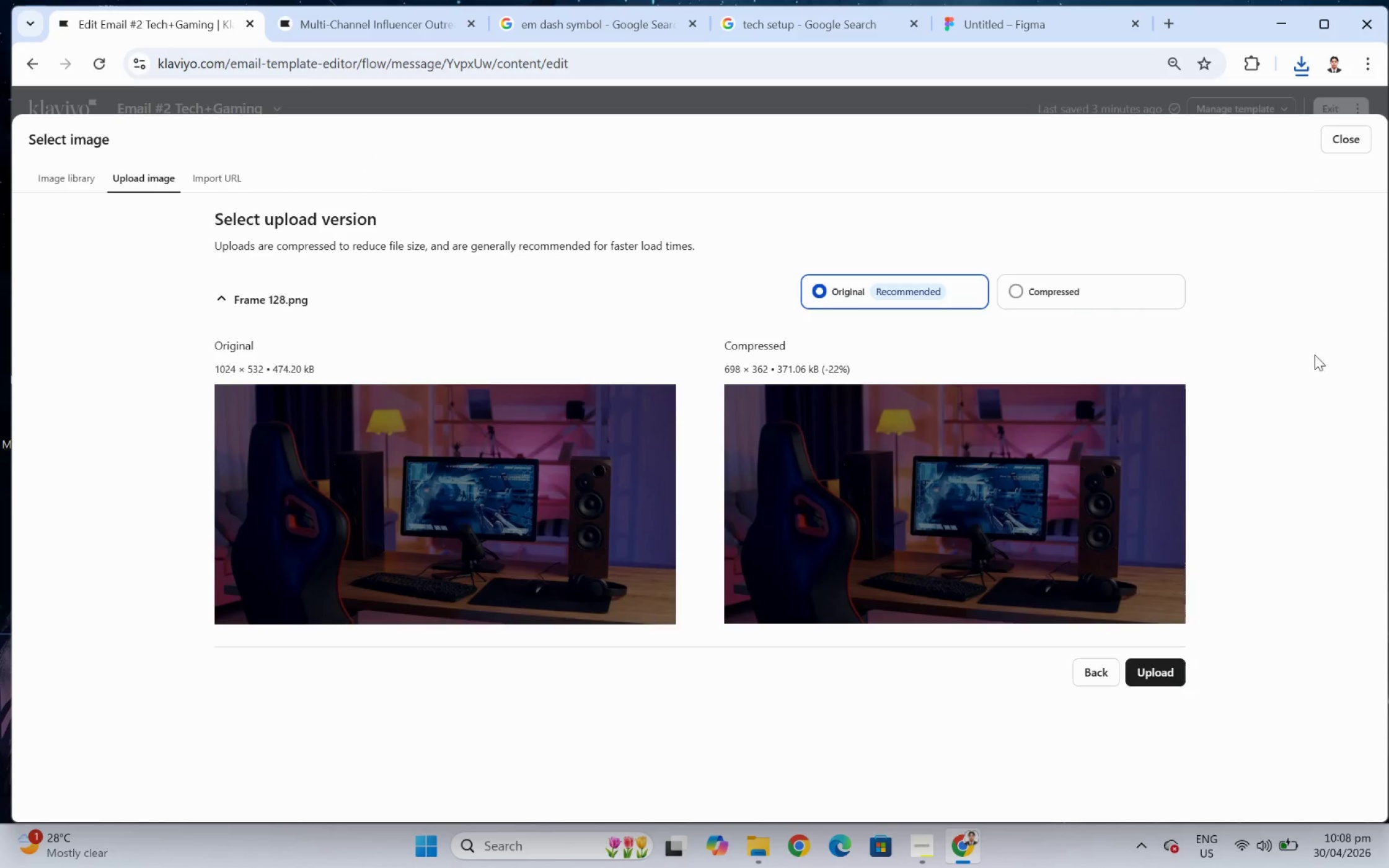 
wait(5.13)
 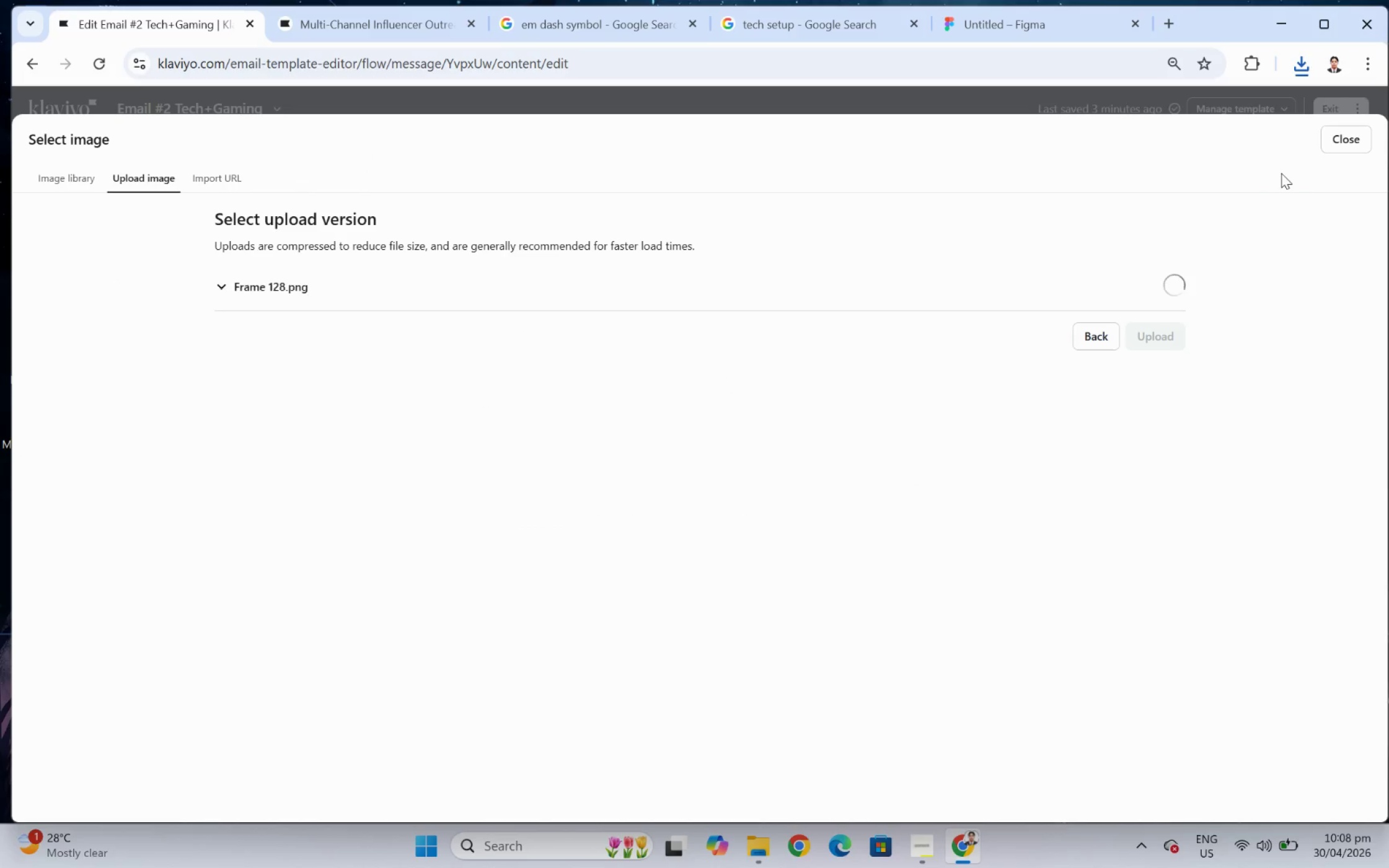 
left_click([1070, 304])
 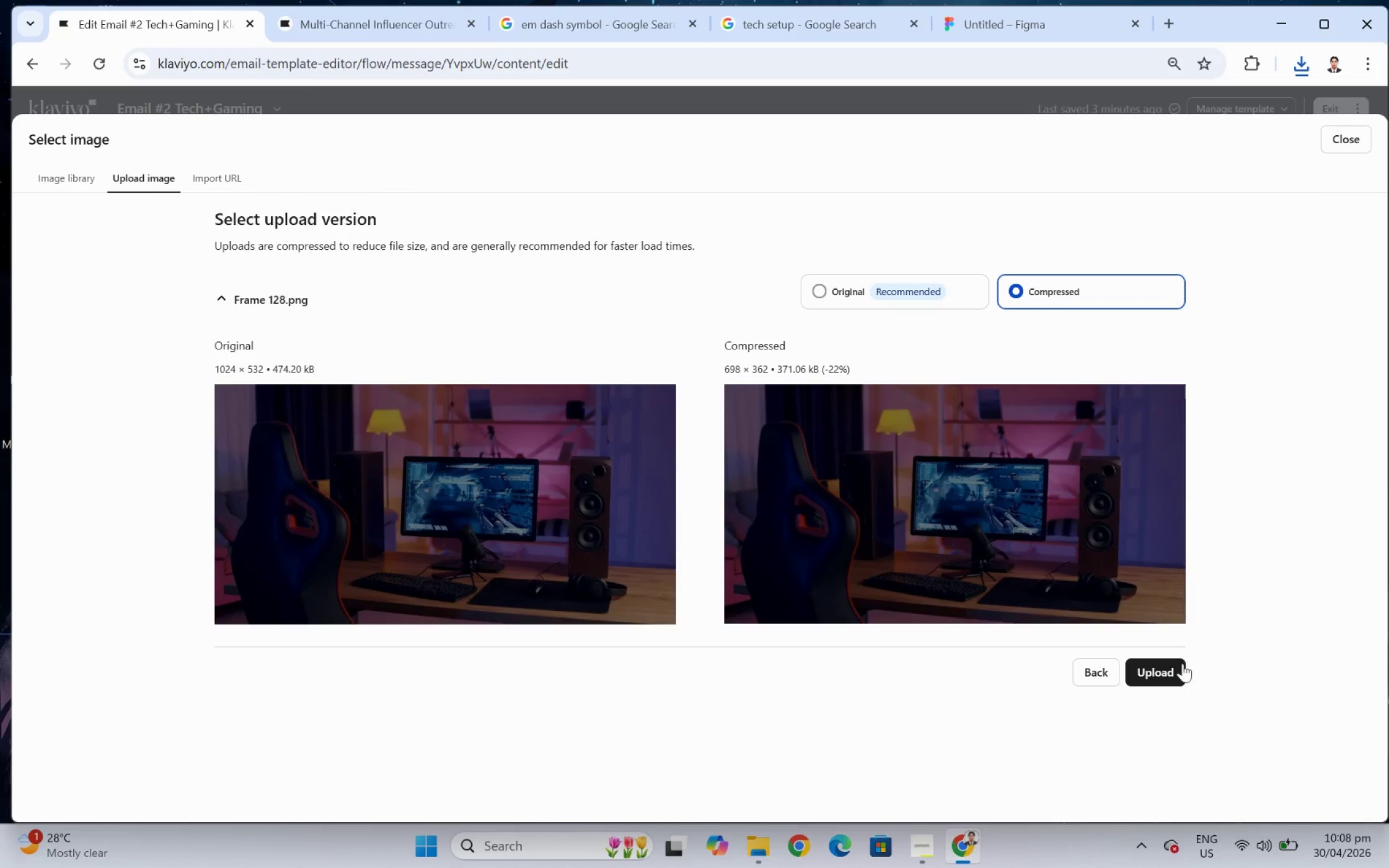 
left_click([1176, 669])
 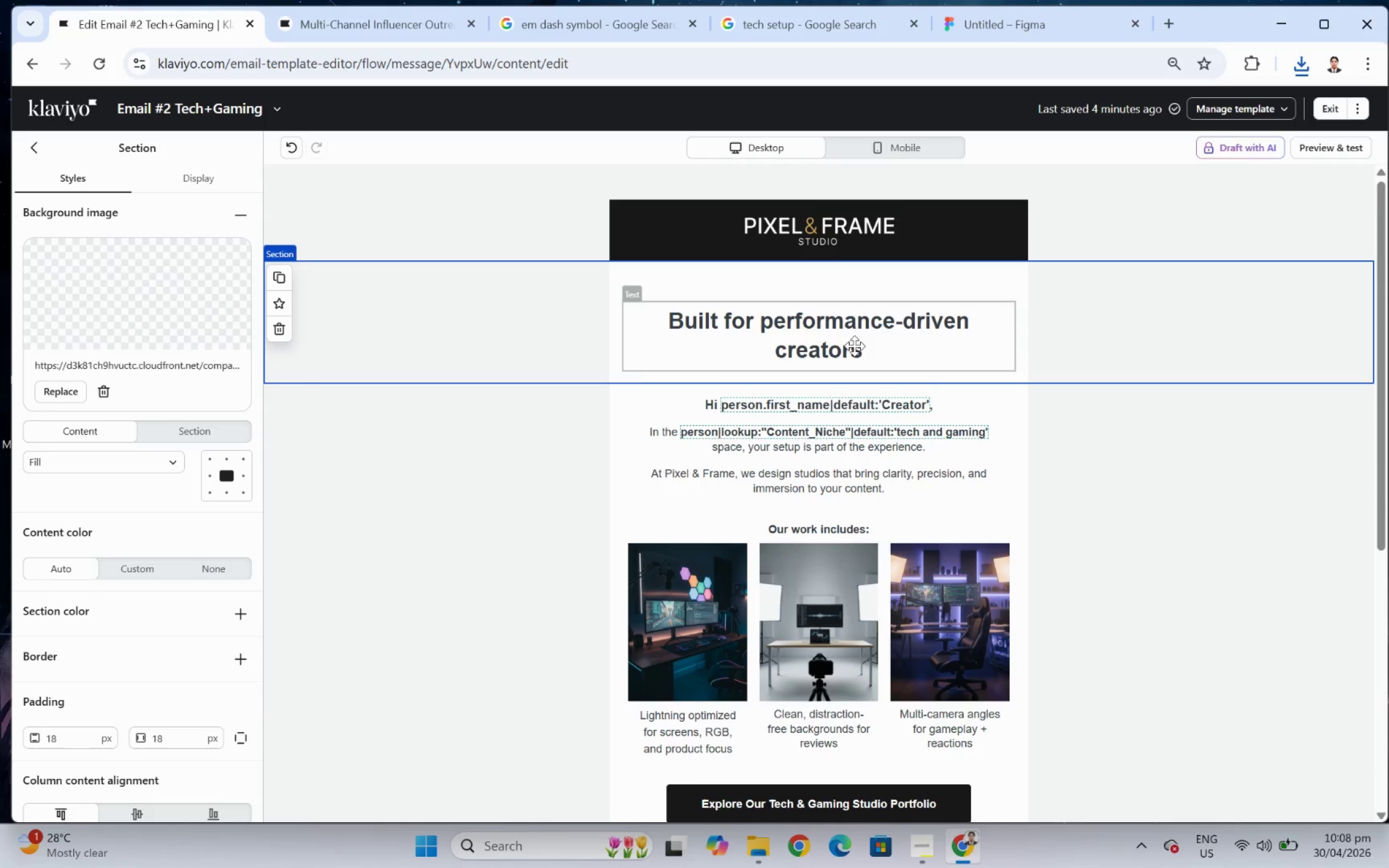 
wait(7.43)
 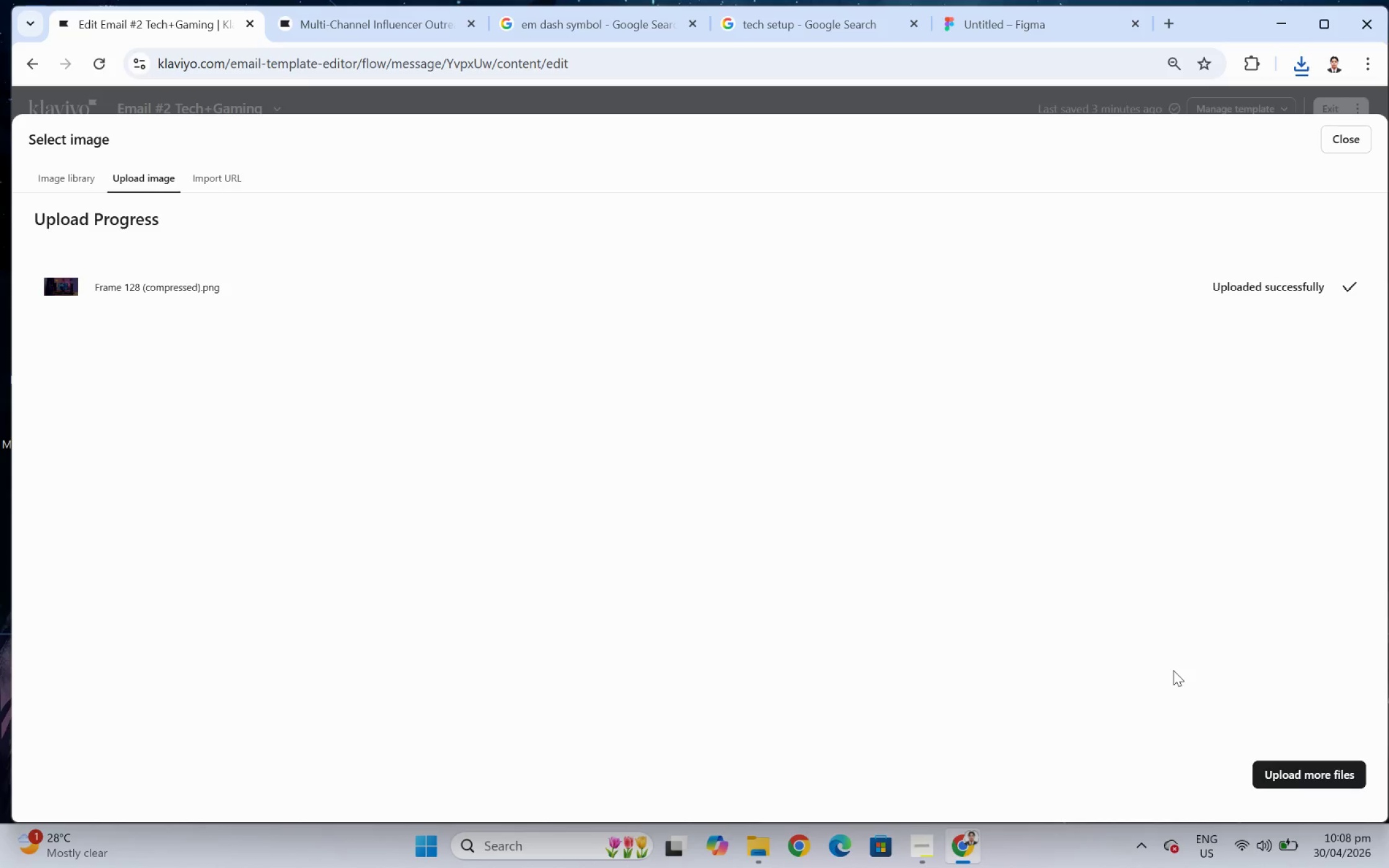 
double_click([908, 328])
 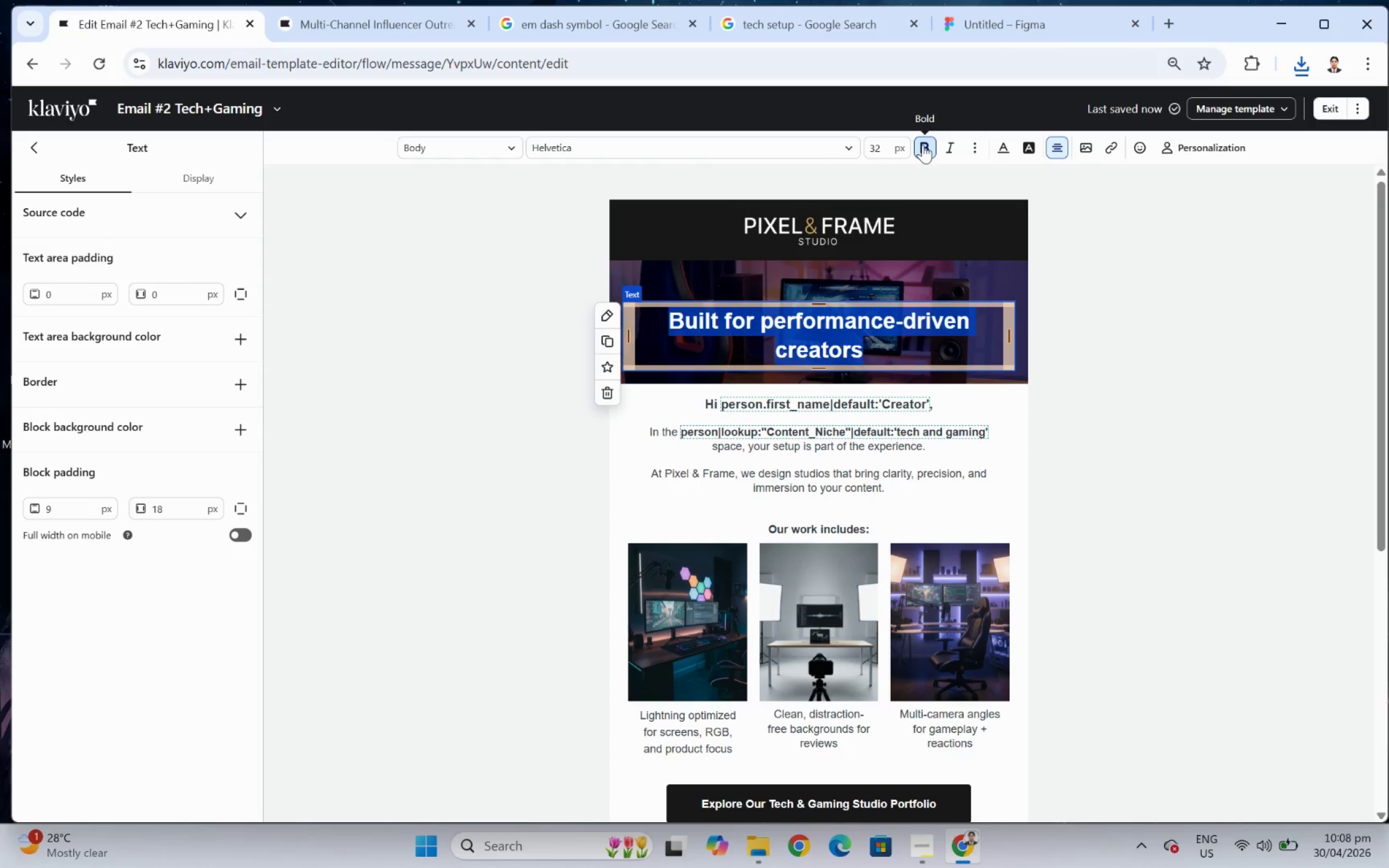 
left_click([1010, 144])
 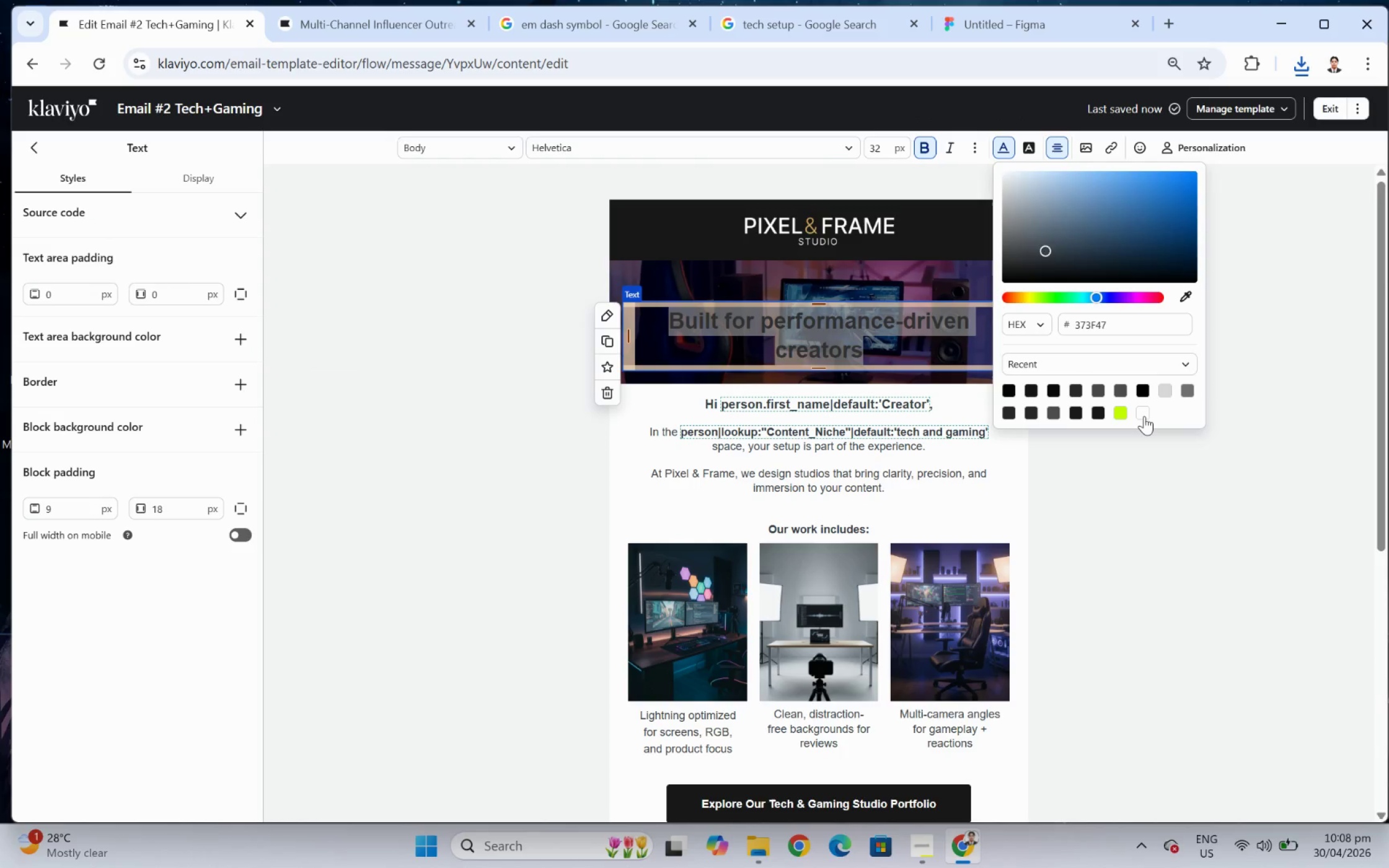 
double_click([1144, 501])
 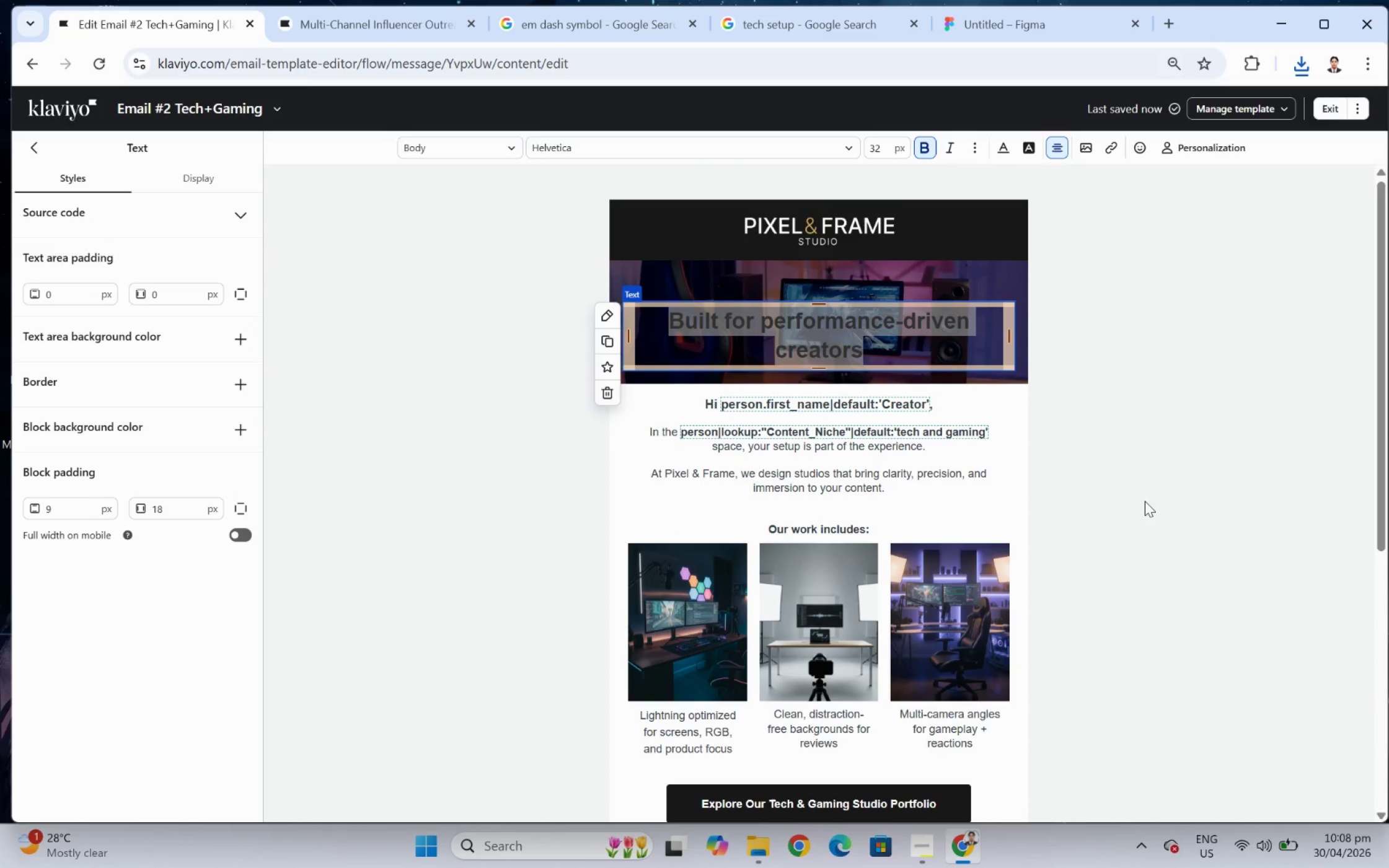 
triple_click([1144, 501])
 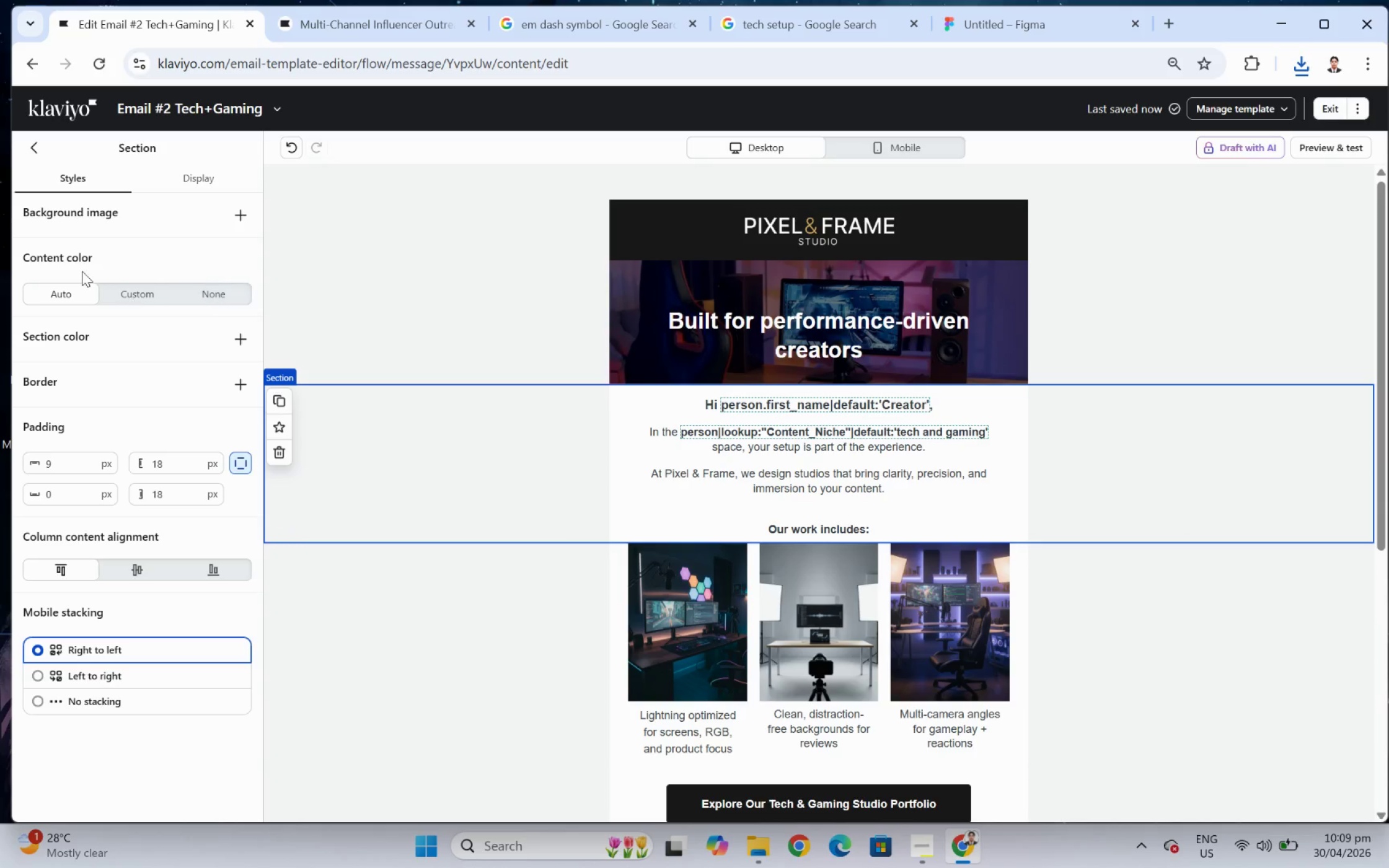 
left_click([35, 149])
 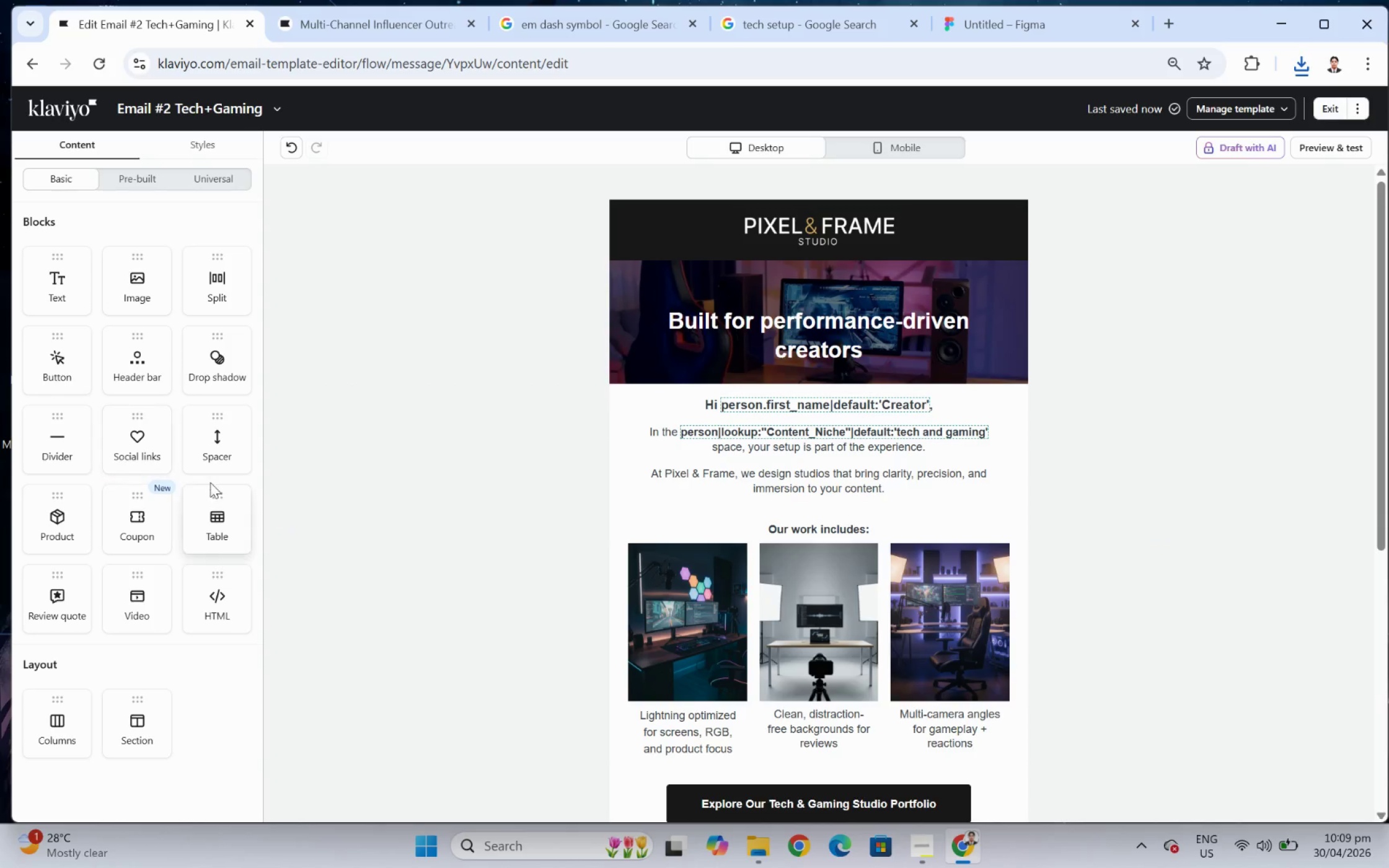 
left_click_drag(start_coordinate=[218, 454], to_coordinate=[811, 393])
 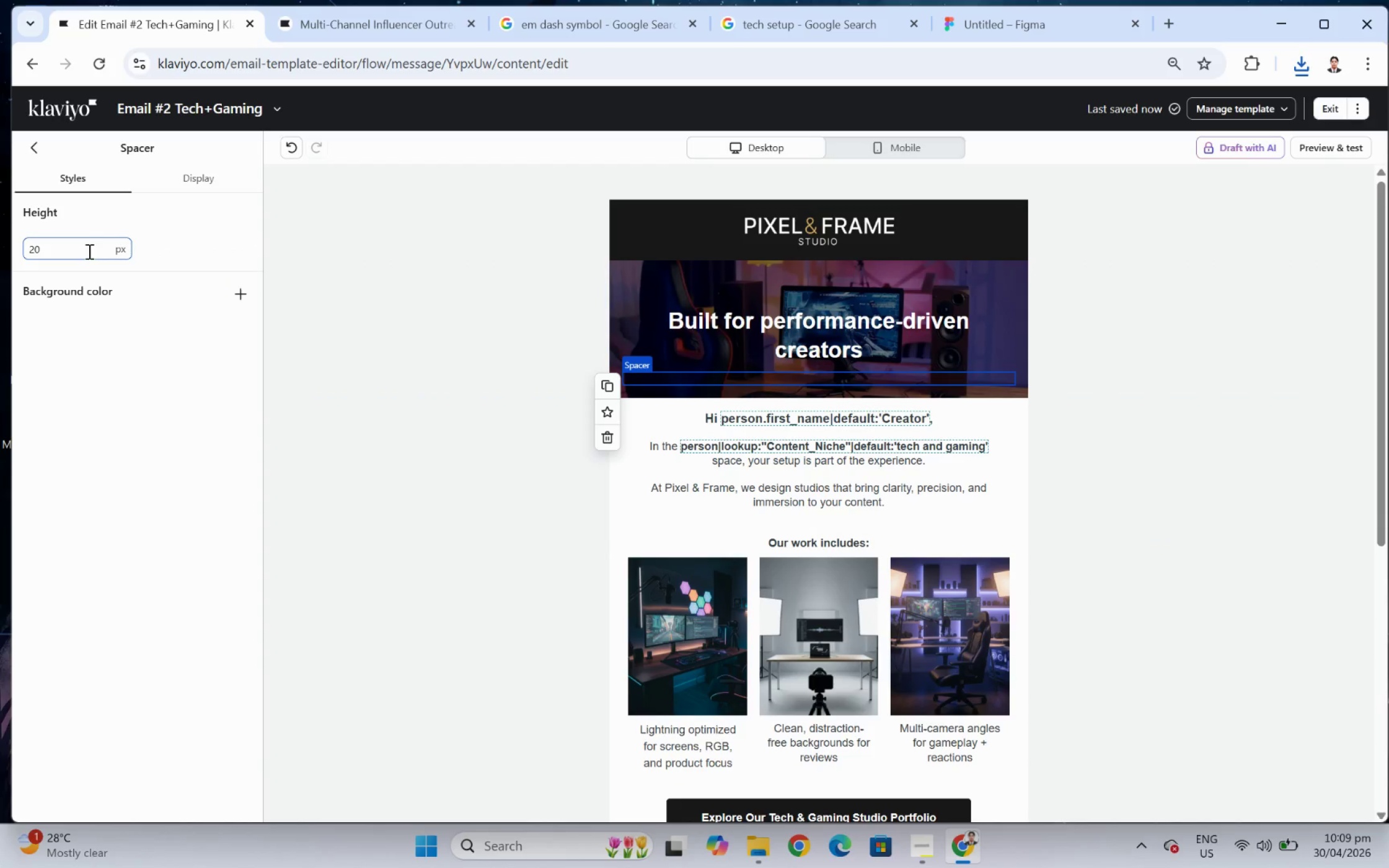 
double_click([88, 251])
 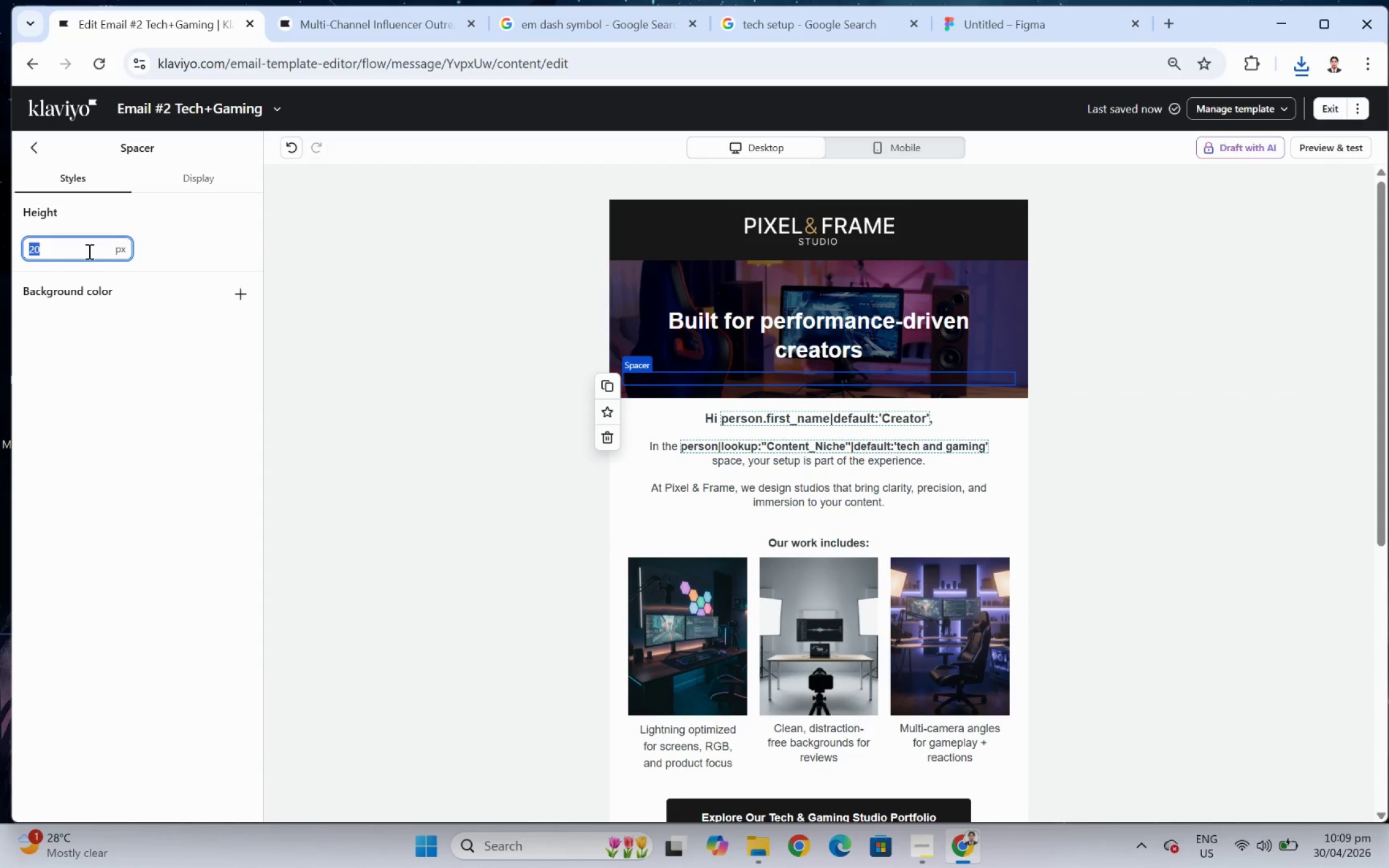 
key(Numpad4)
 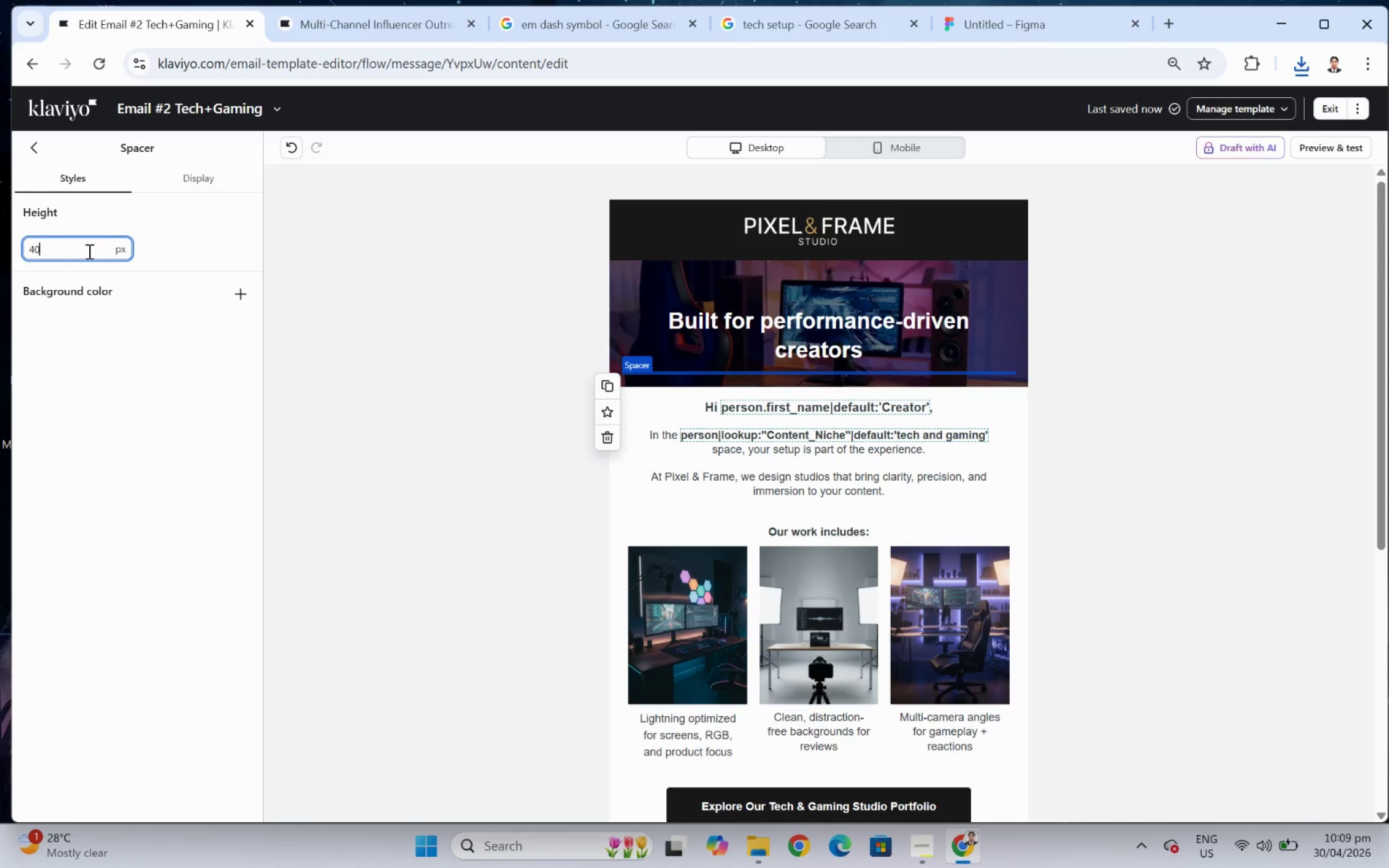 
key(Numpad0)
 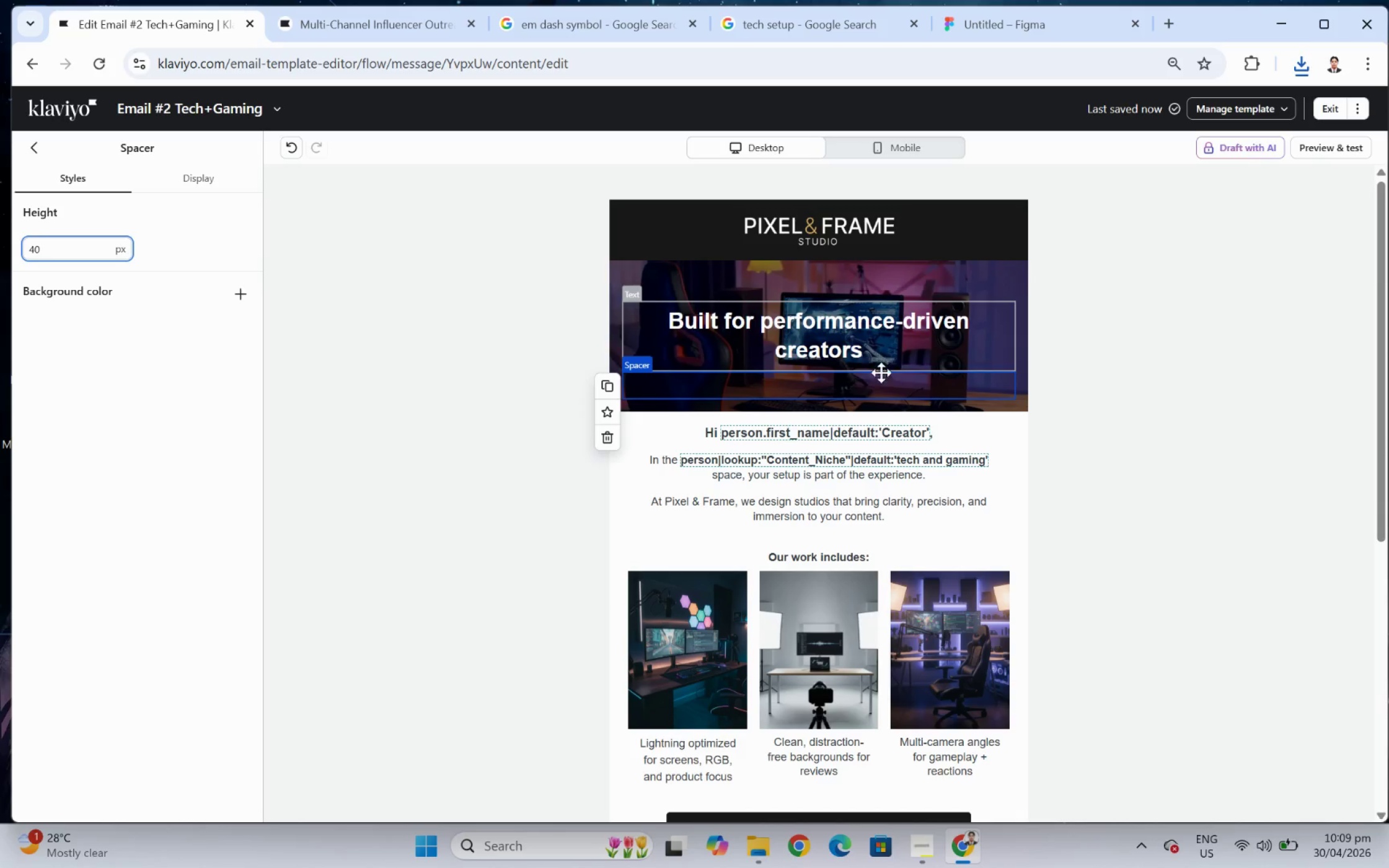 
left_click([881, 385])
 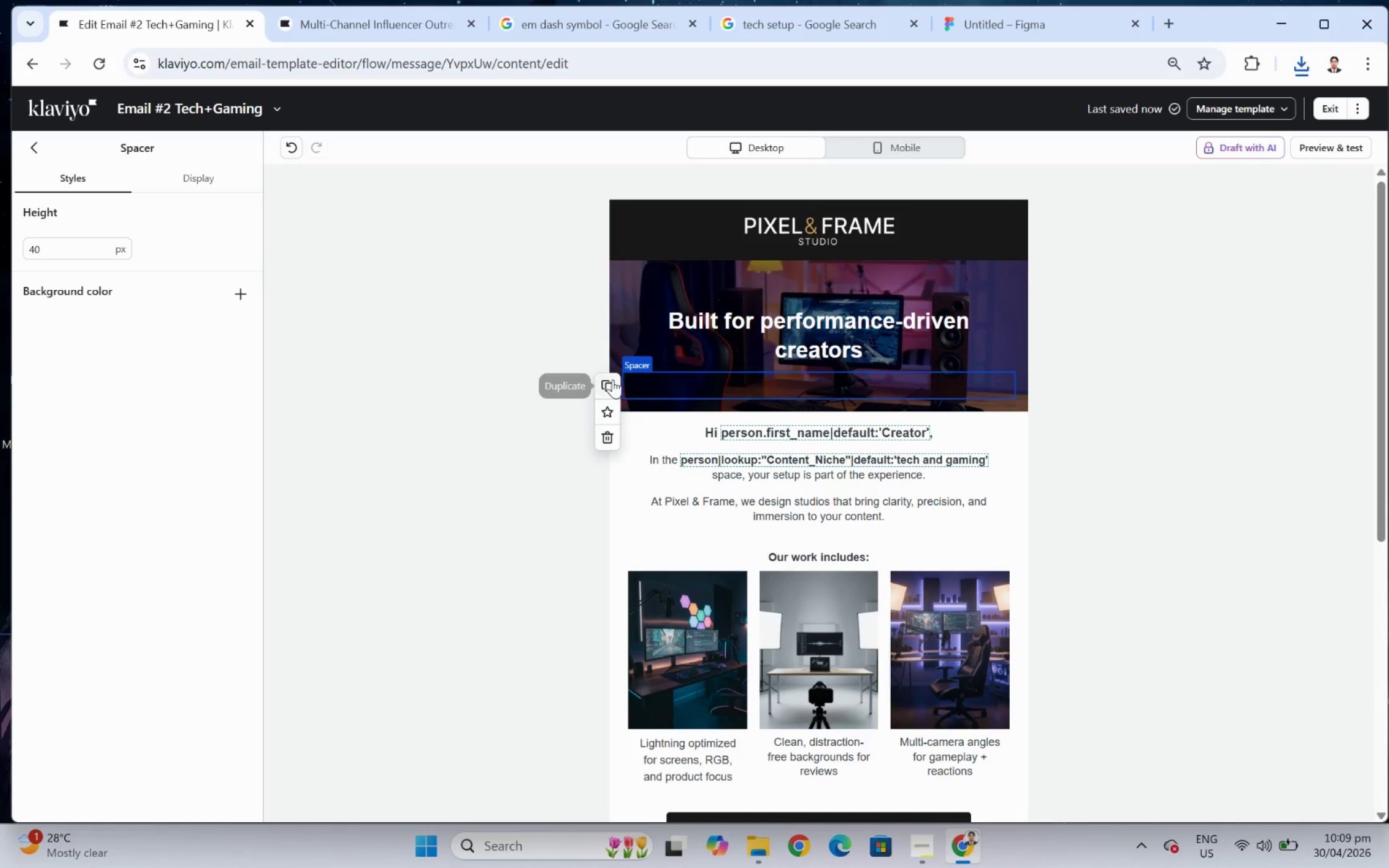 
left_click([607, 381])
 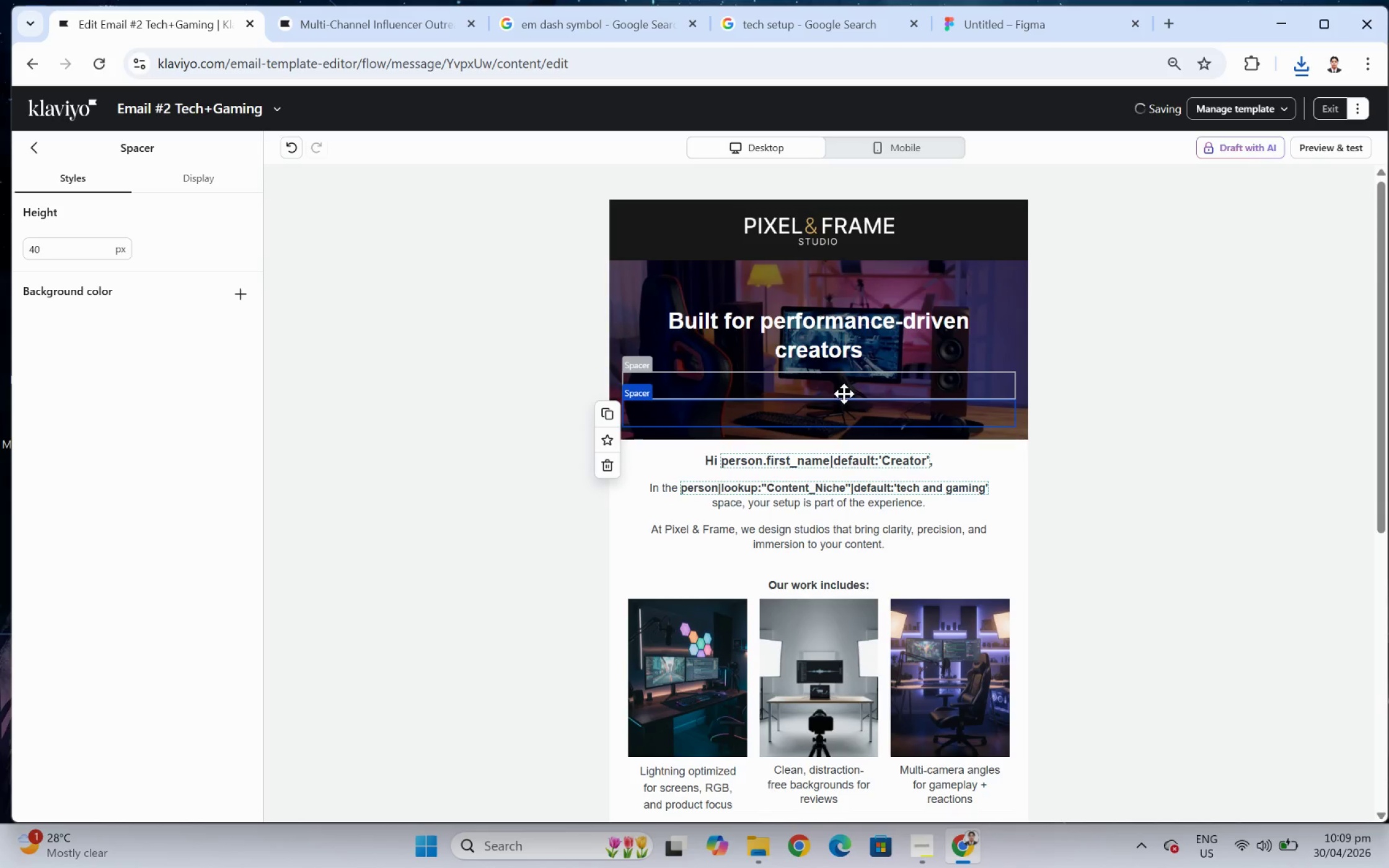 
left_click_drag(start_coordinate=[844, 386], to_coordinate=[847, 305])
 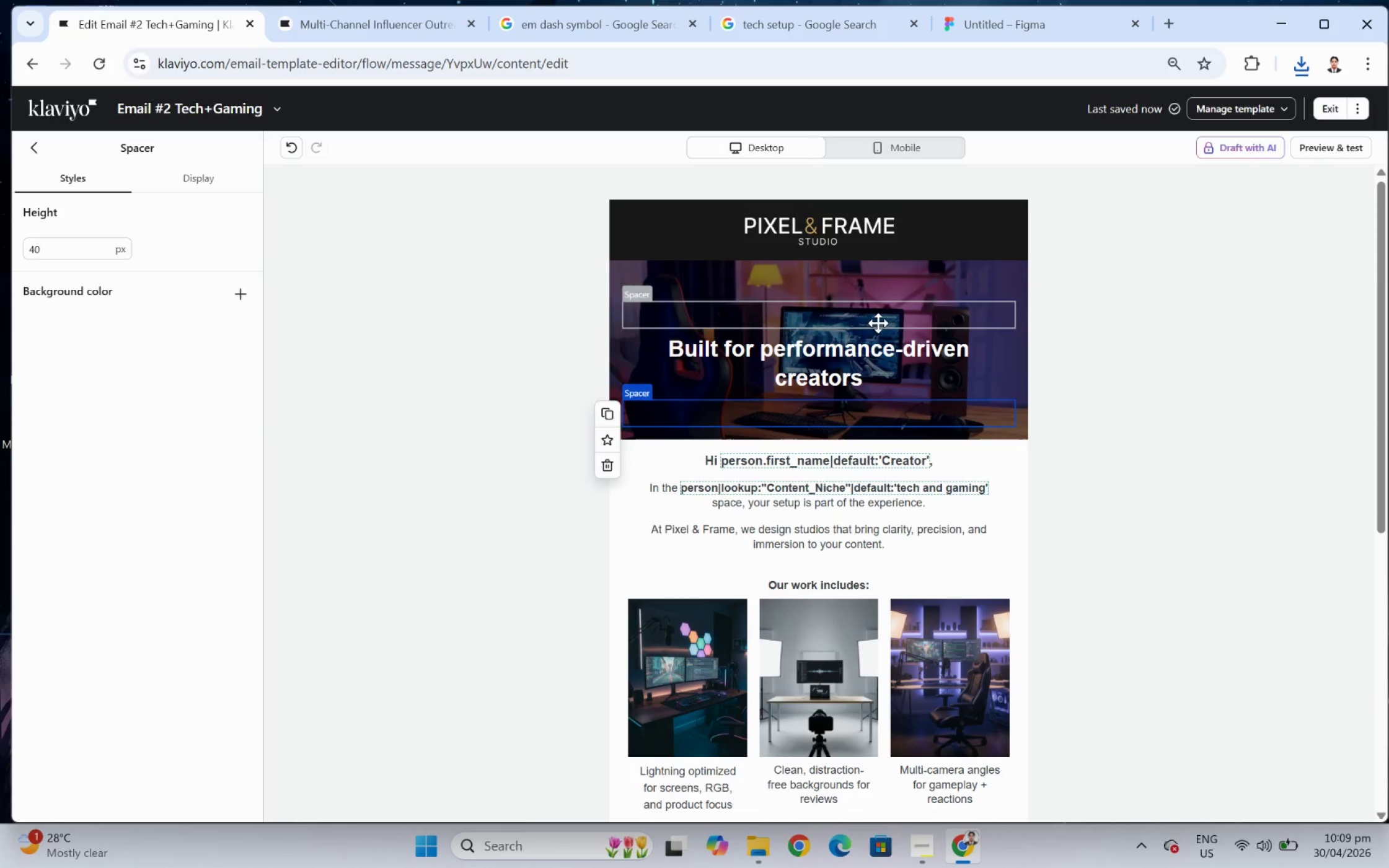 
left_click([285, 147])
 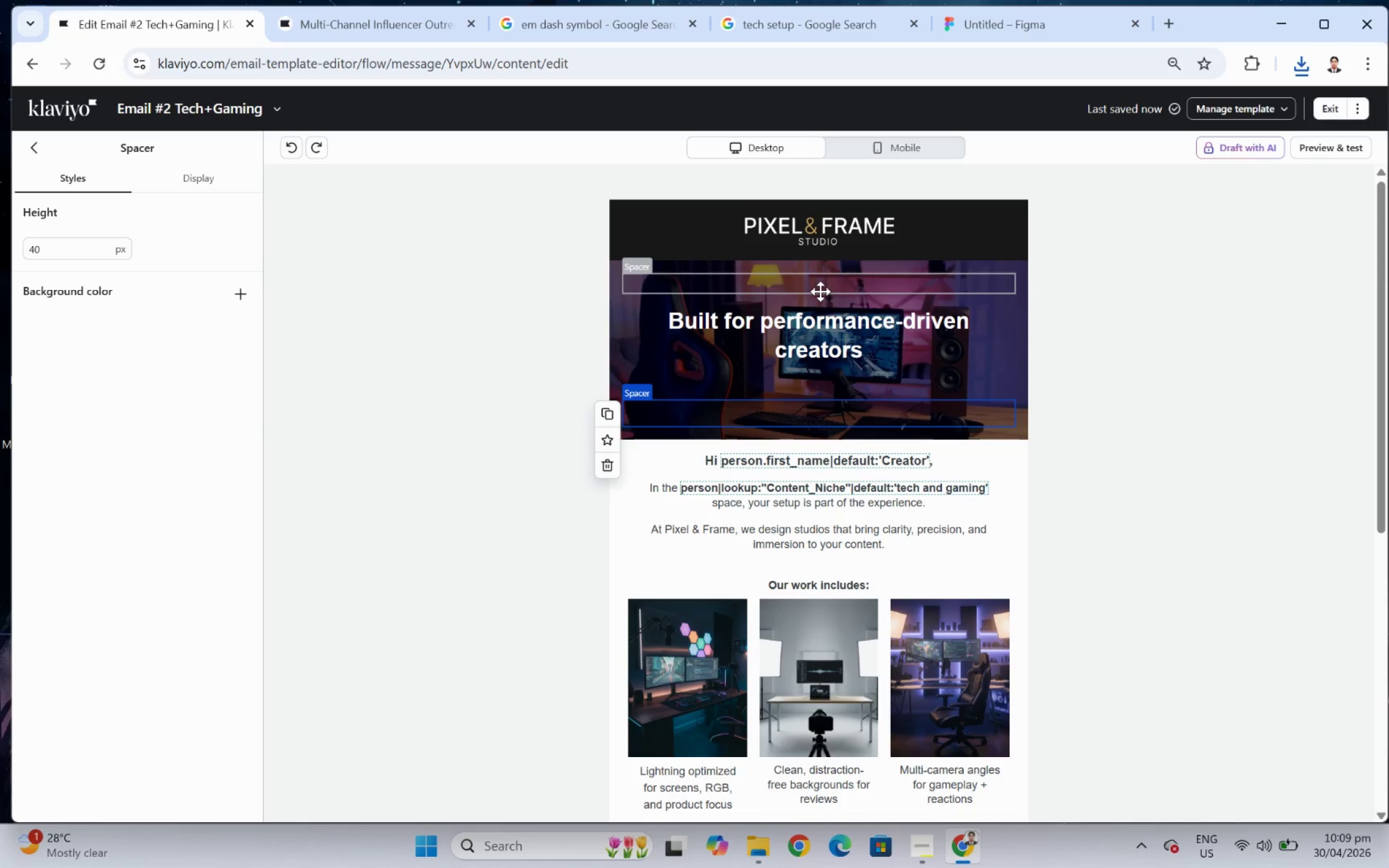 
left_click([820, 297])
 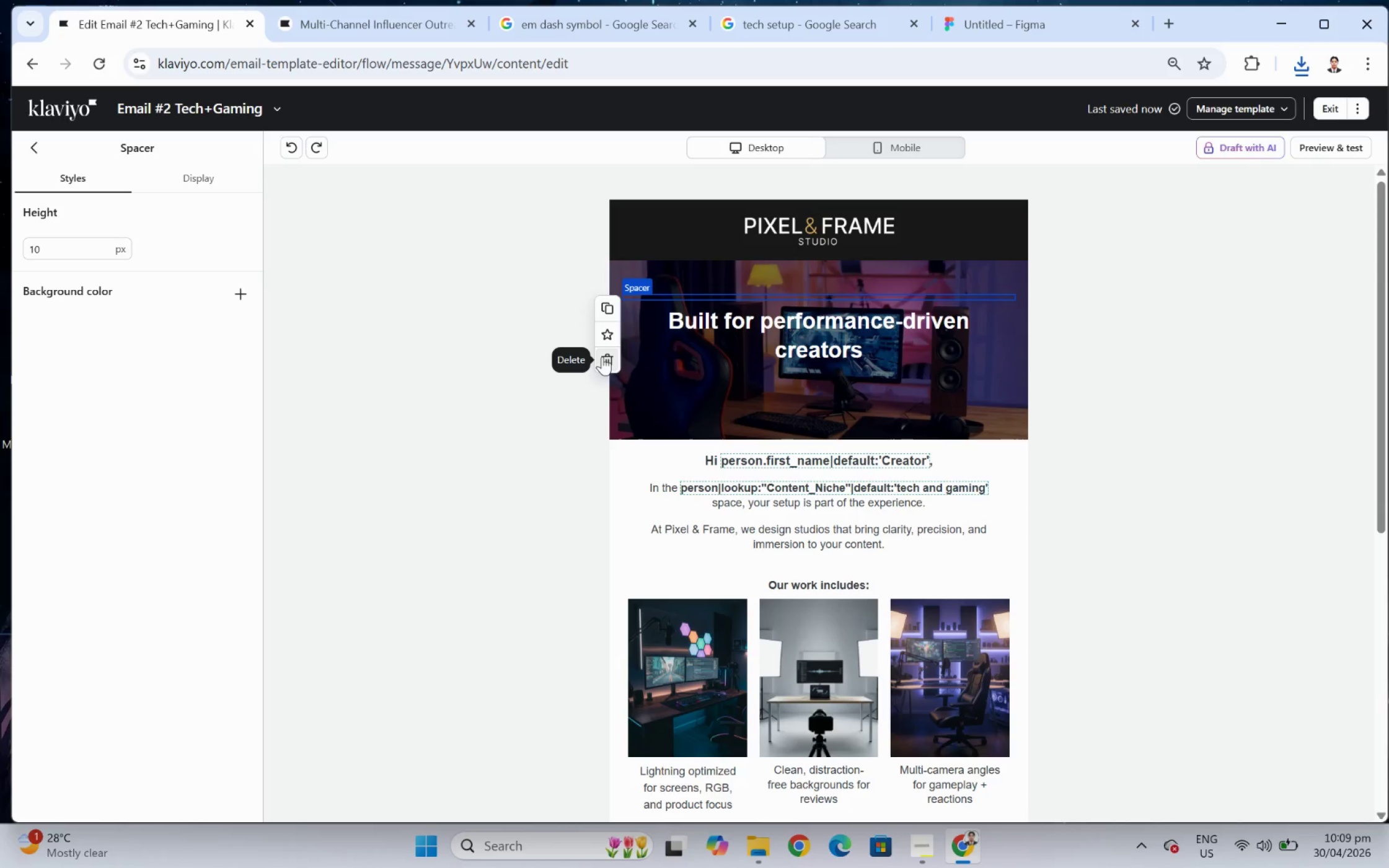 
left_click([602, 356])
 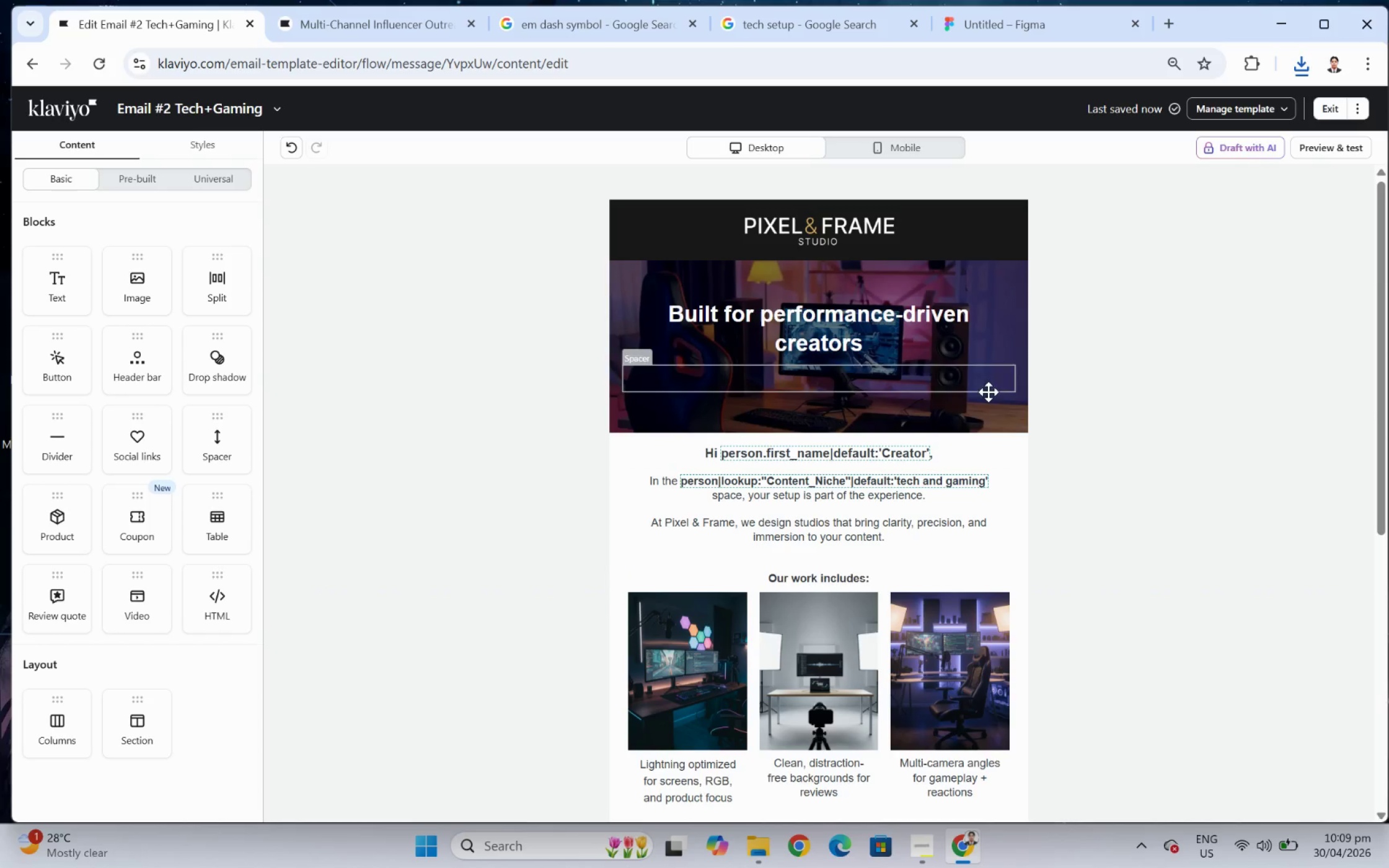 
wait(6.92)
 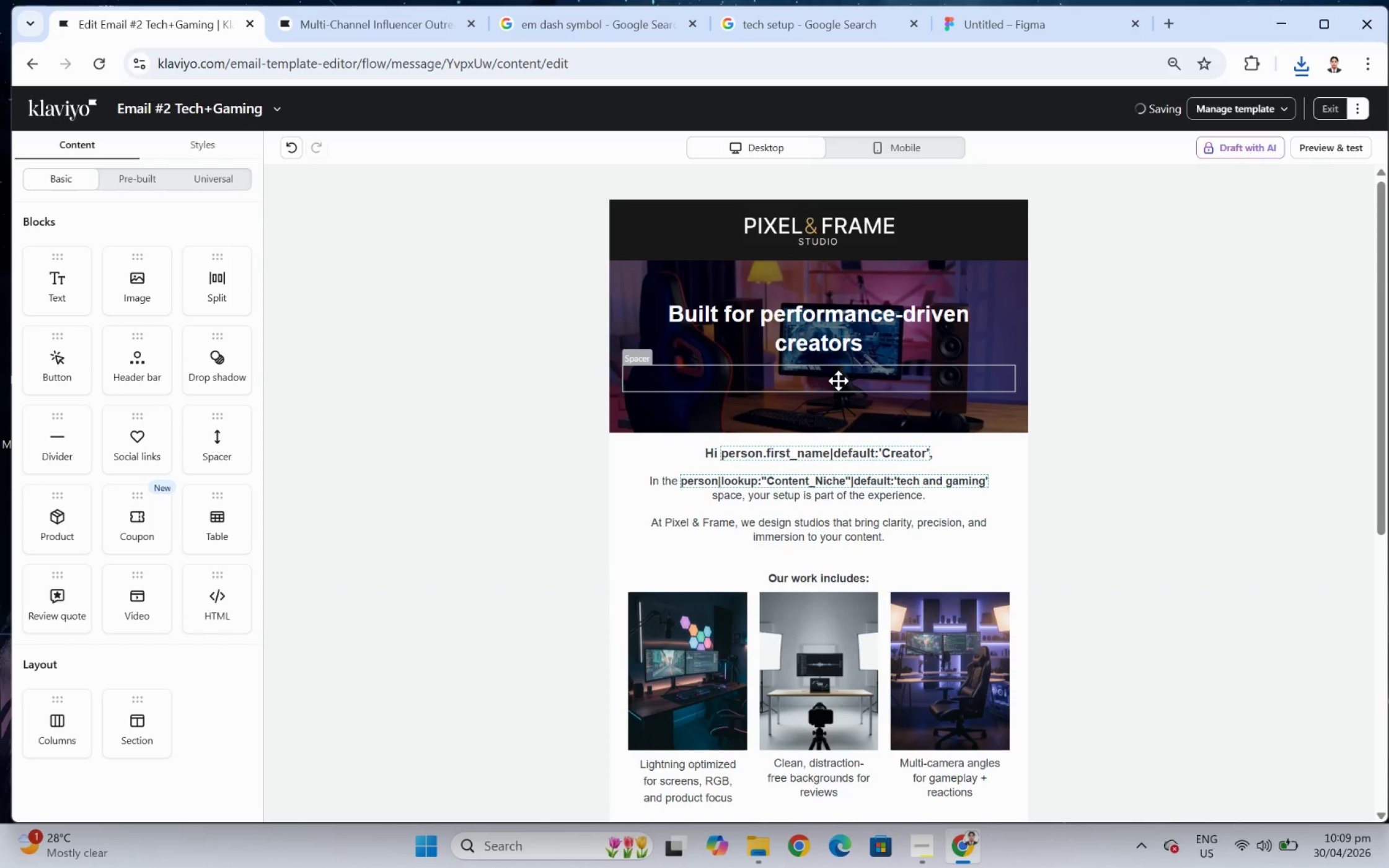 
left_click([605, 462])
 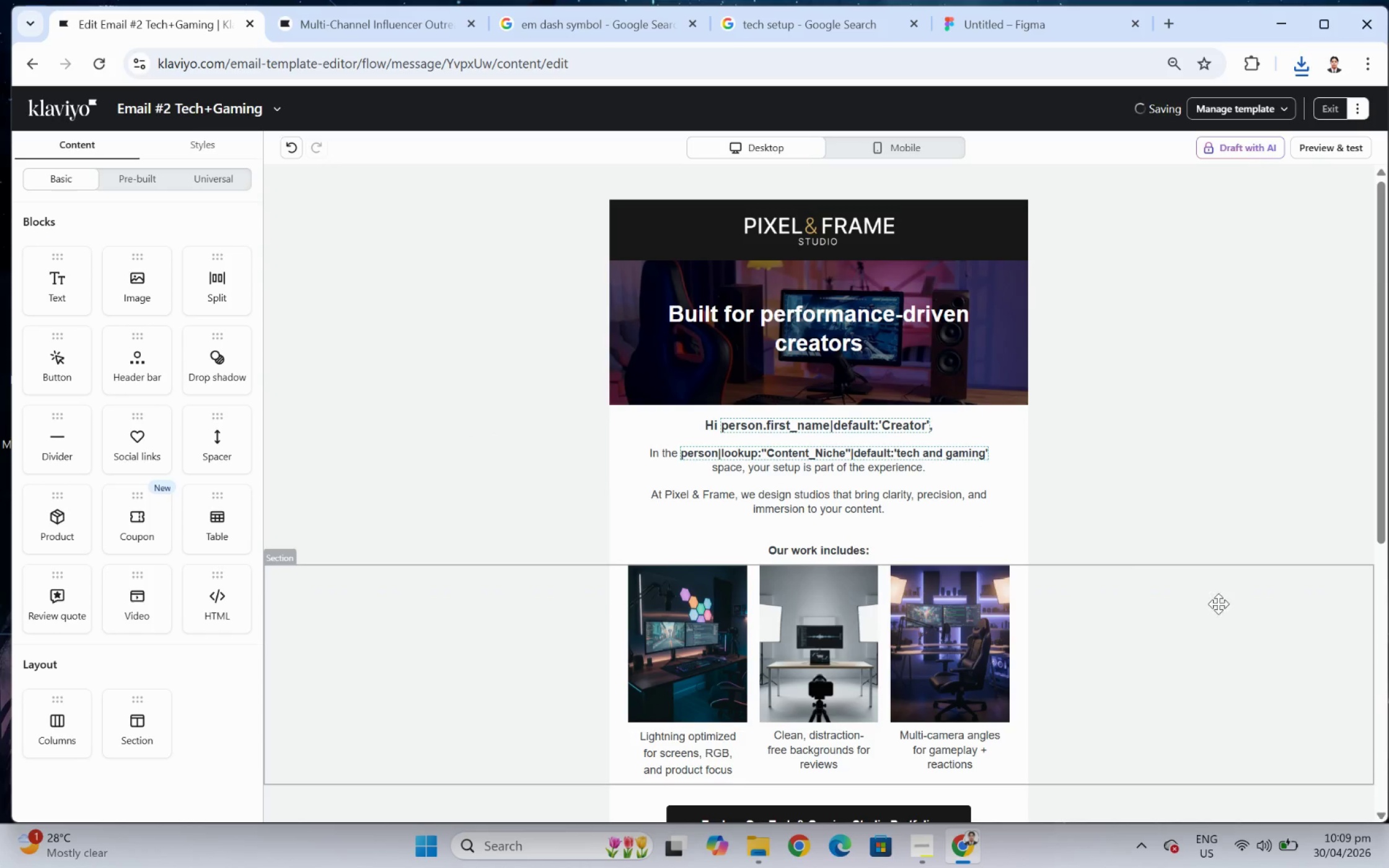 
left_click([1222, 671])
 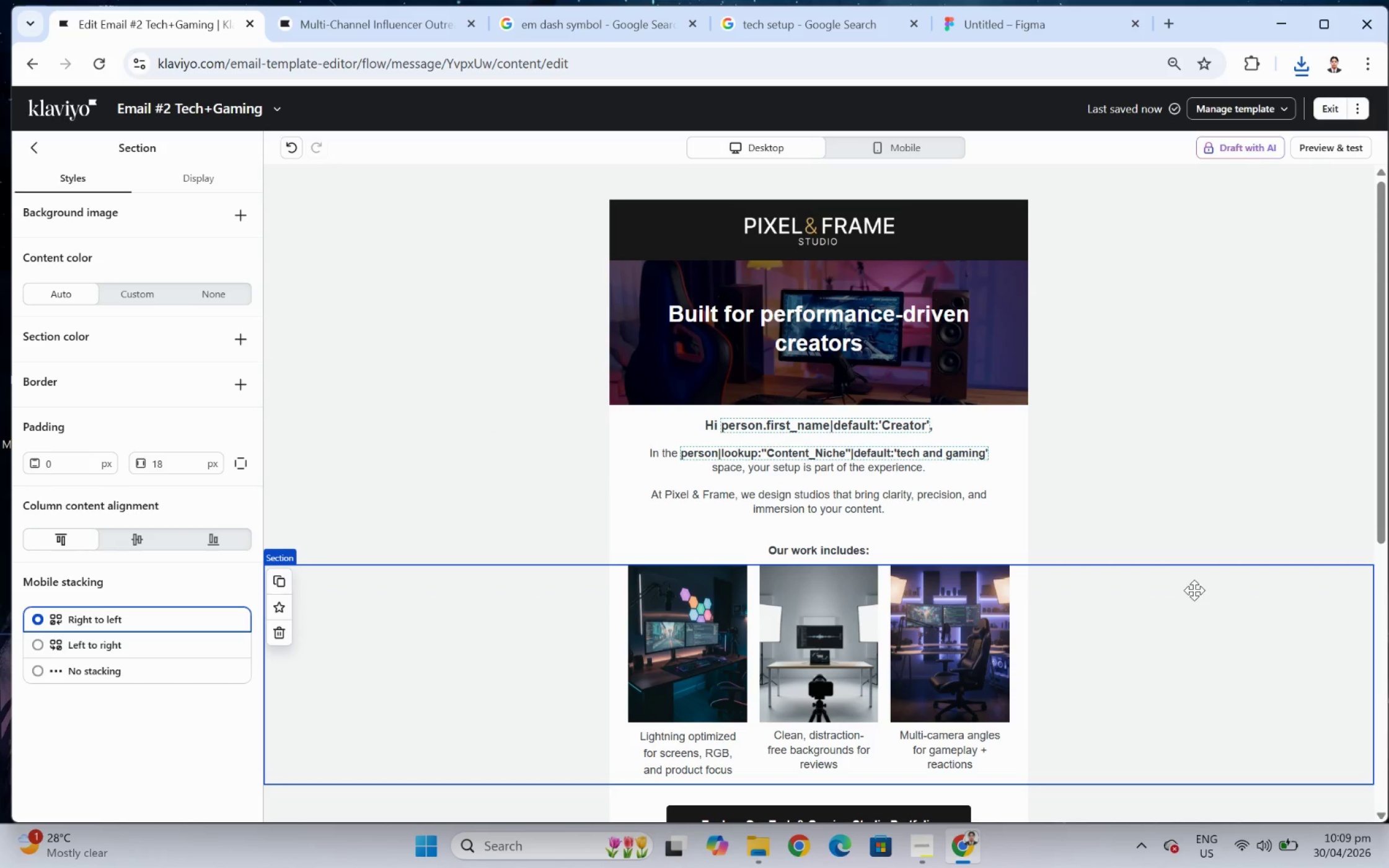 
hold_key(key=ControlLeft, duration=0.43)
 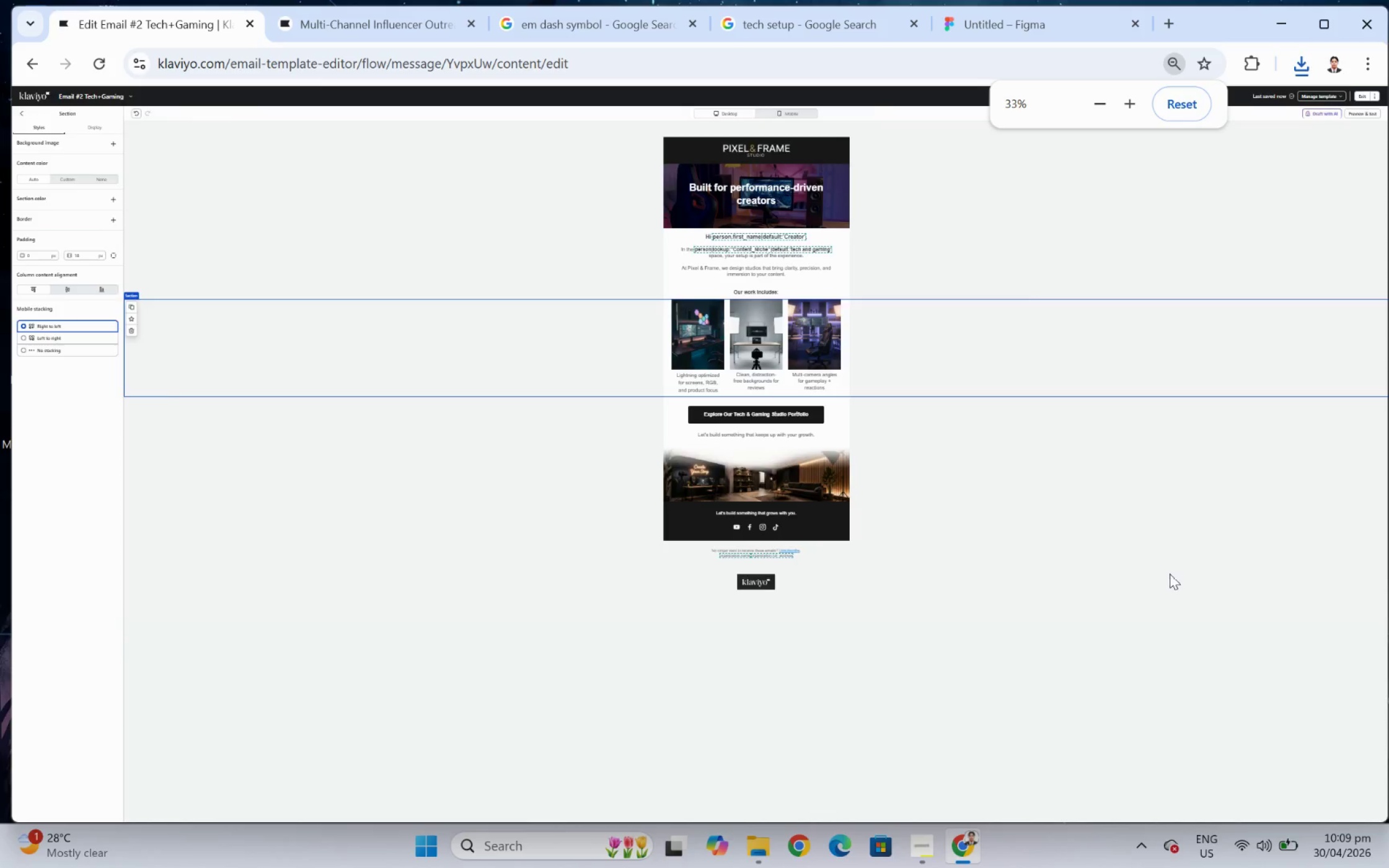 
scroll: coordinate [1199, 571], scroll_direction: down, amount: 6.0
 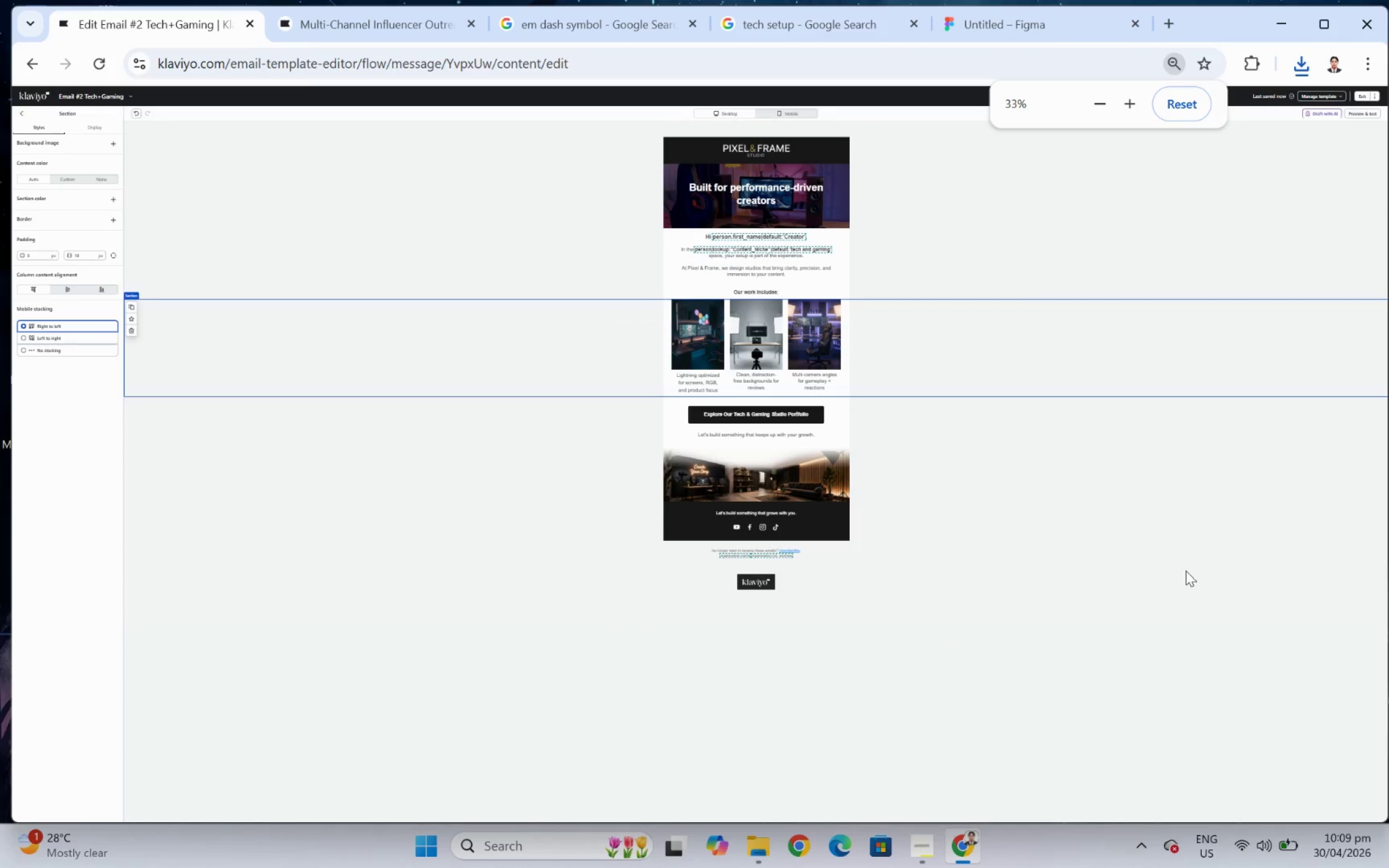 
hold_key(key=ControlLeft, duration=0.54)
scroll: coordinate [1169, 573], scroll_direction: up, amount: 2.0
 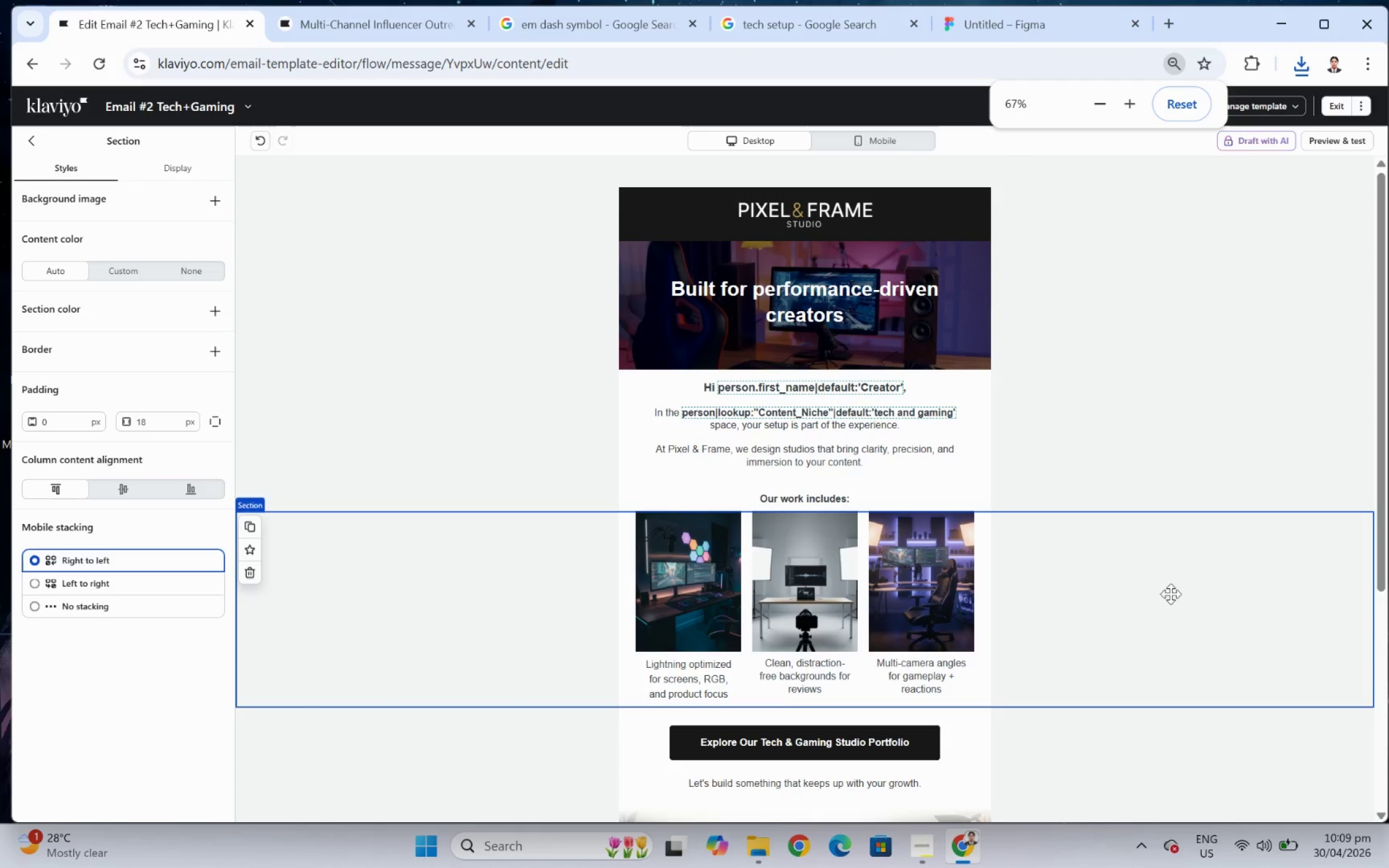 
scroll: coordinate [1163, 612], scroll_direction: none, amount: 0.0
 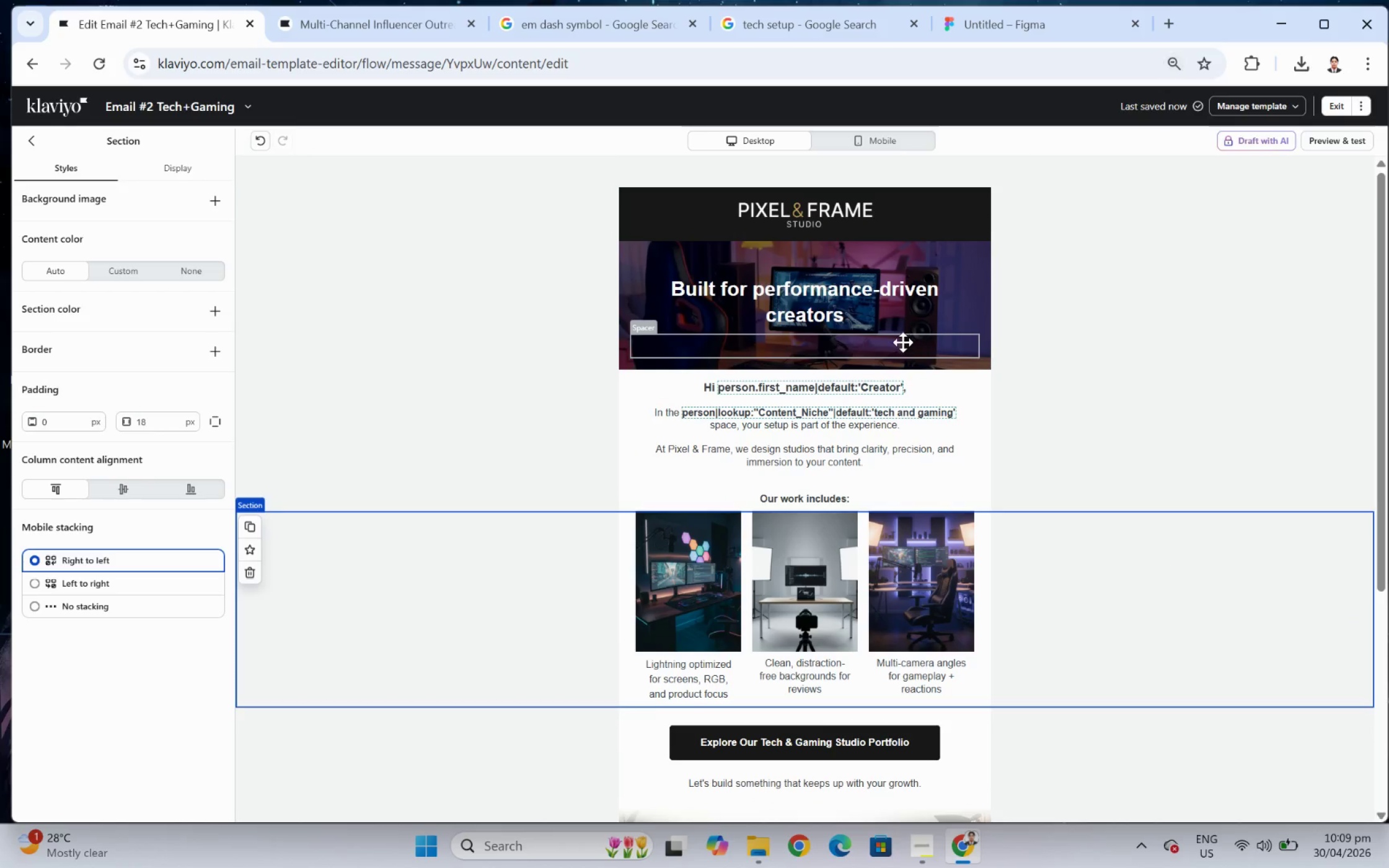 
left_click([894, 339])
 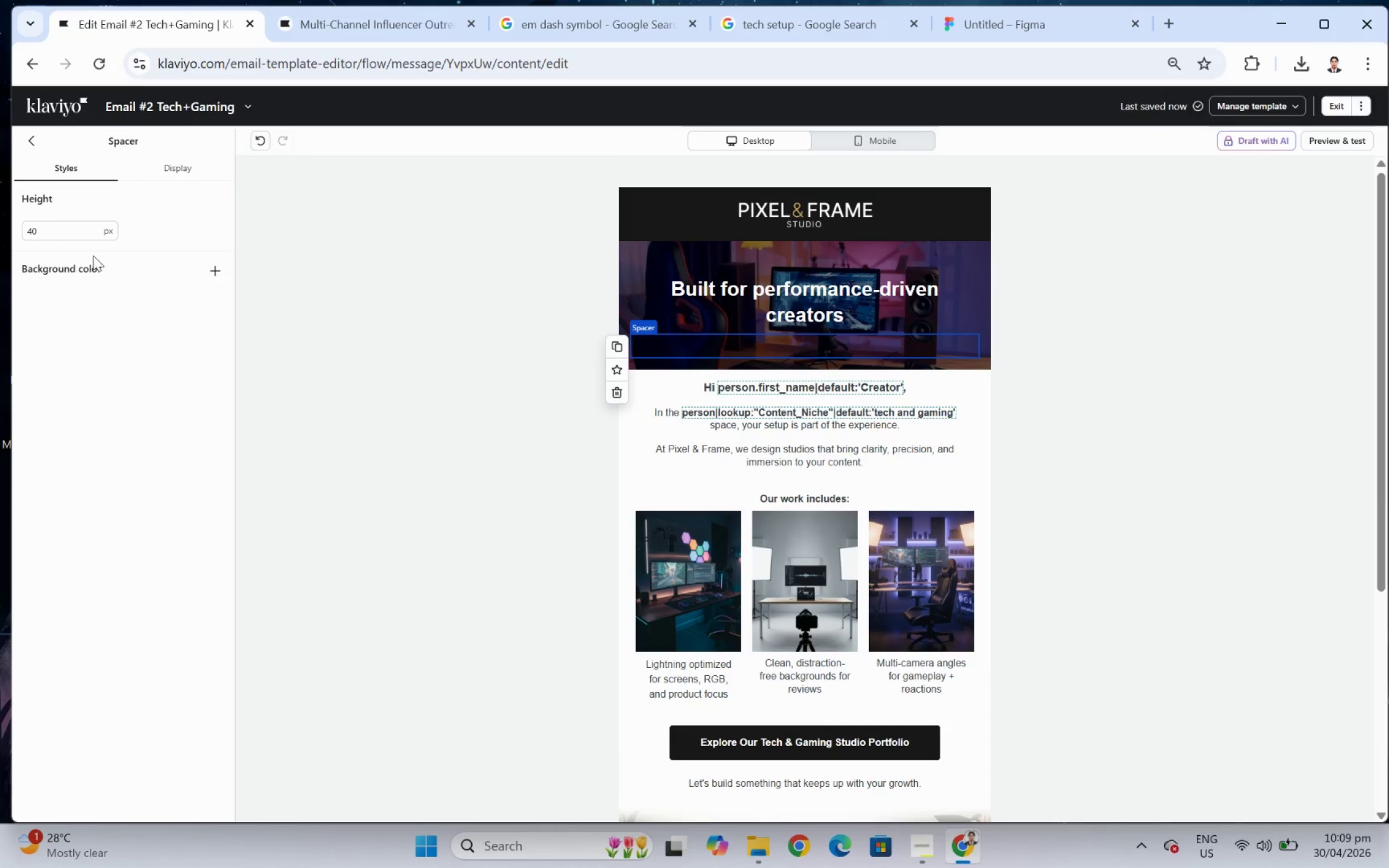 
double_click([70, 237])
 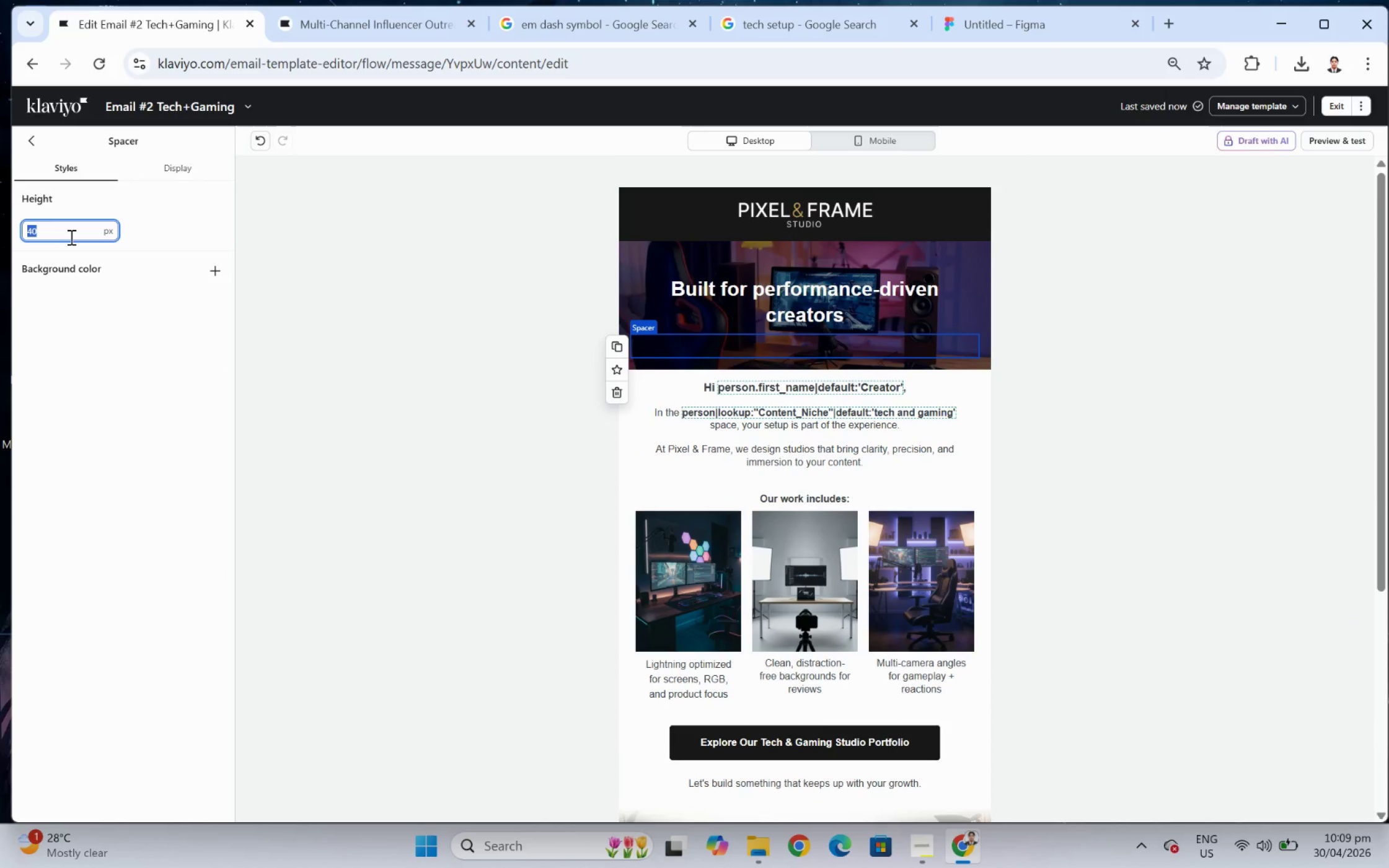 
key(Numpad6)
 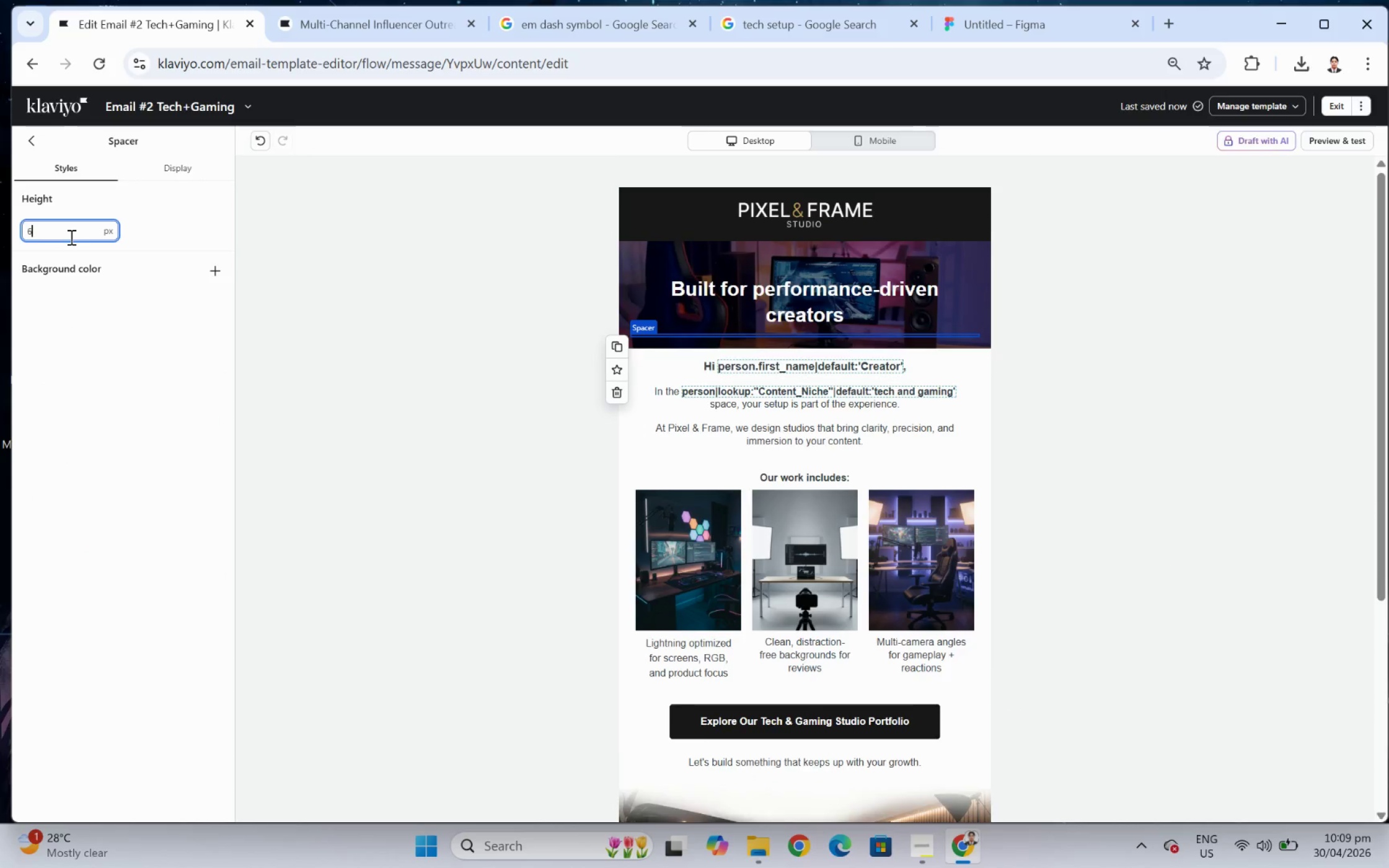 
key(Numpad0)
 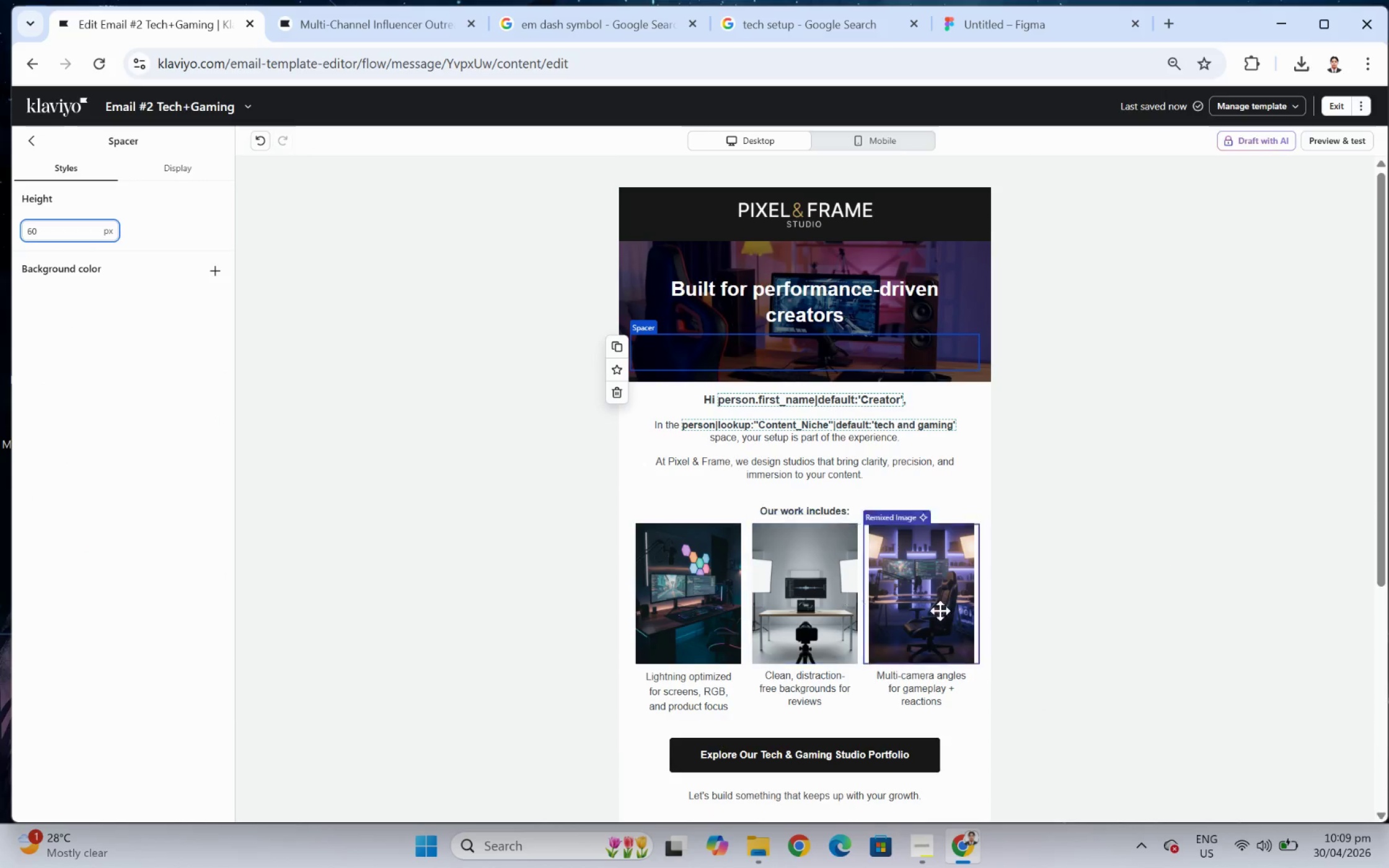 
left_click_drag(start_coordinate=[1091, 629], to_coordinate=[1095, 629])
 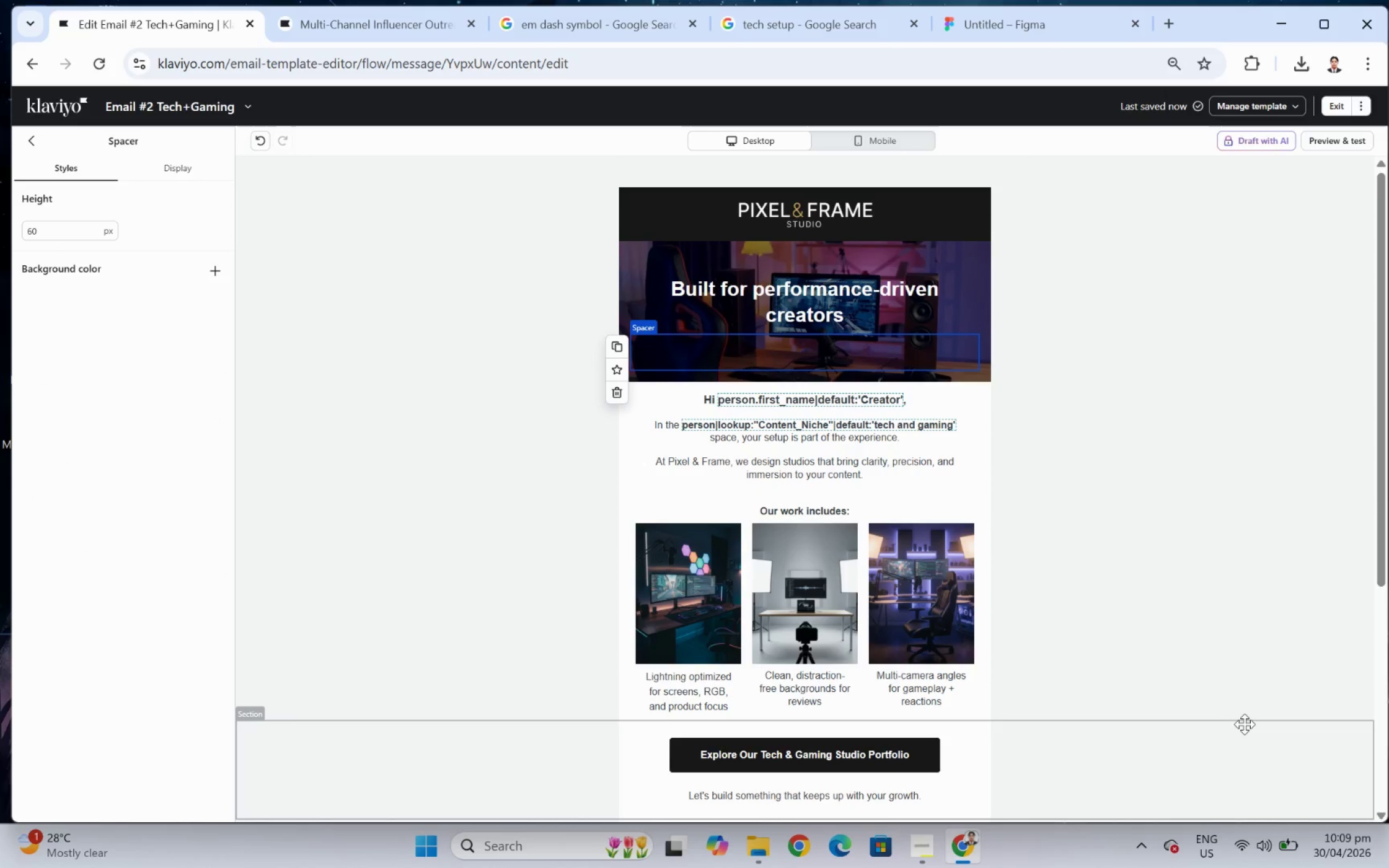 
left_click([1245, 724])
 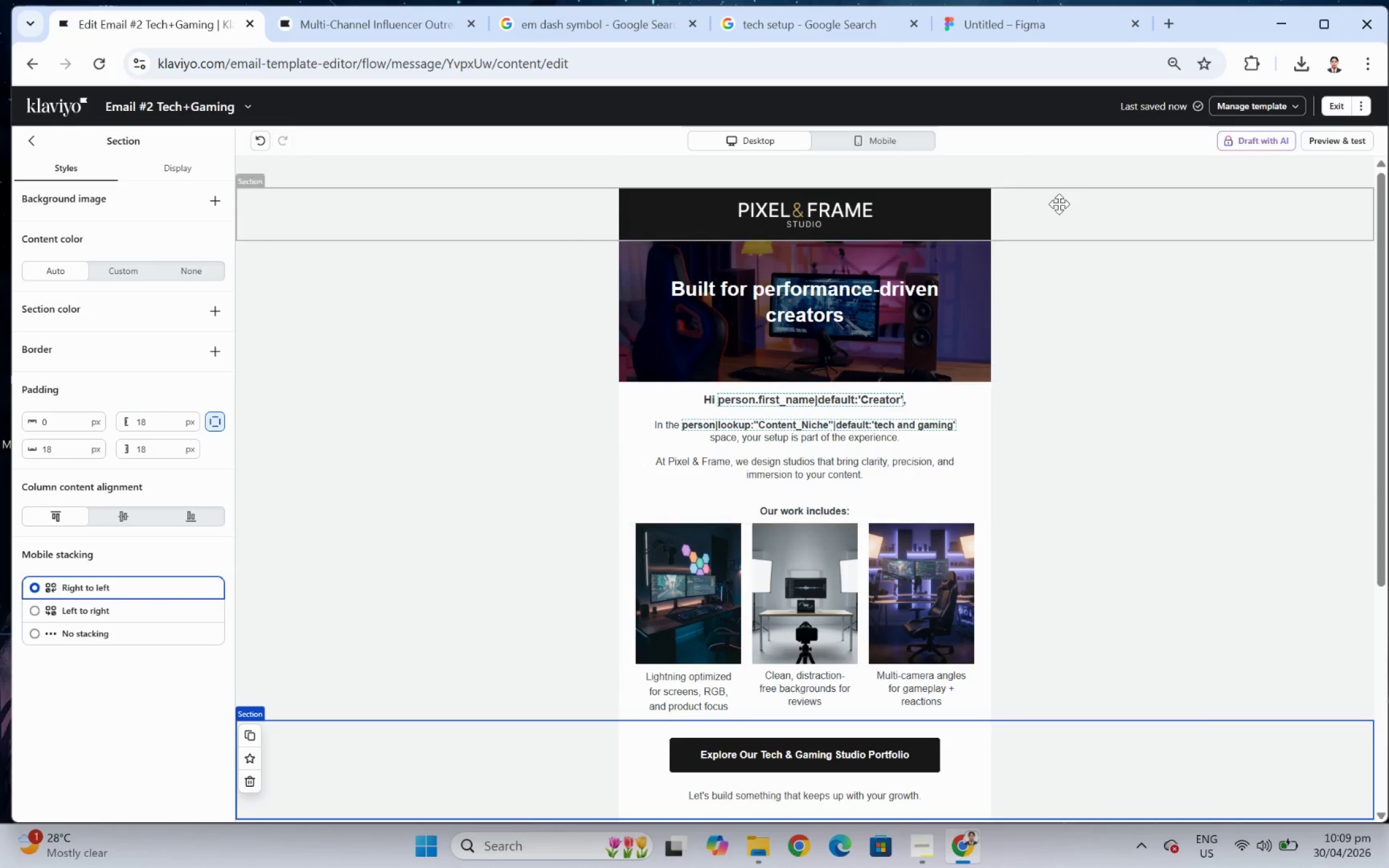 
left_click([907, 140])
 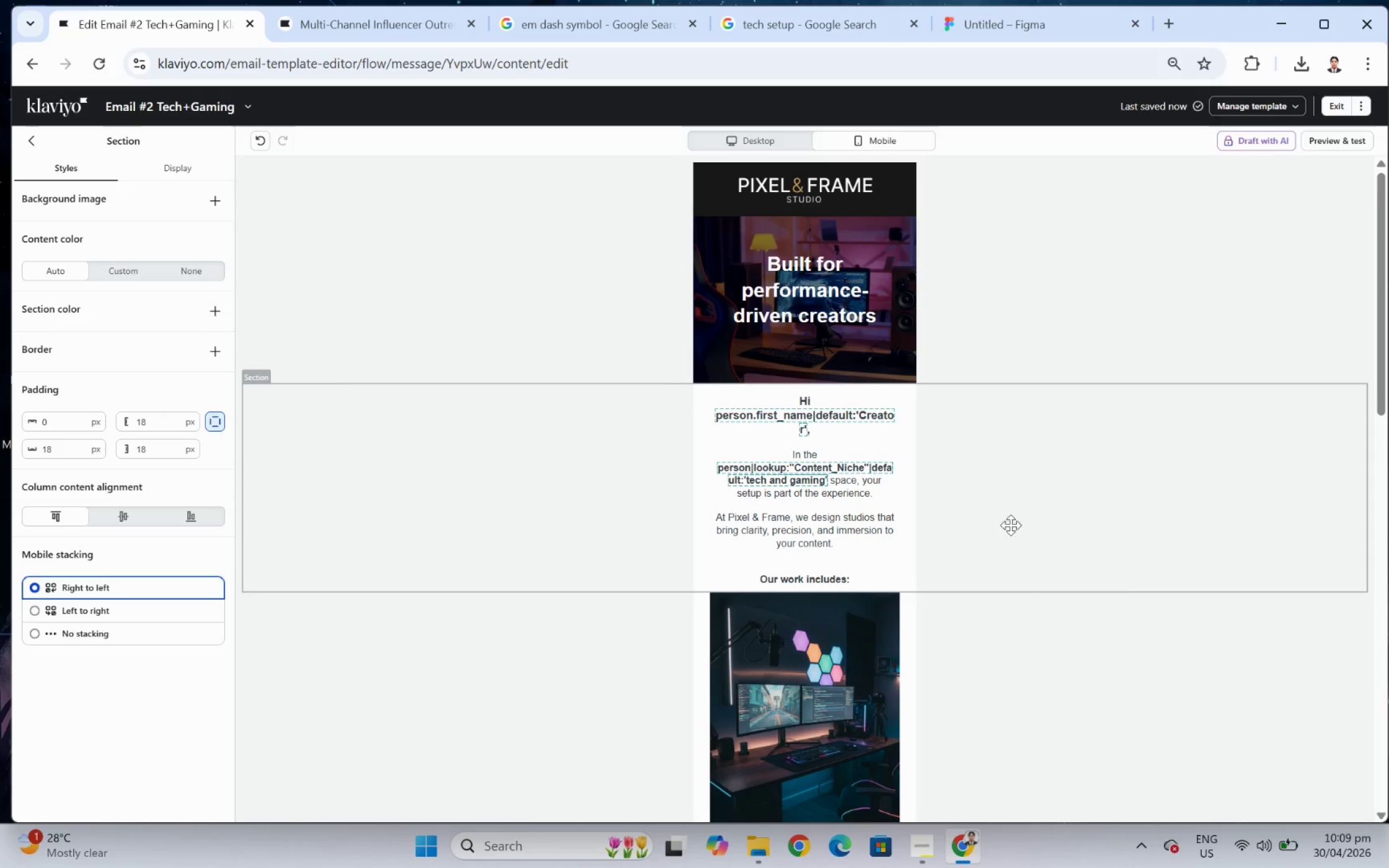 
left_click([862, 294])
 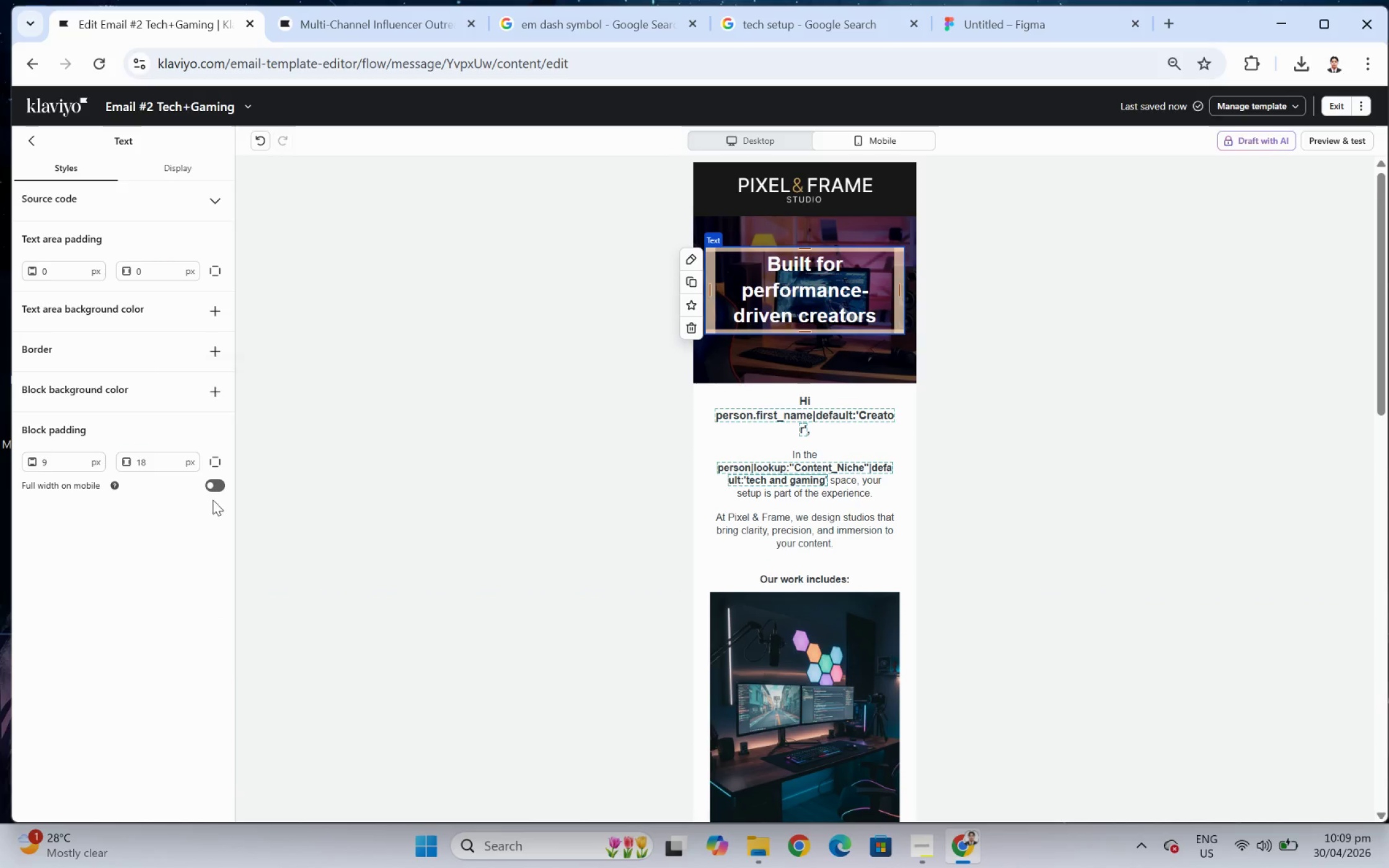 
left_click([215, 488])
 